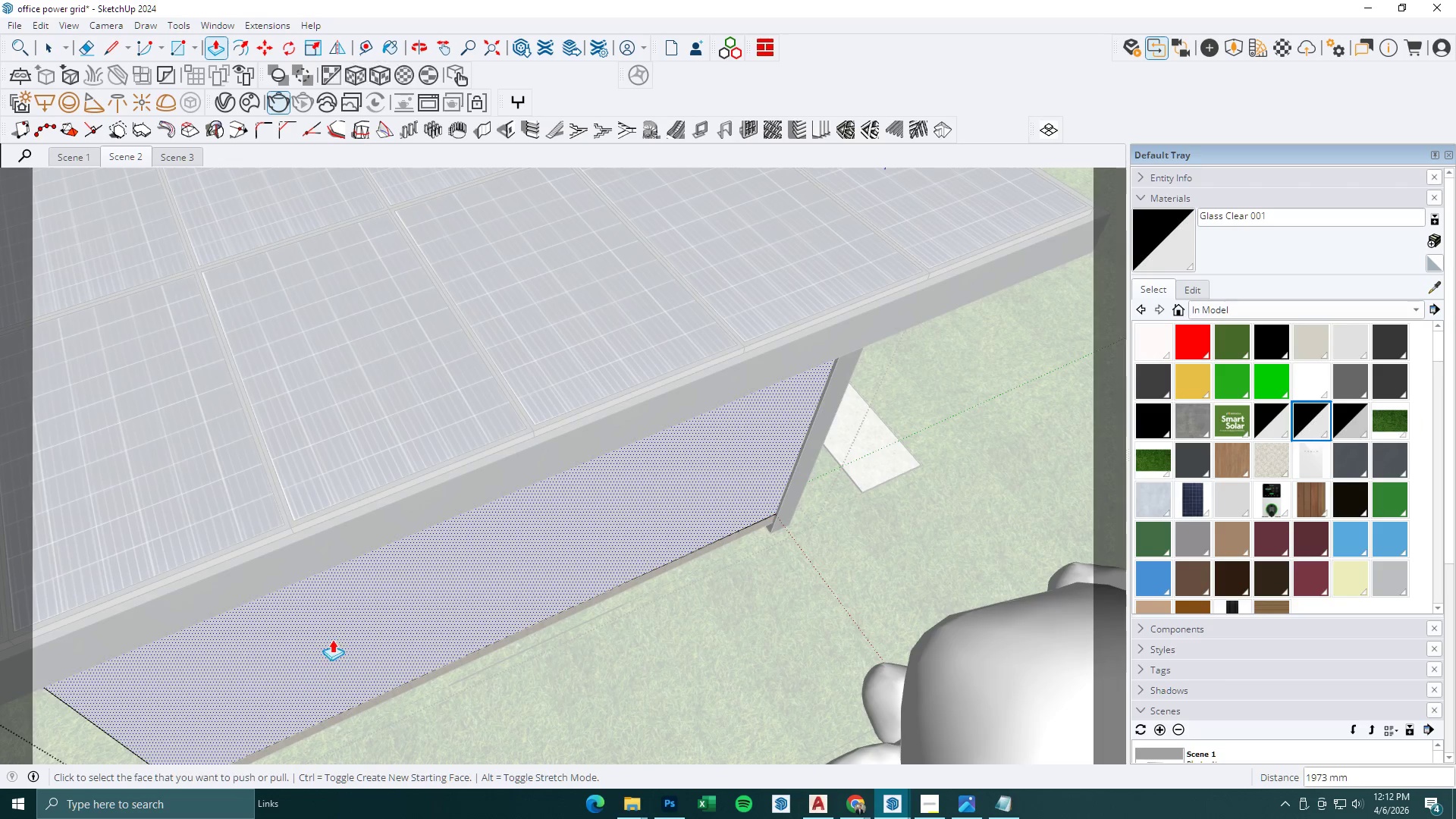 
scroll: coordinate [444, 608], scroll_direction: down, amount: 8.0
 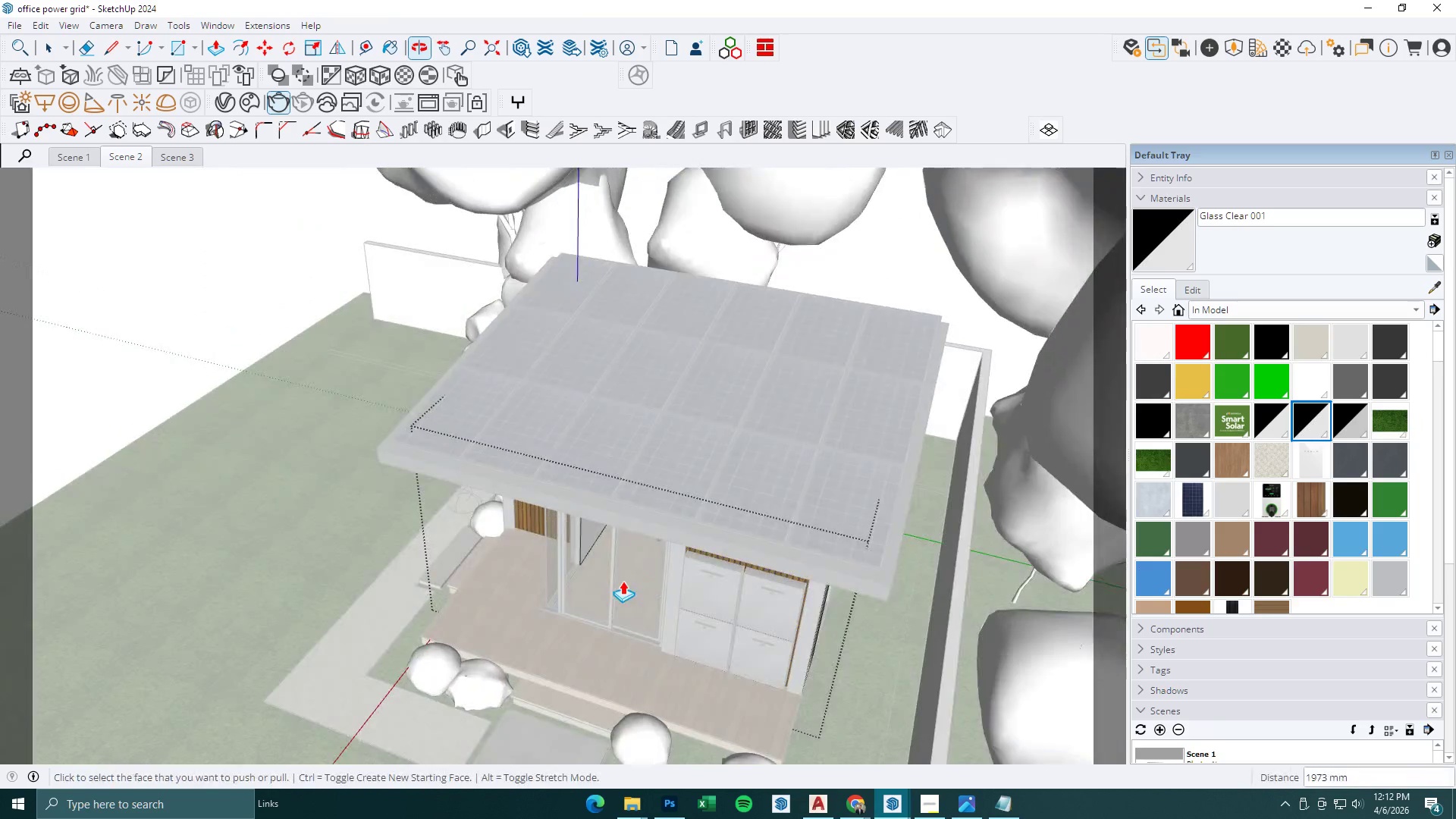 
key(Space)
 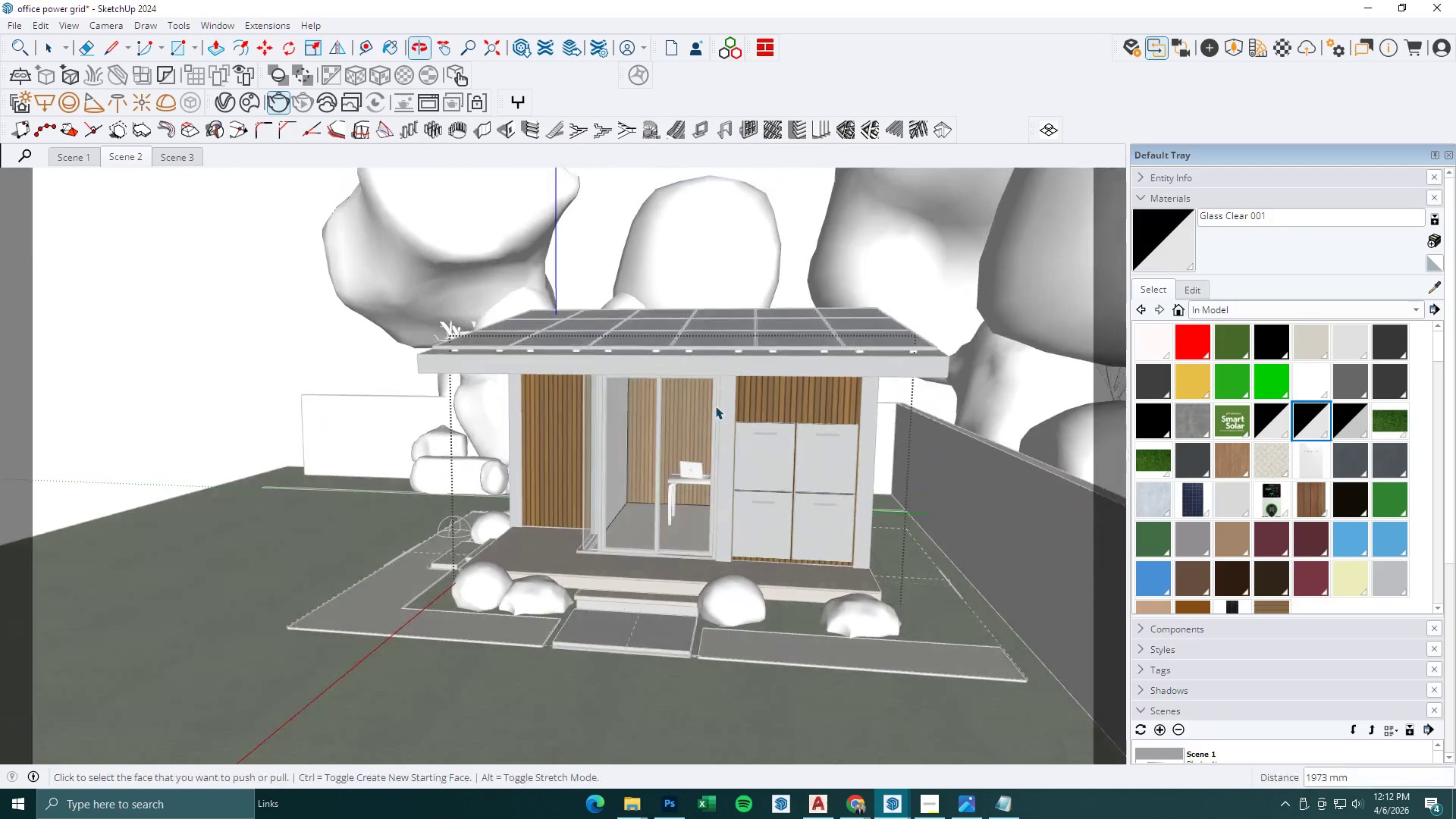 
key(Escape)
 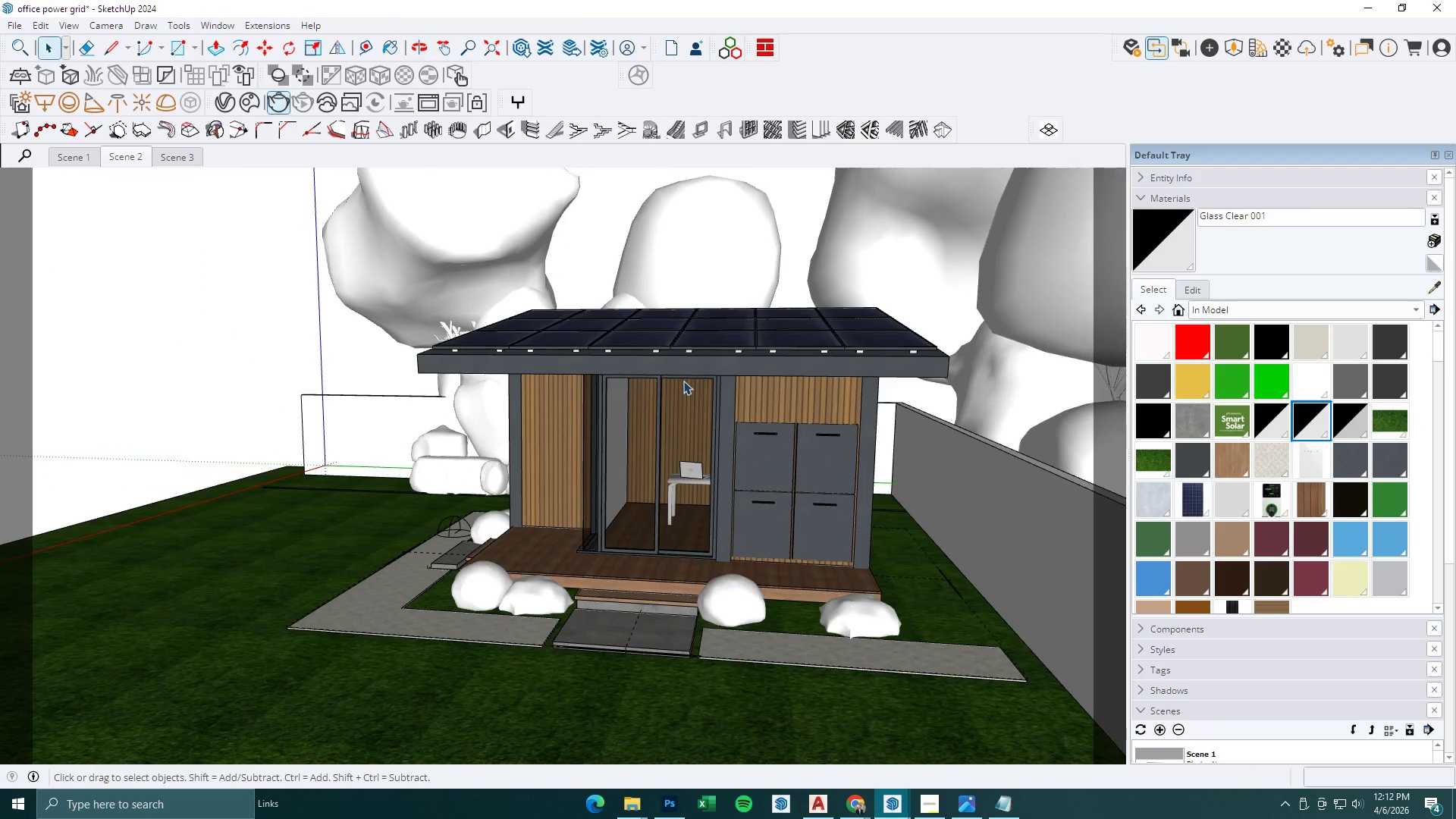 
scroll: coordinate [641, 396], scroll_direction: up, amount: 9.0
 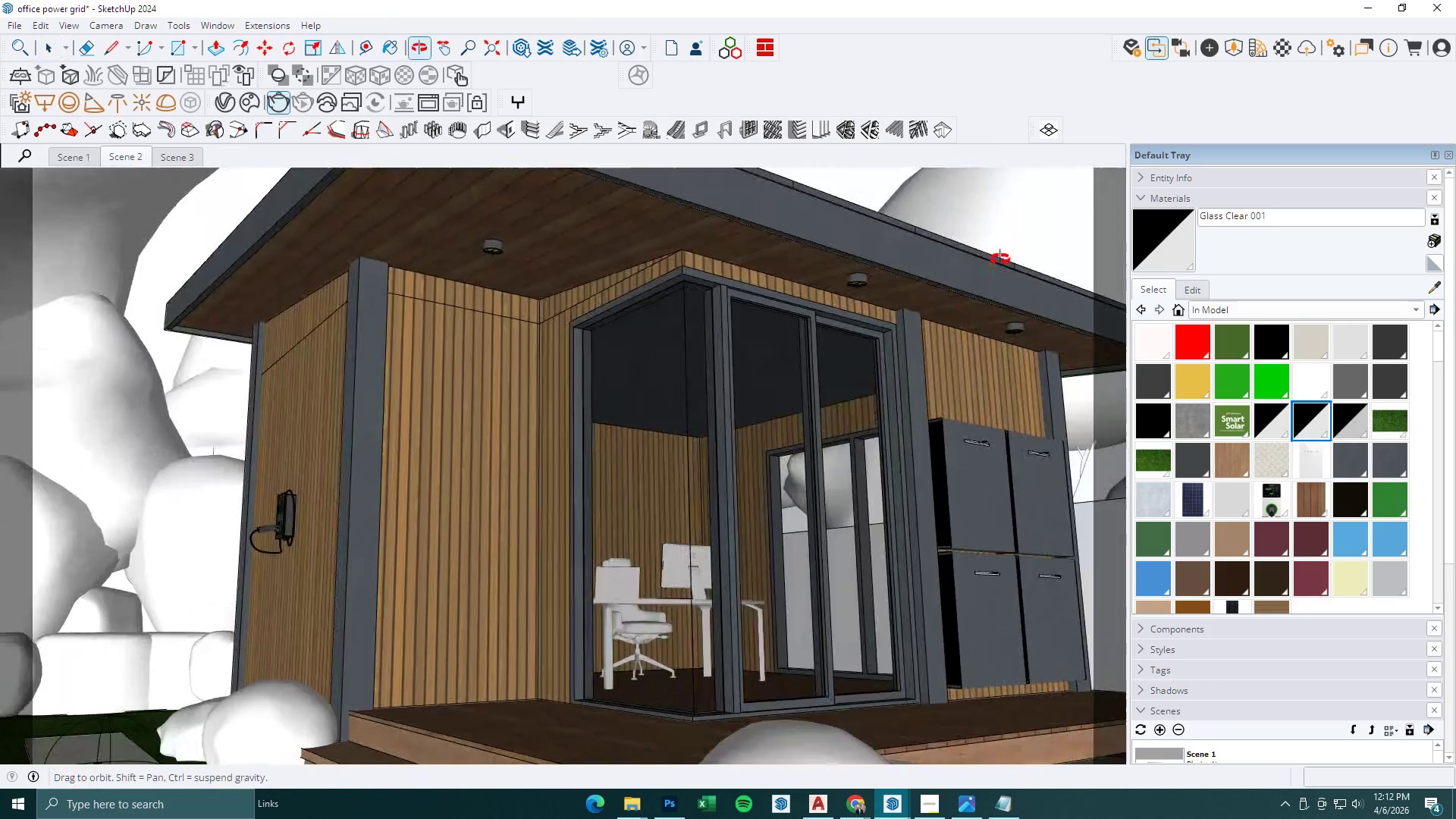 
hold_key(key=Space, duration=14.53)
 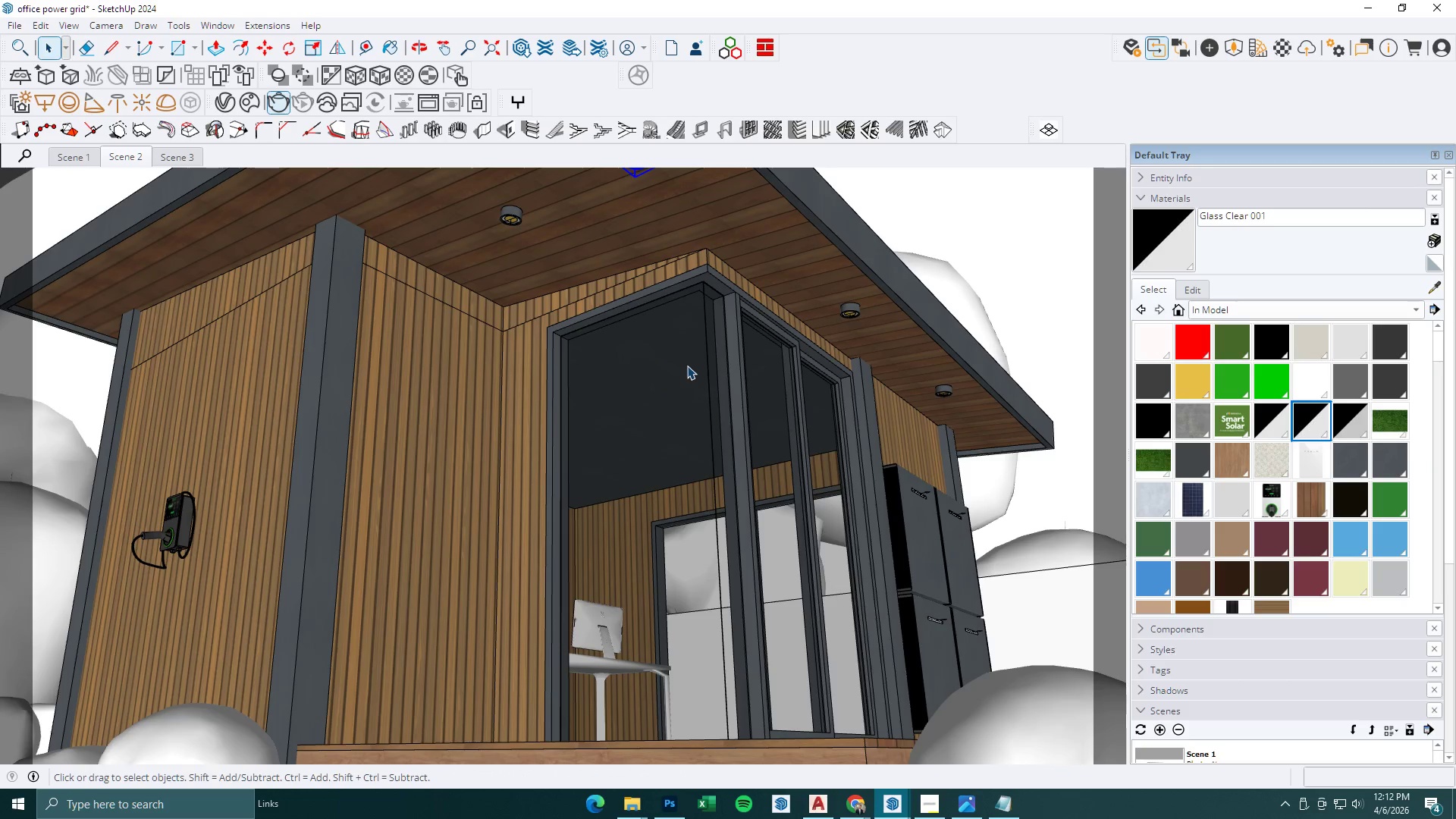 
key(Escape)
 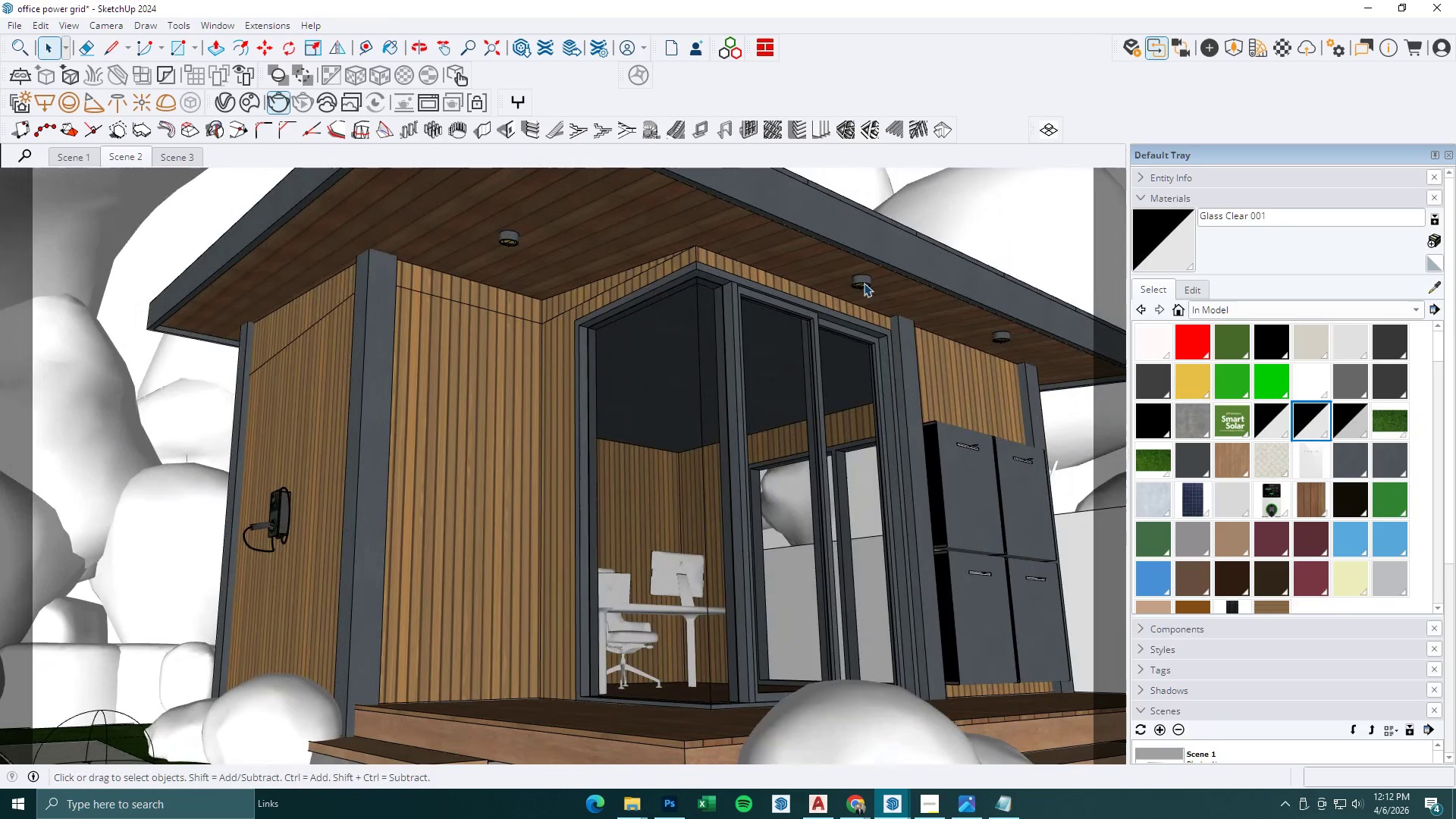 
left_click([858, 281])
 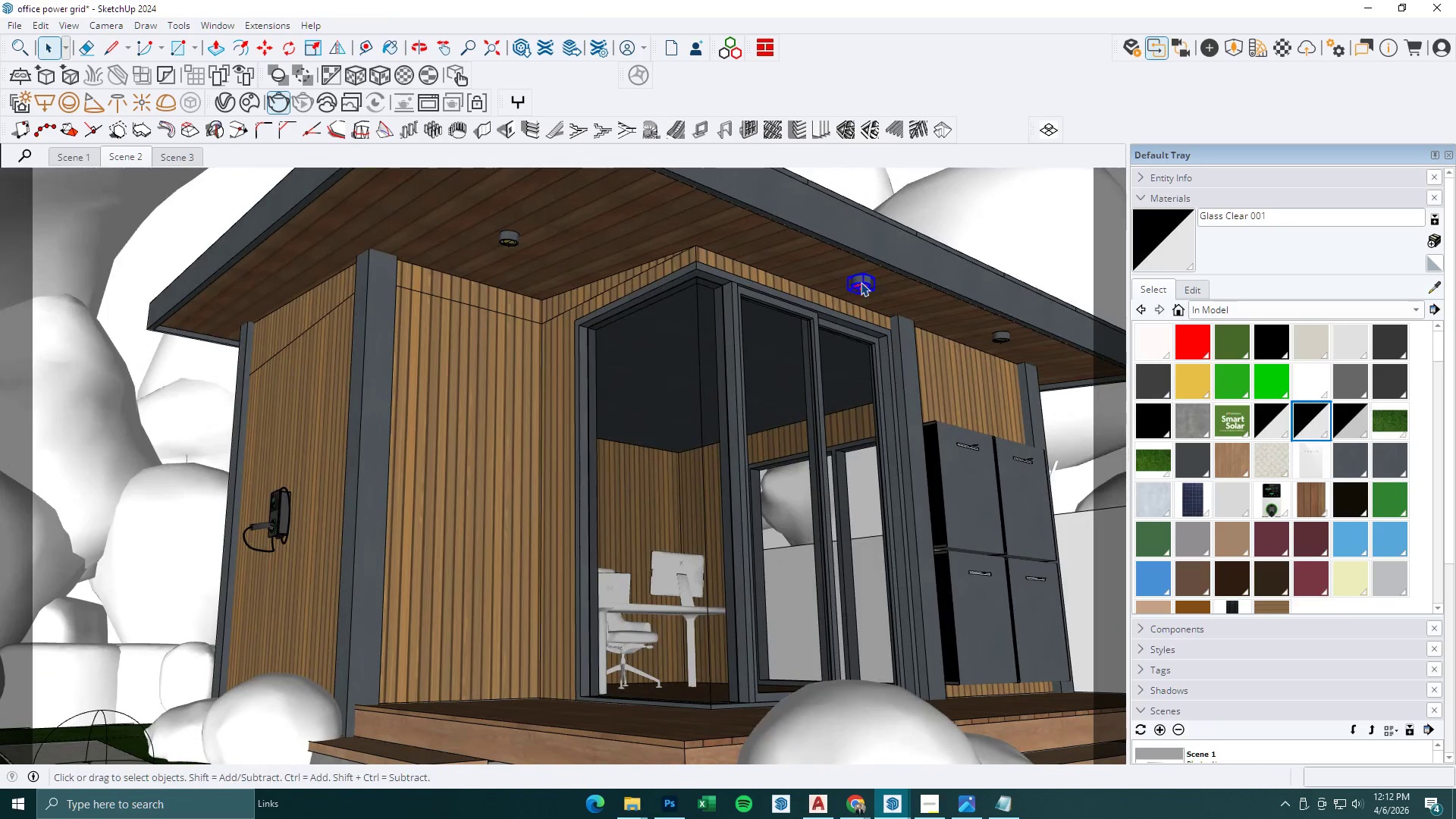 
key(M)
 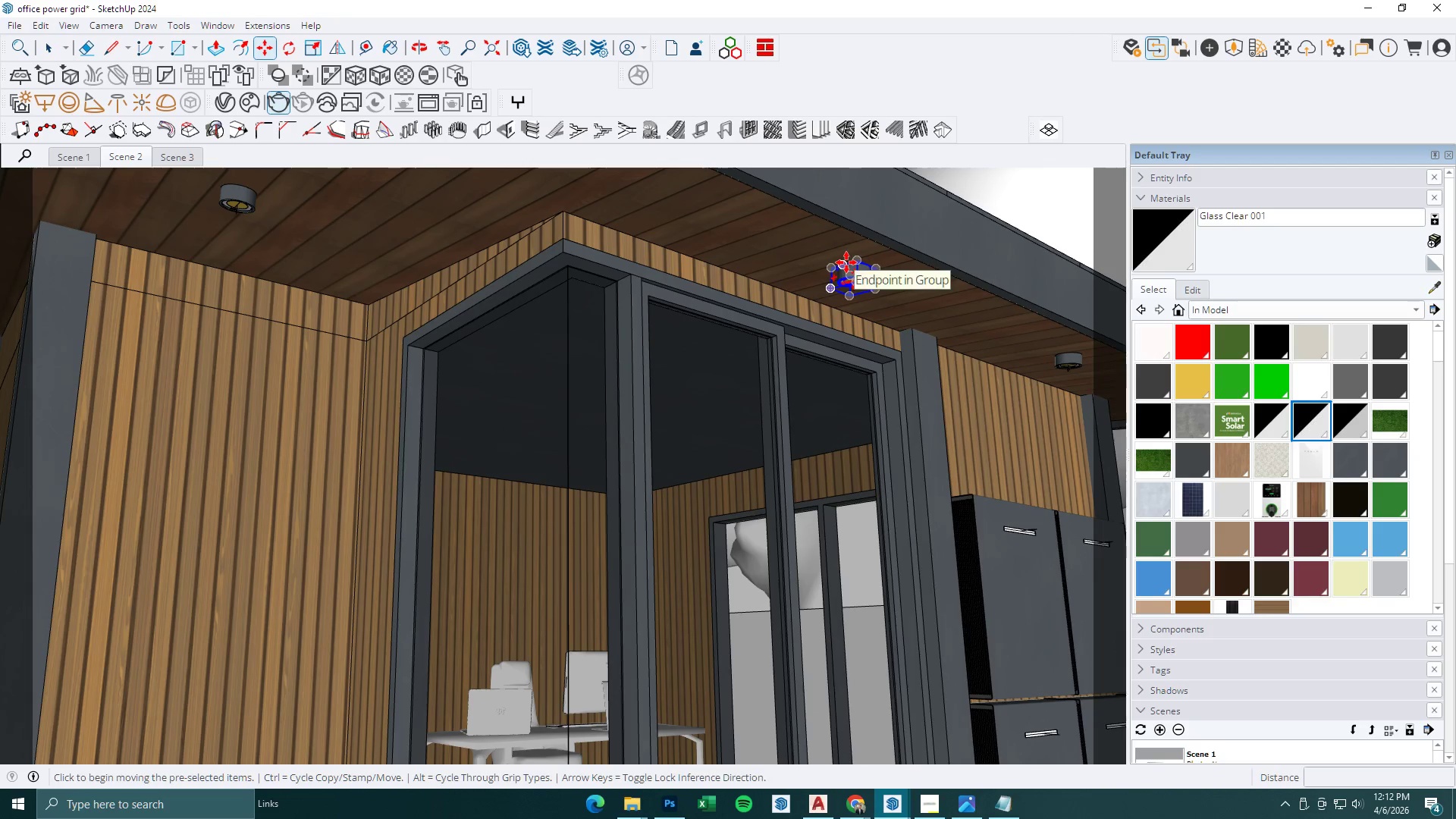 
scroll: coordinate [872, 291], scroll_direction: up, amount: 5.0
 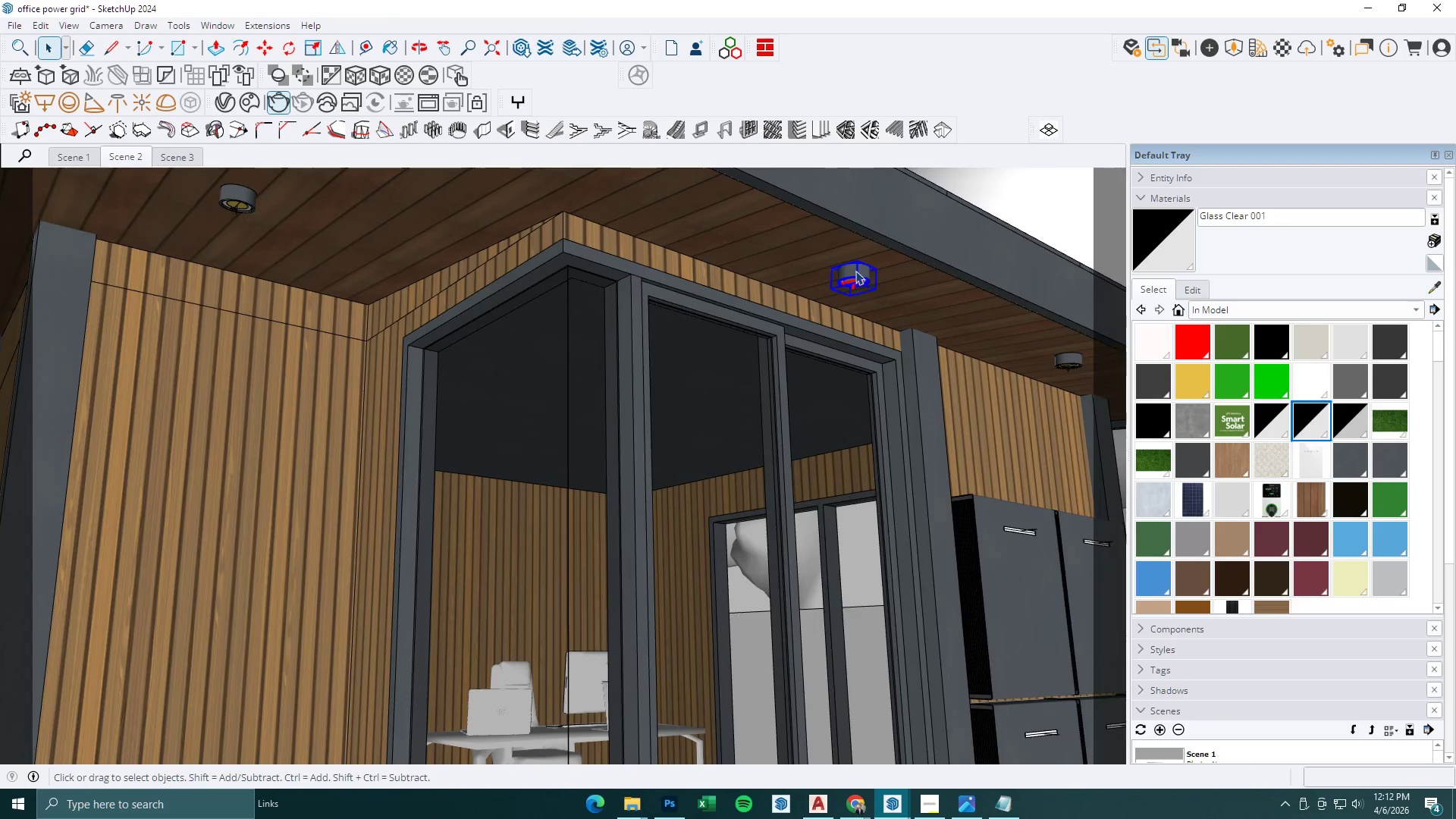 
left_click([846, 262])
 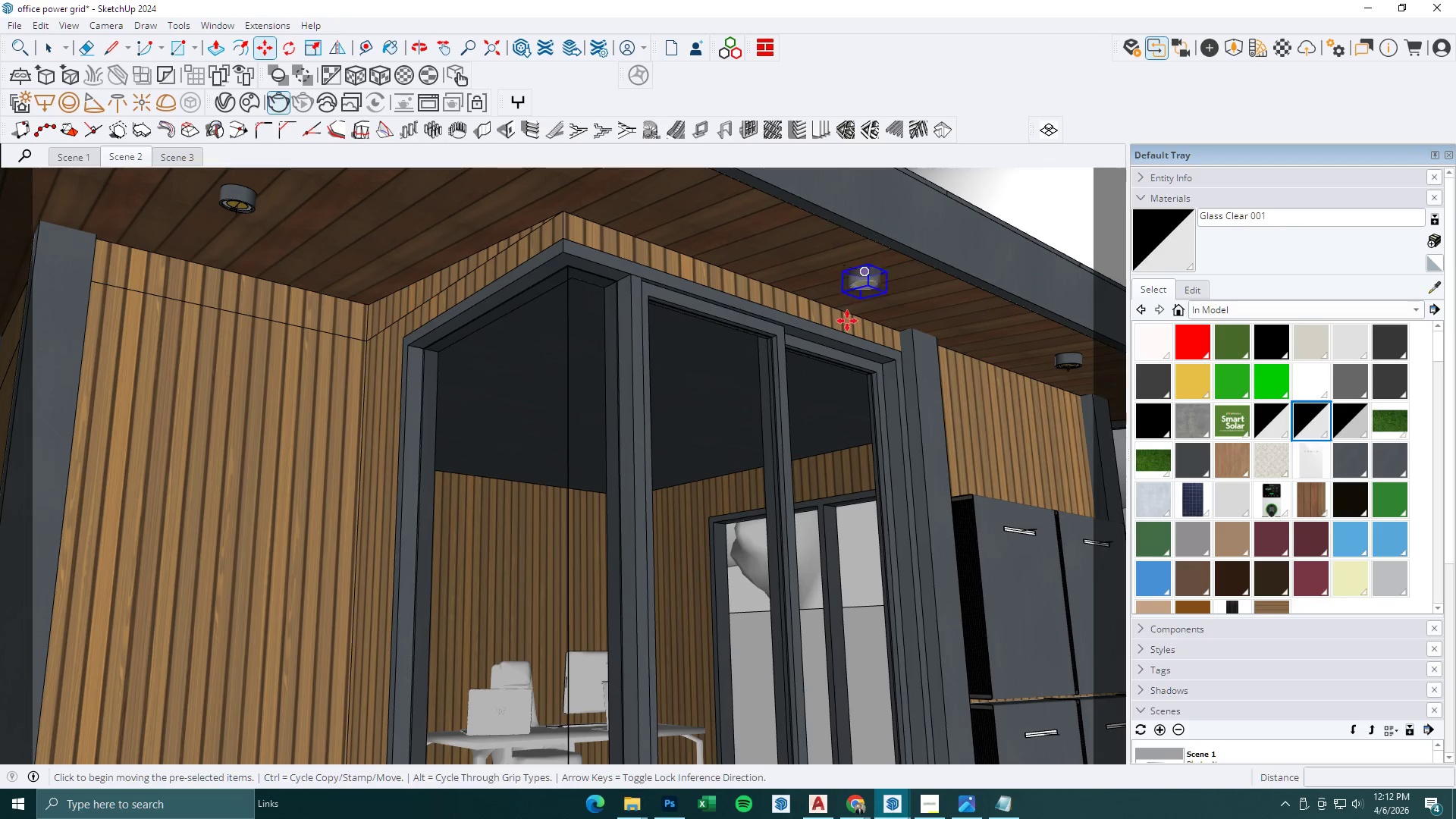 
scroll: coordinate [908, 385], scroll_direction: down, amount: 6.0
 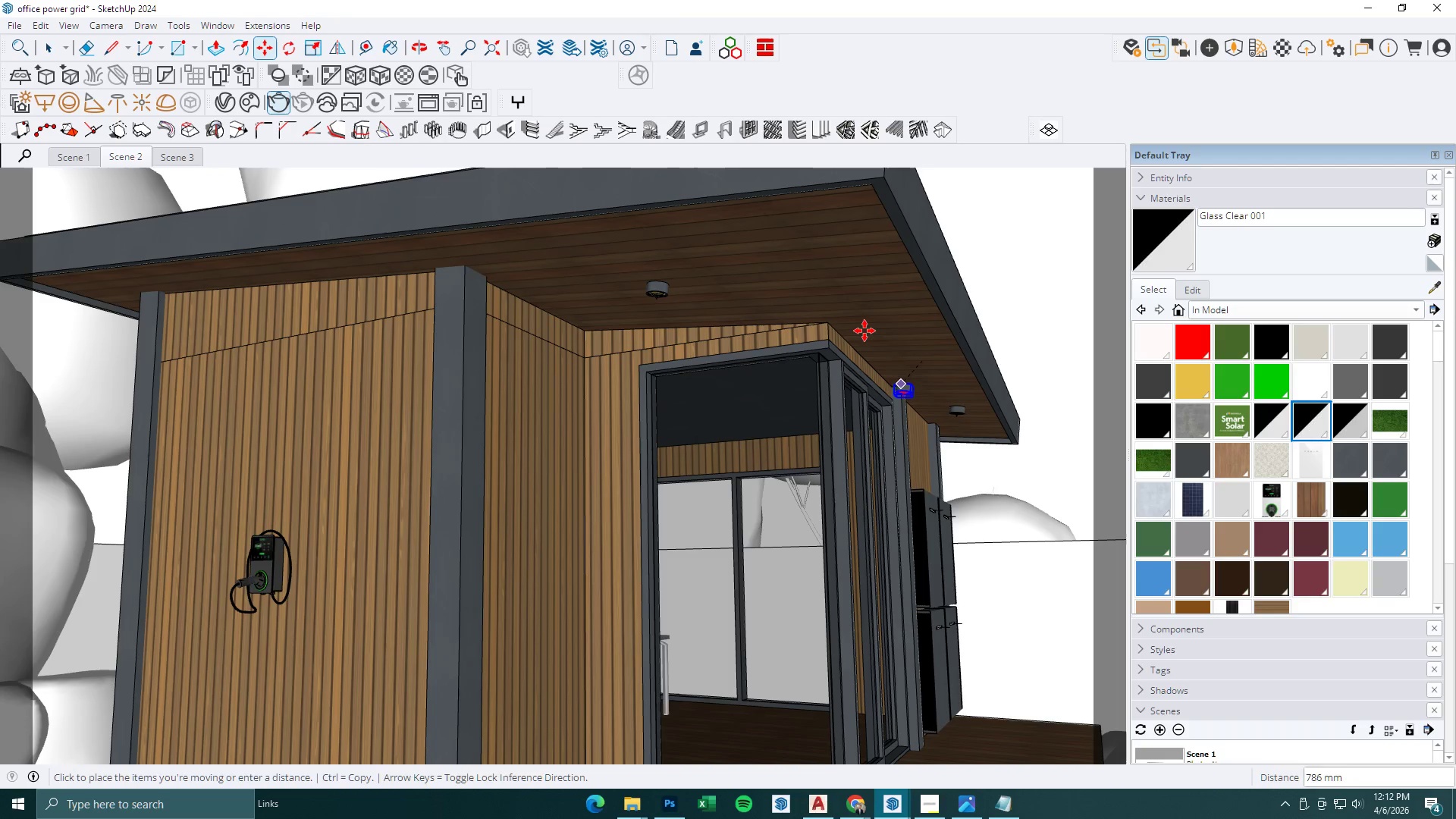 
key(Control+ControlLeft)
 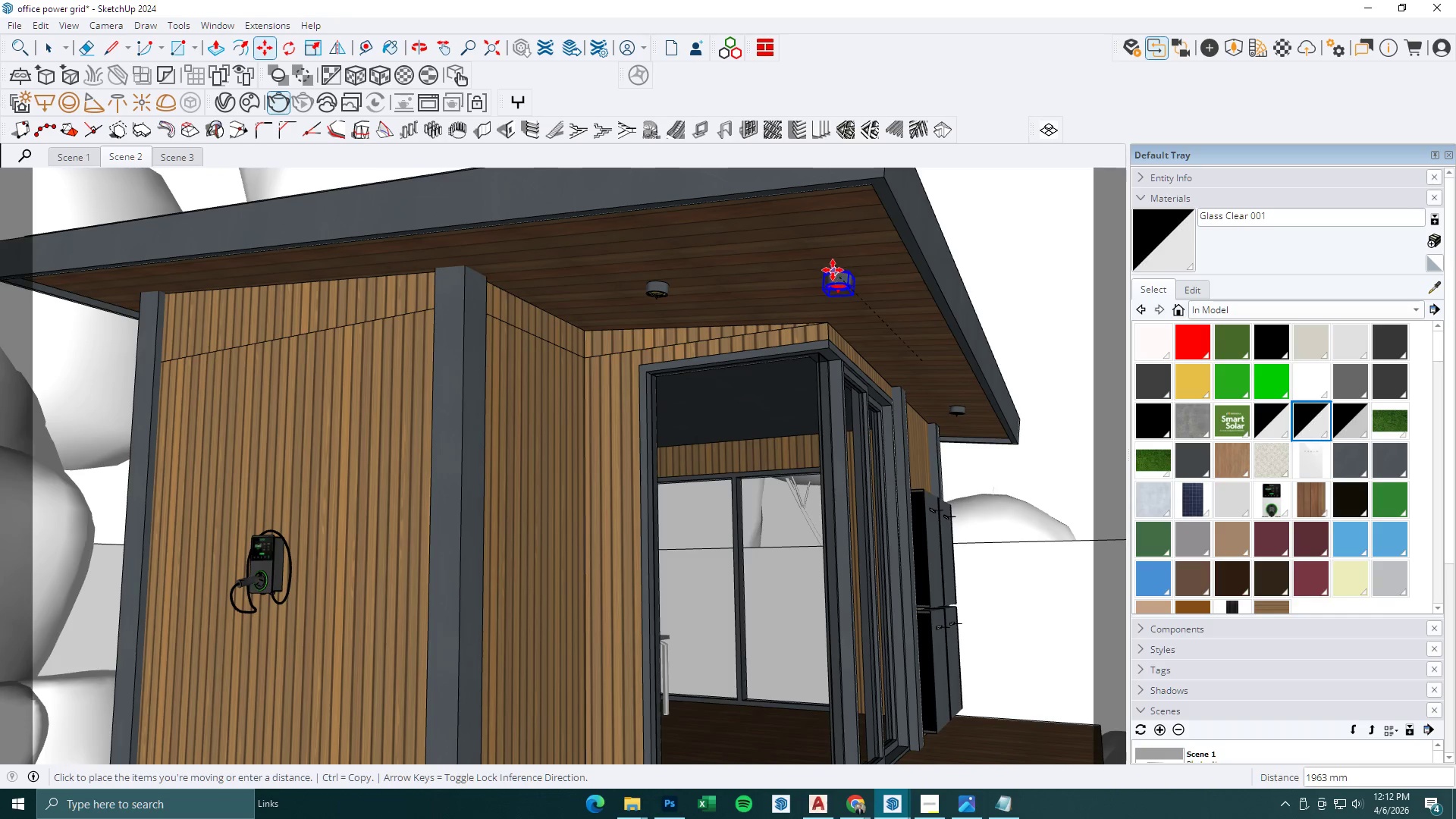 
key(Control+Shift+ShiftLeft)
 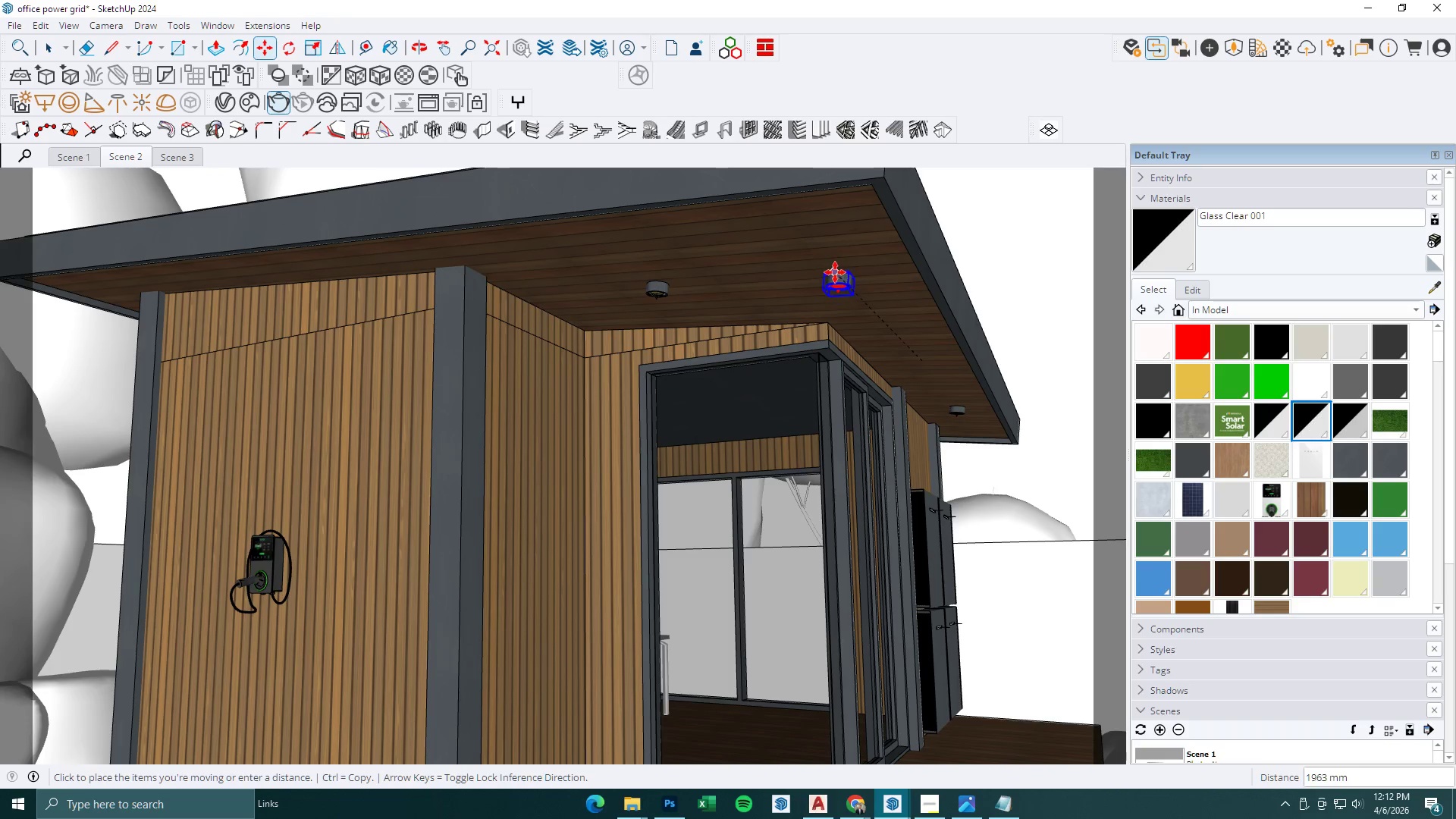 
key(Control+ControlLeft)
 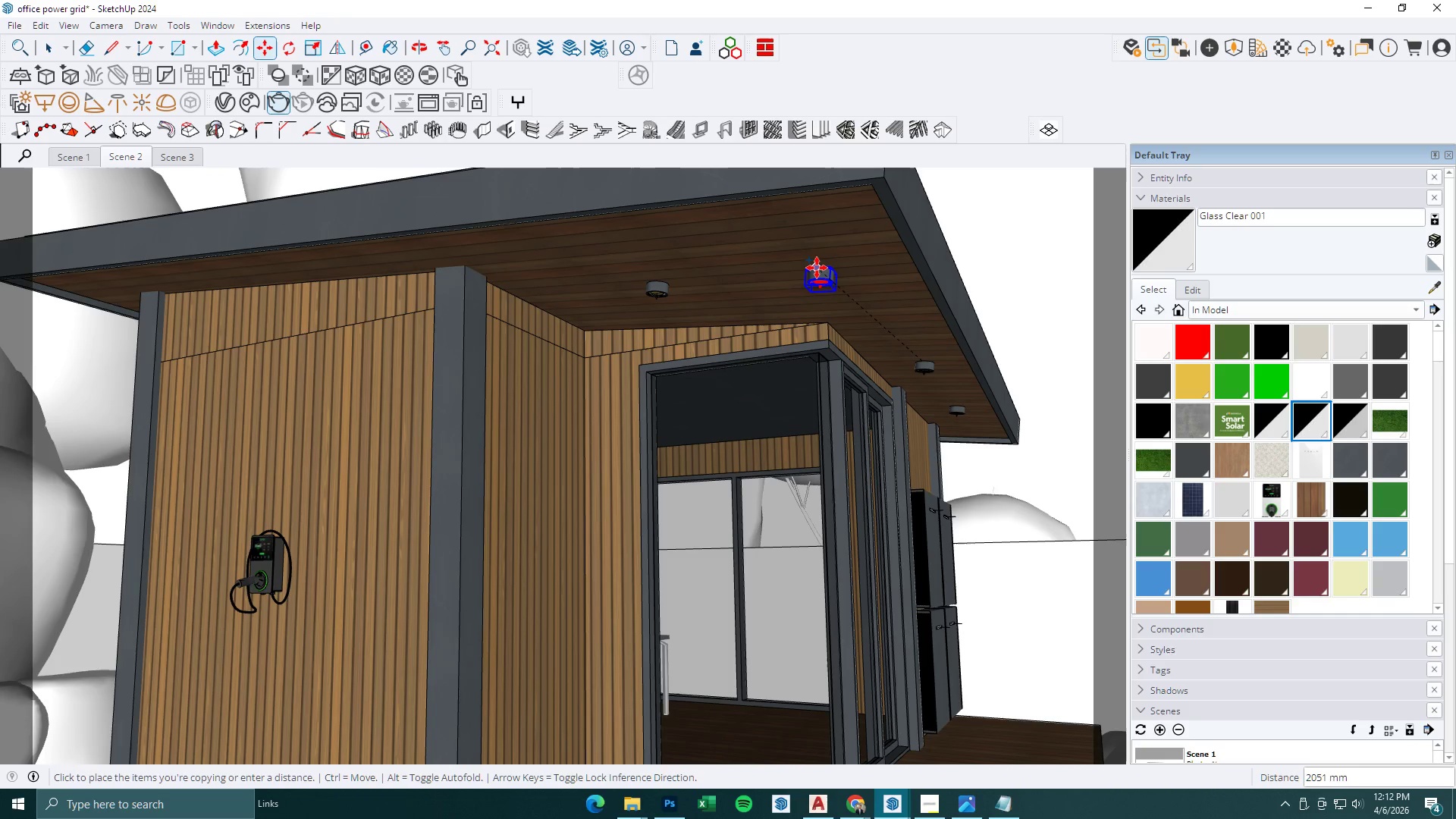 
left_click([817, 268])
 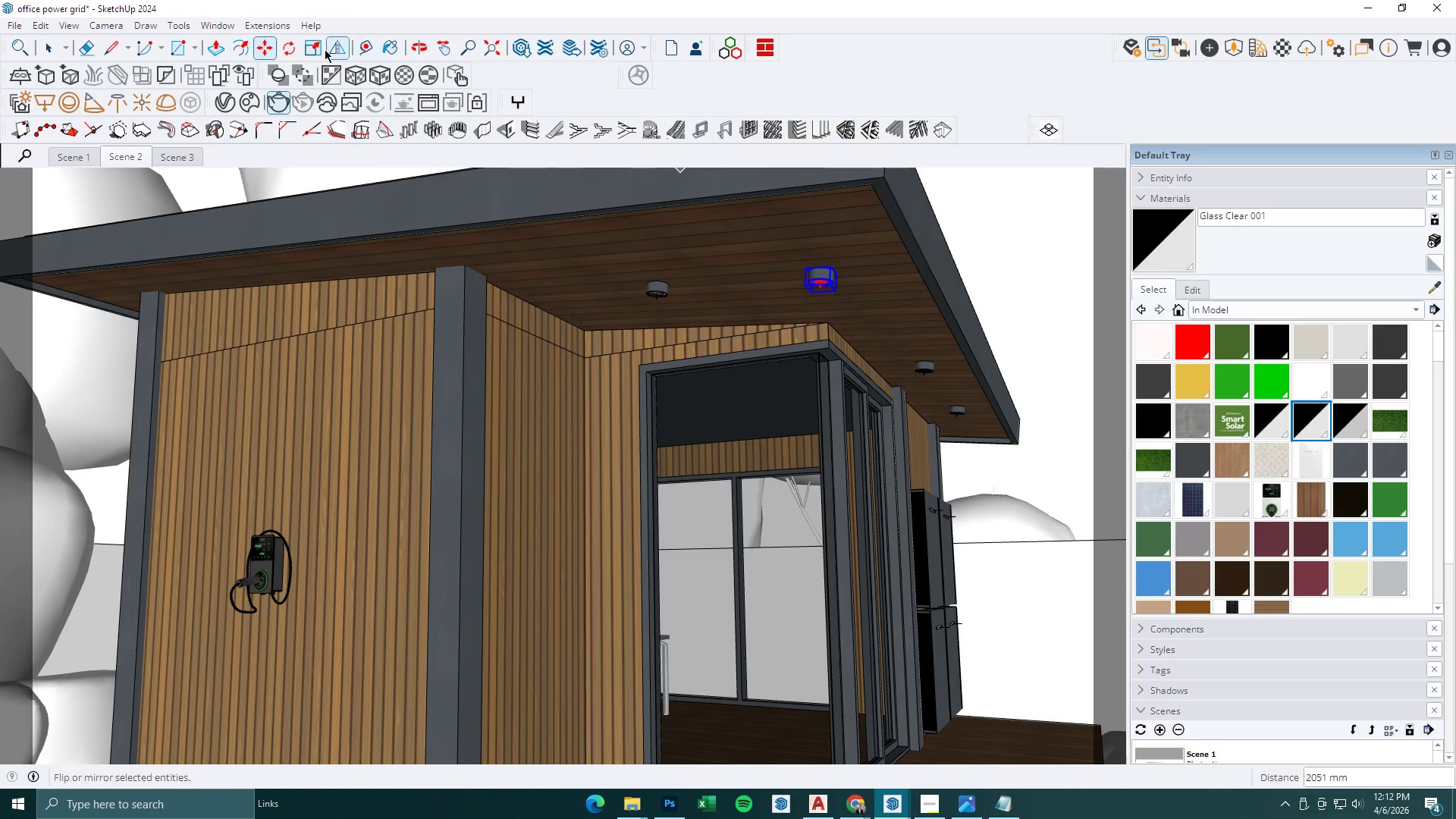 
left_click([292, 48])
 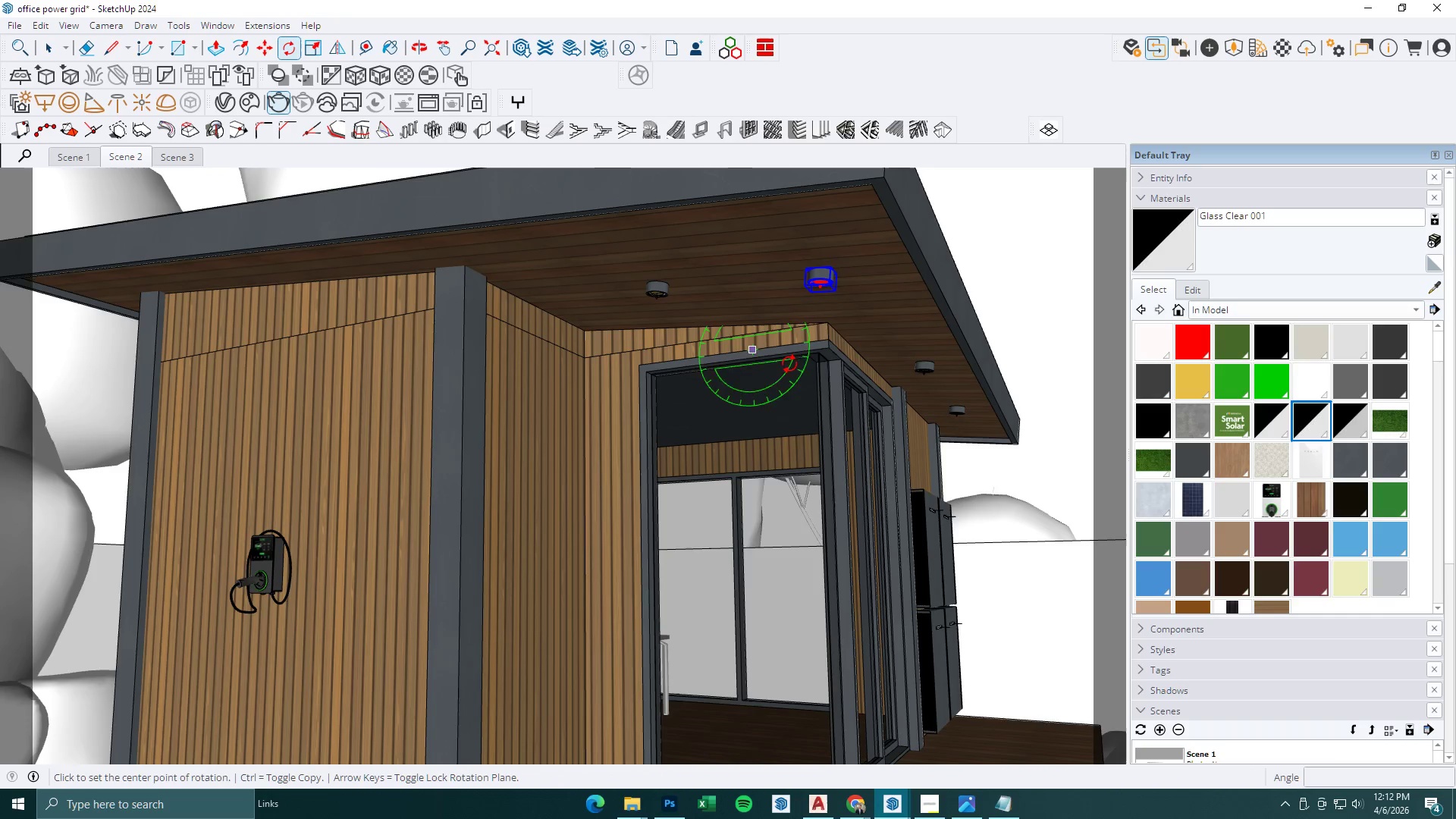 
scroll: coordinate [866, 336], scroll_direction: up, amount: 4.0
 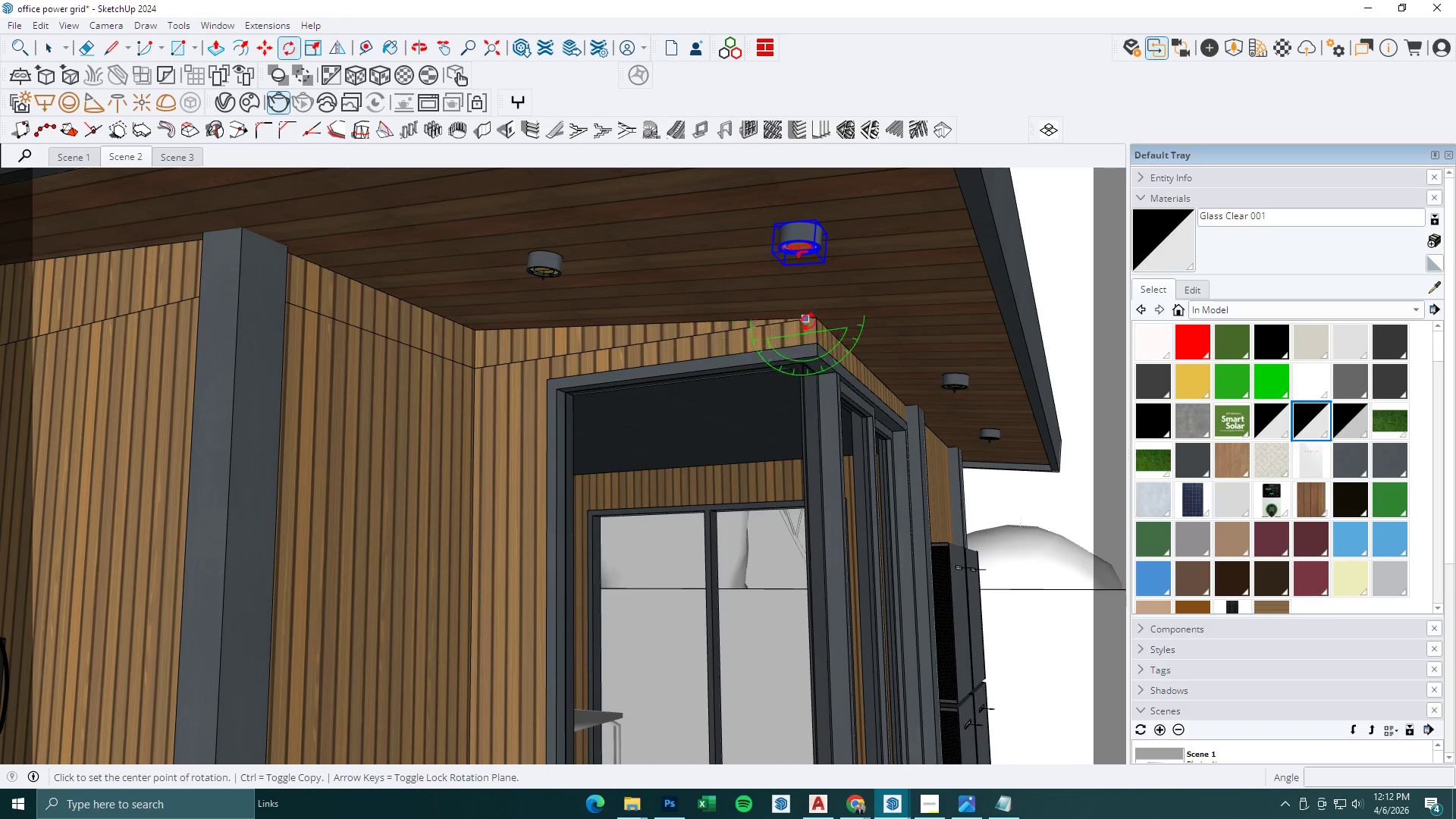 
left_click([810, 322])
 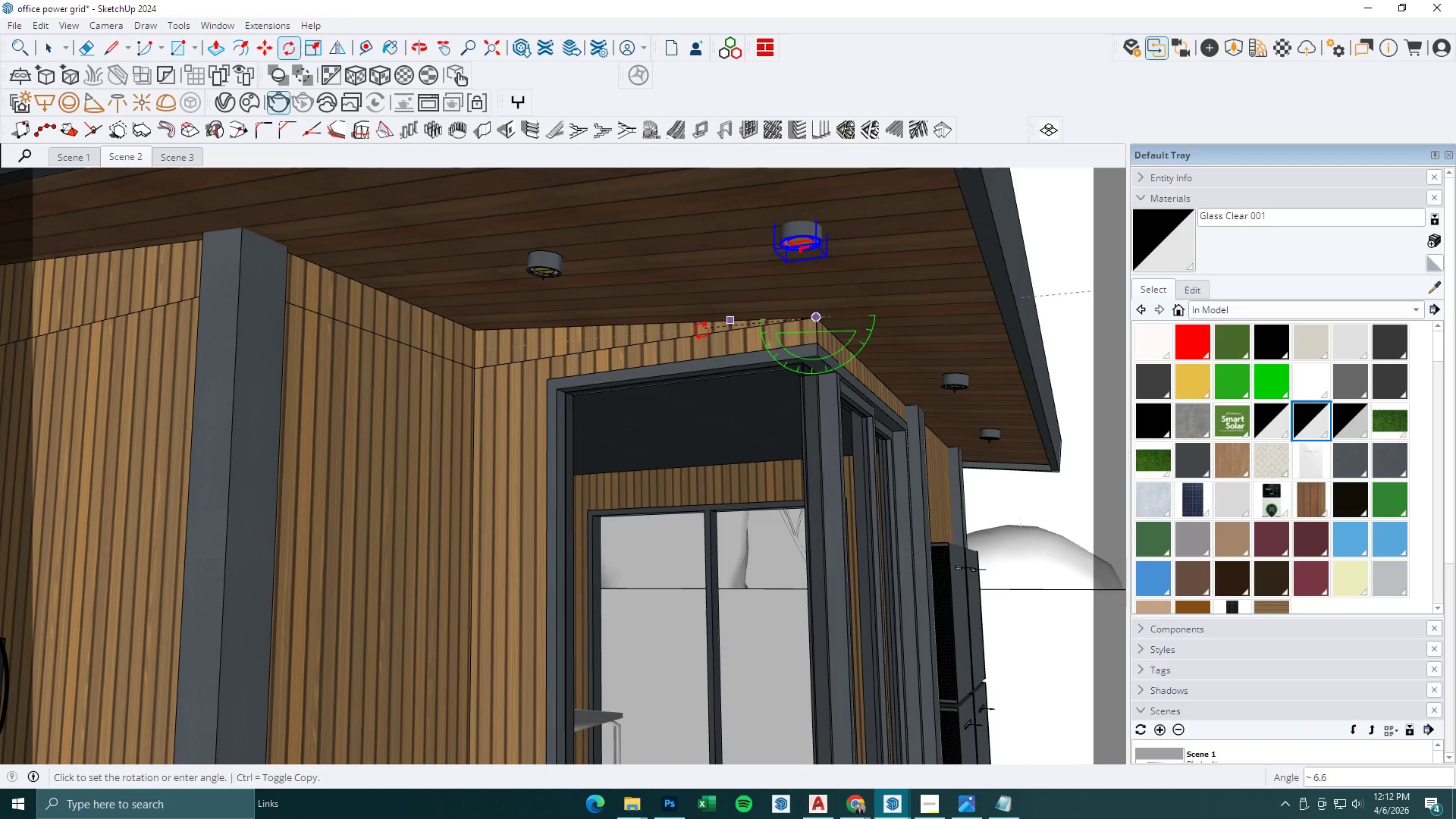 
left_click([701, 332])
 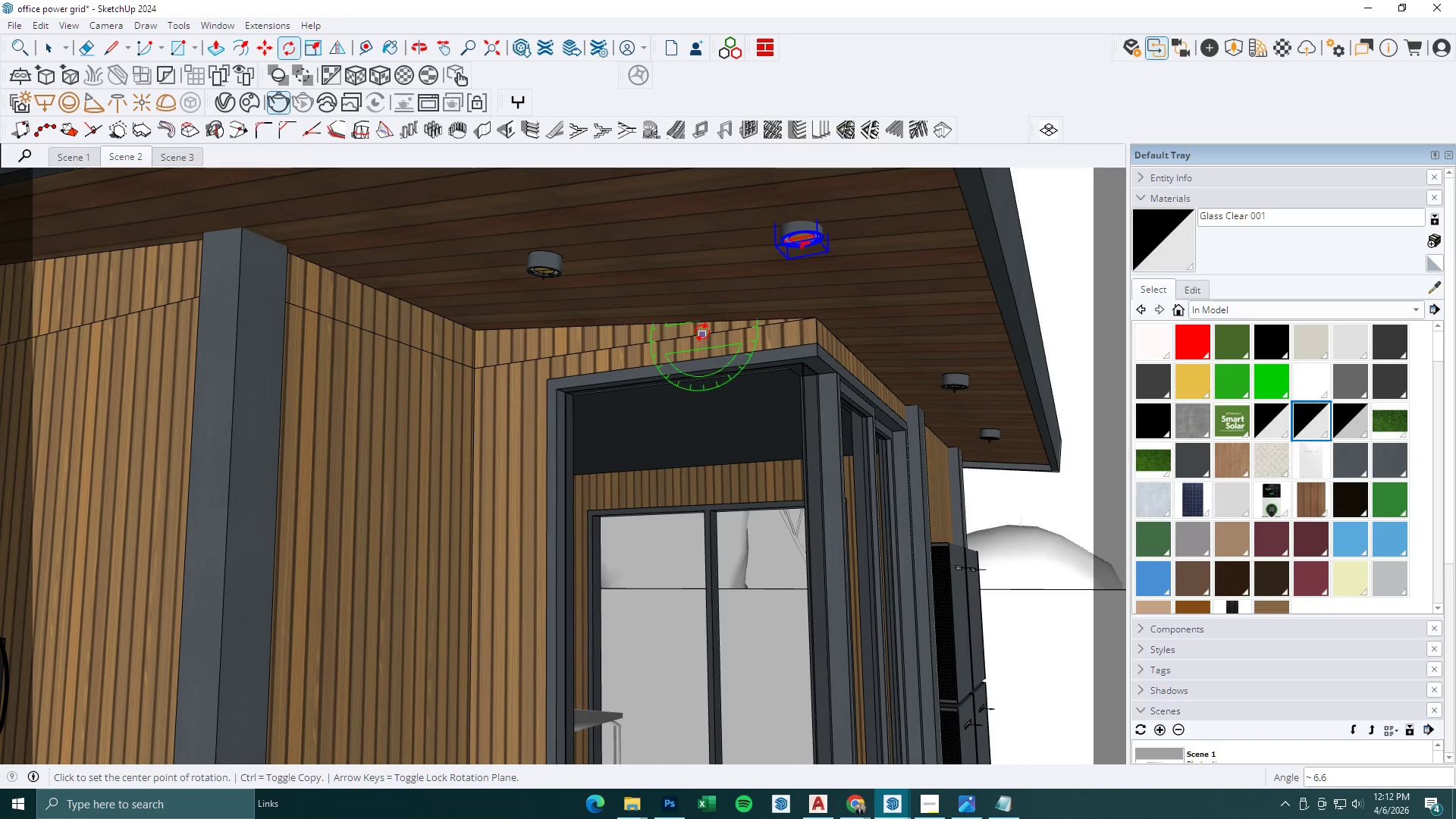 
key(Comma)
 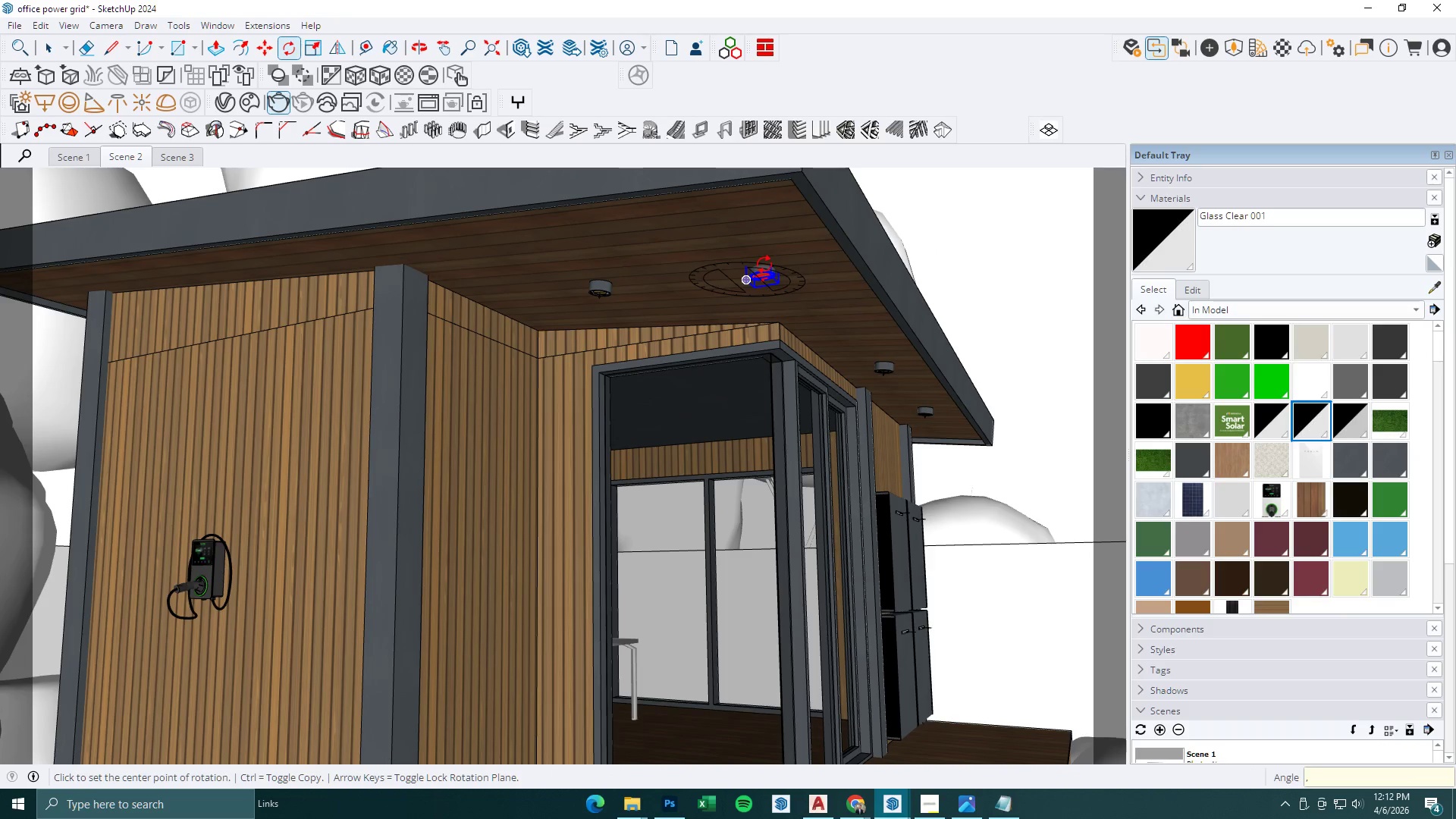 
scroll: coordinate [702, 332], scroll_direction: down, amount: 4.0
 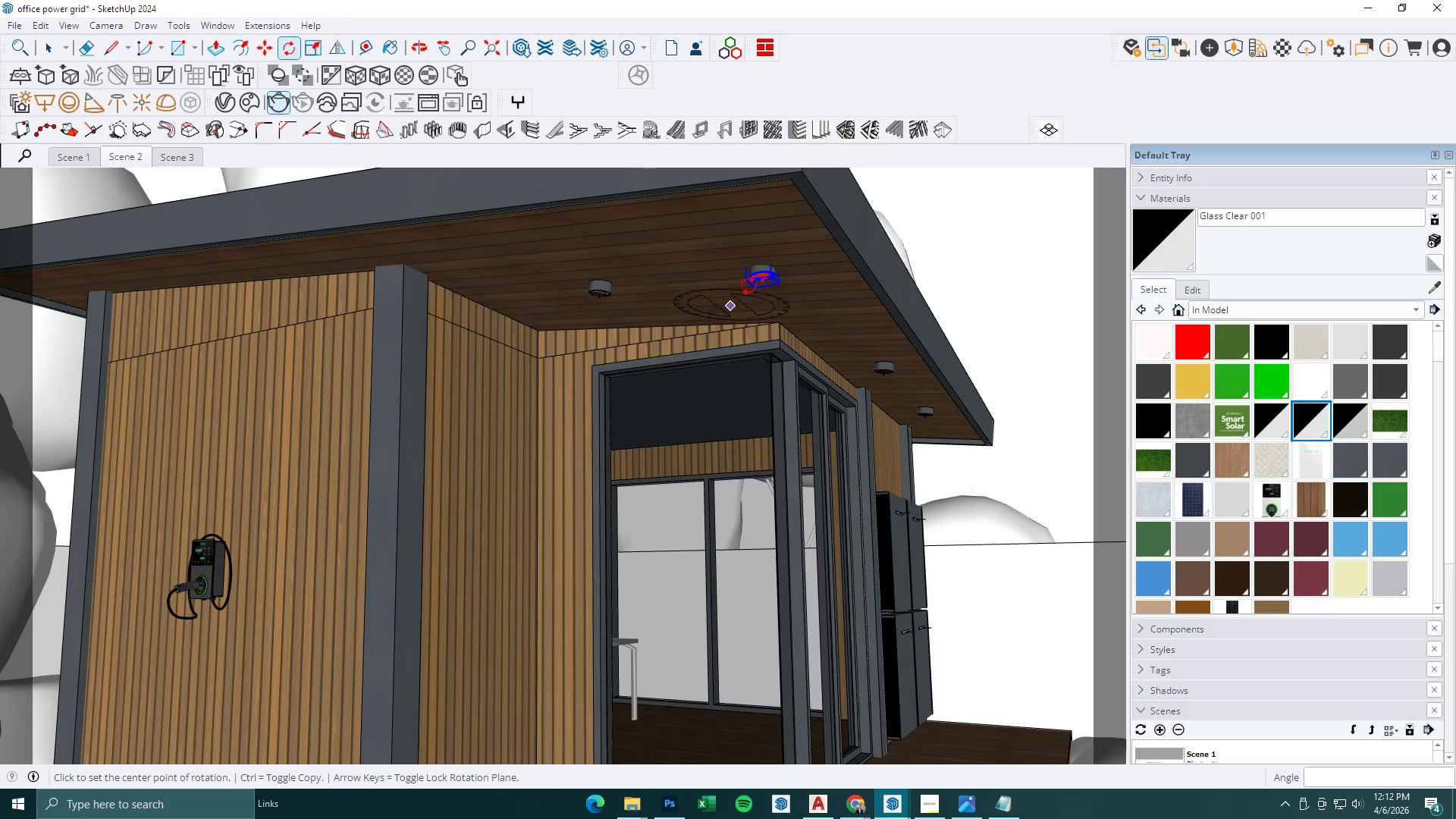 
key(M)
 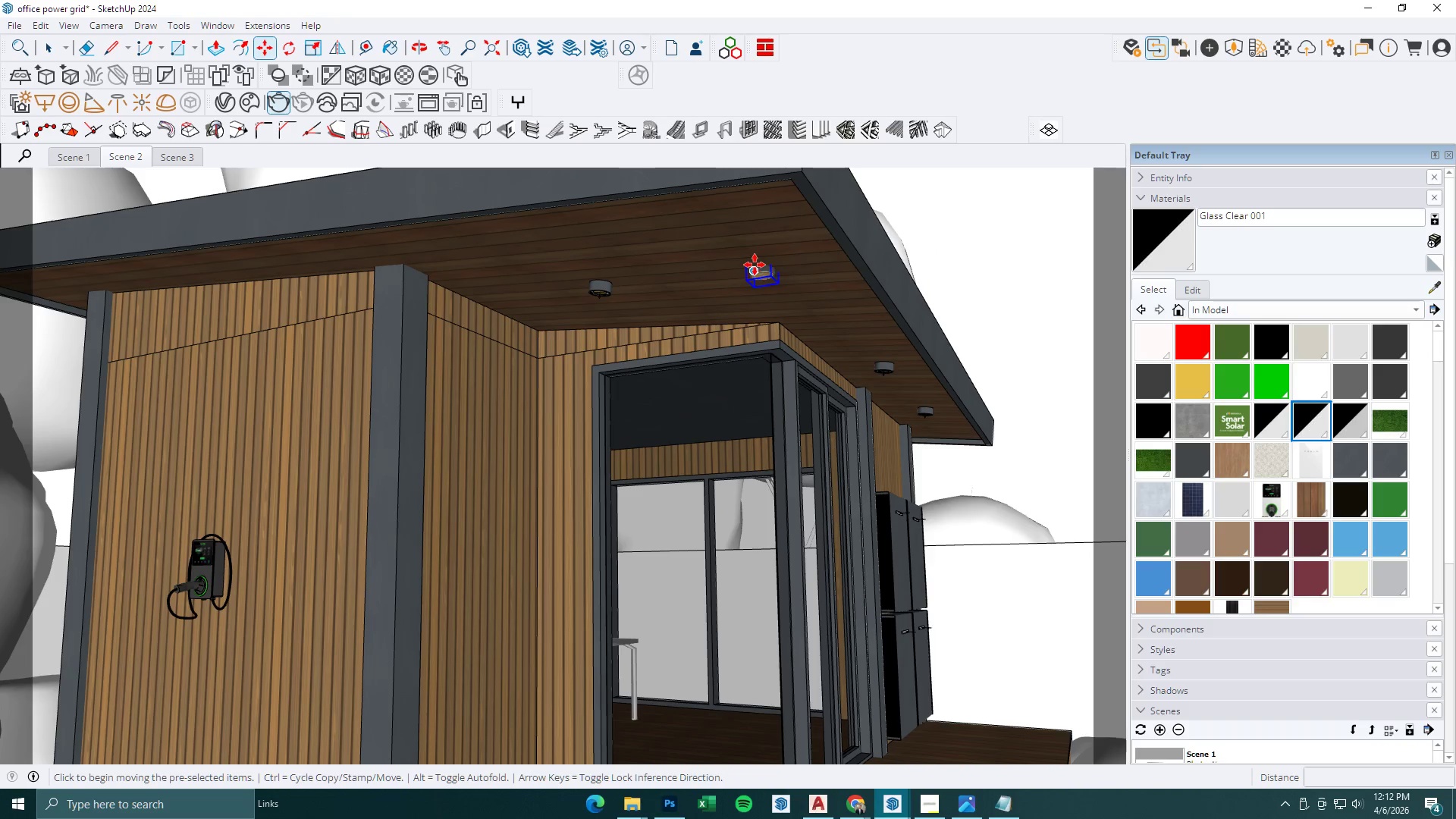 
left_click([755, 265])
 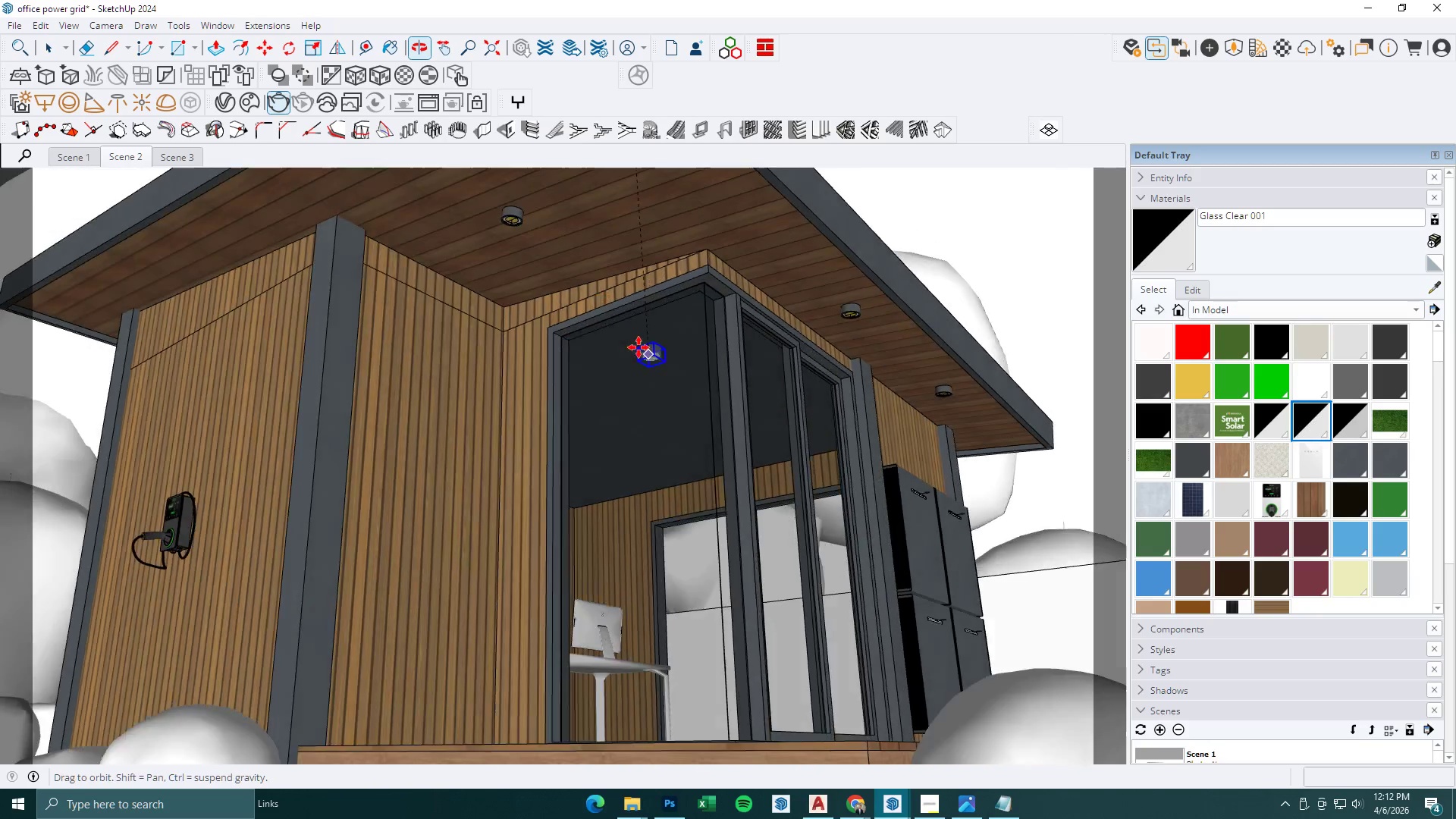 
key(Escape)
 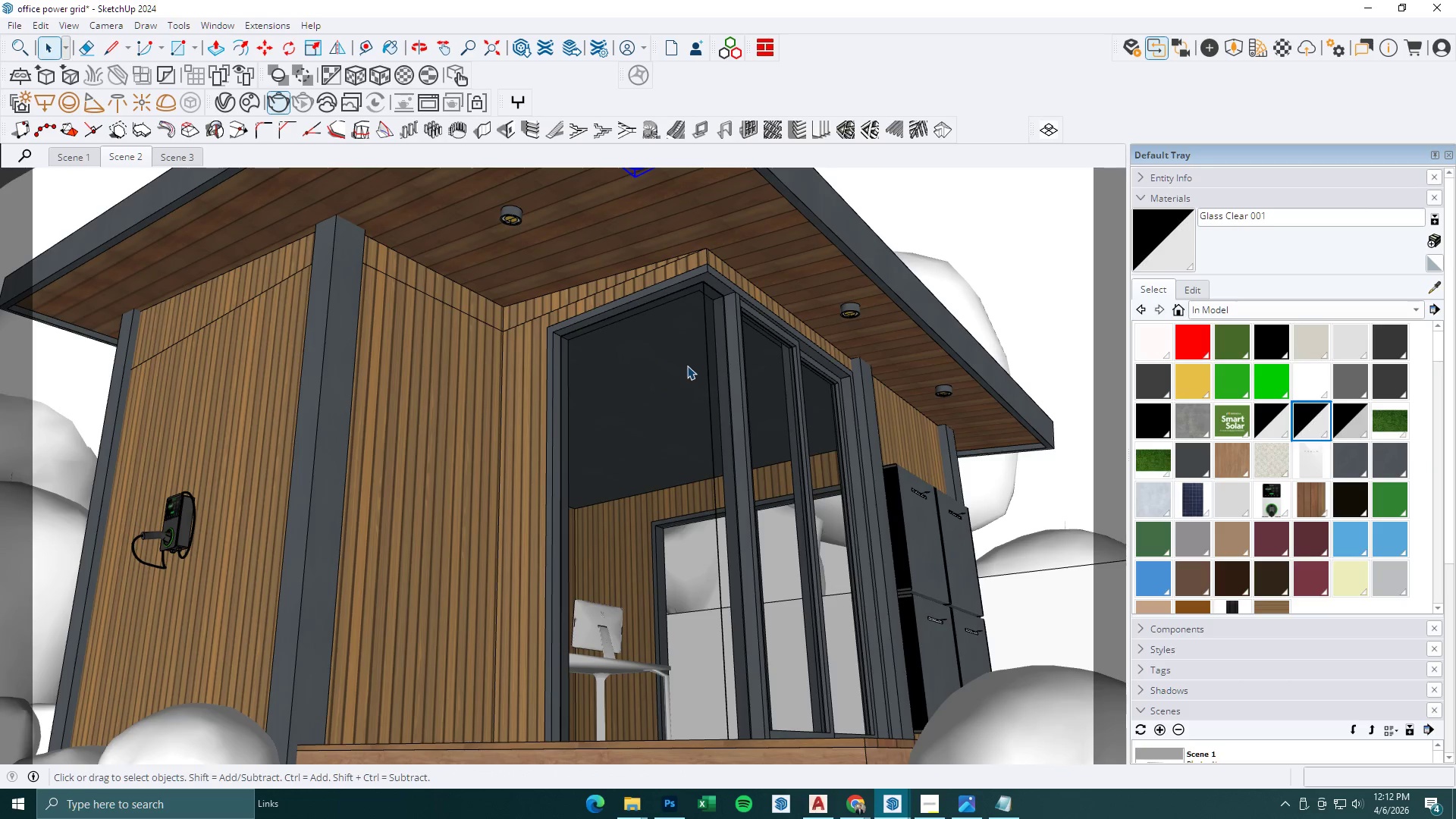 
left_click([680, 381])
 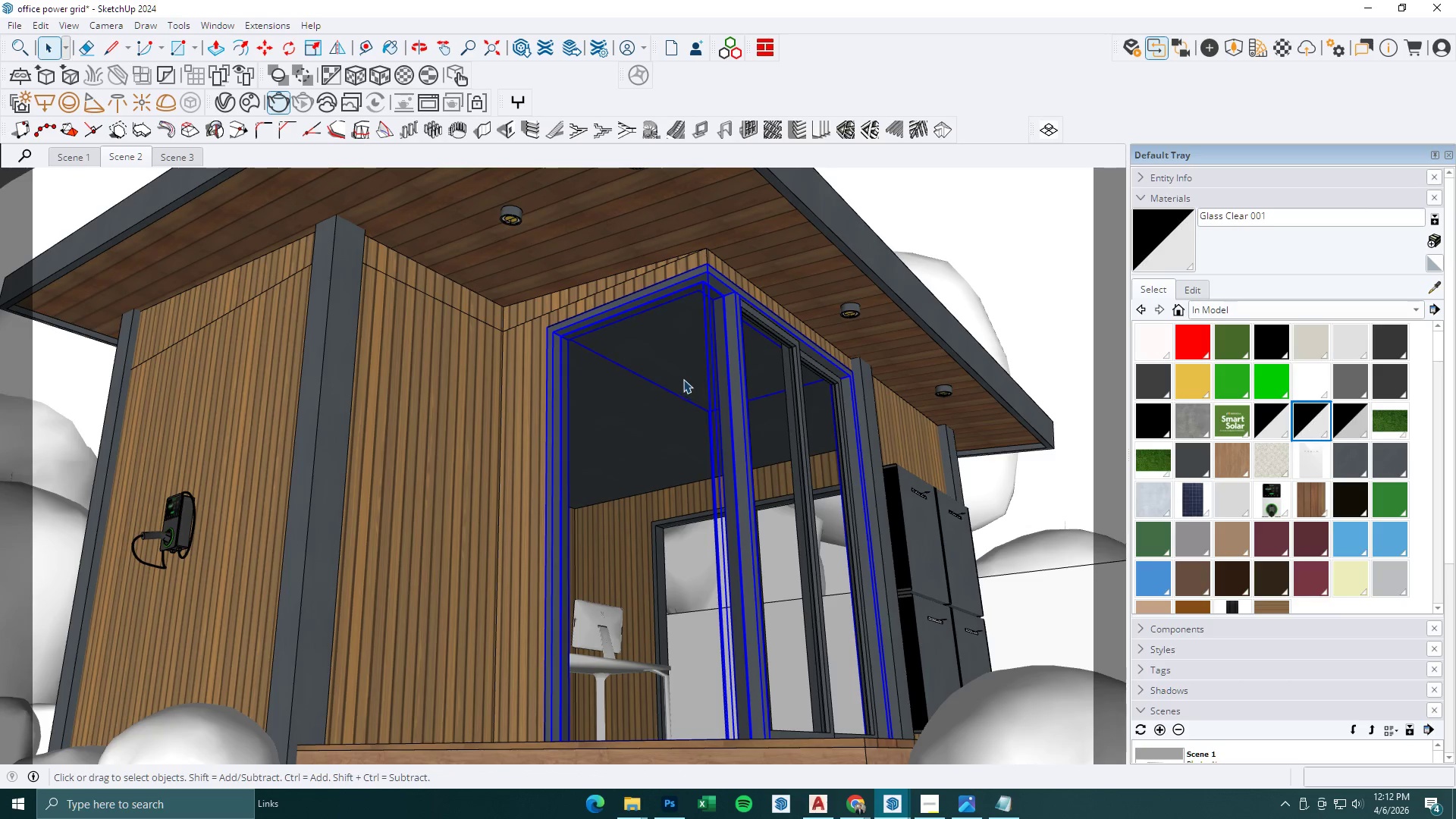 
right_click([686, 375])
 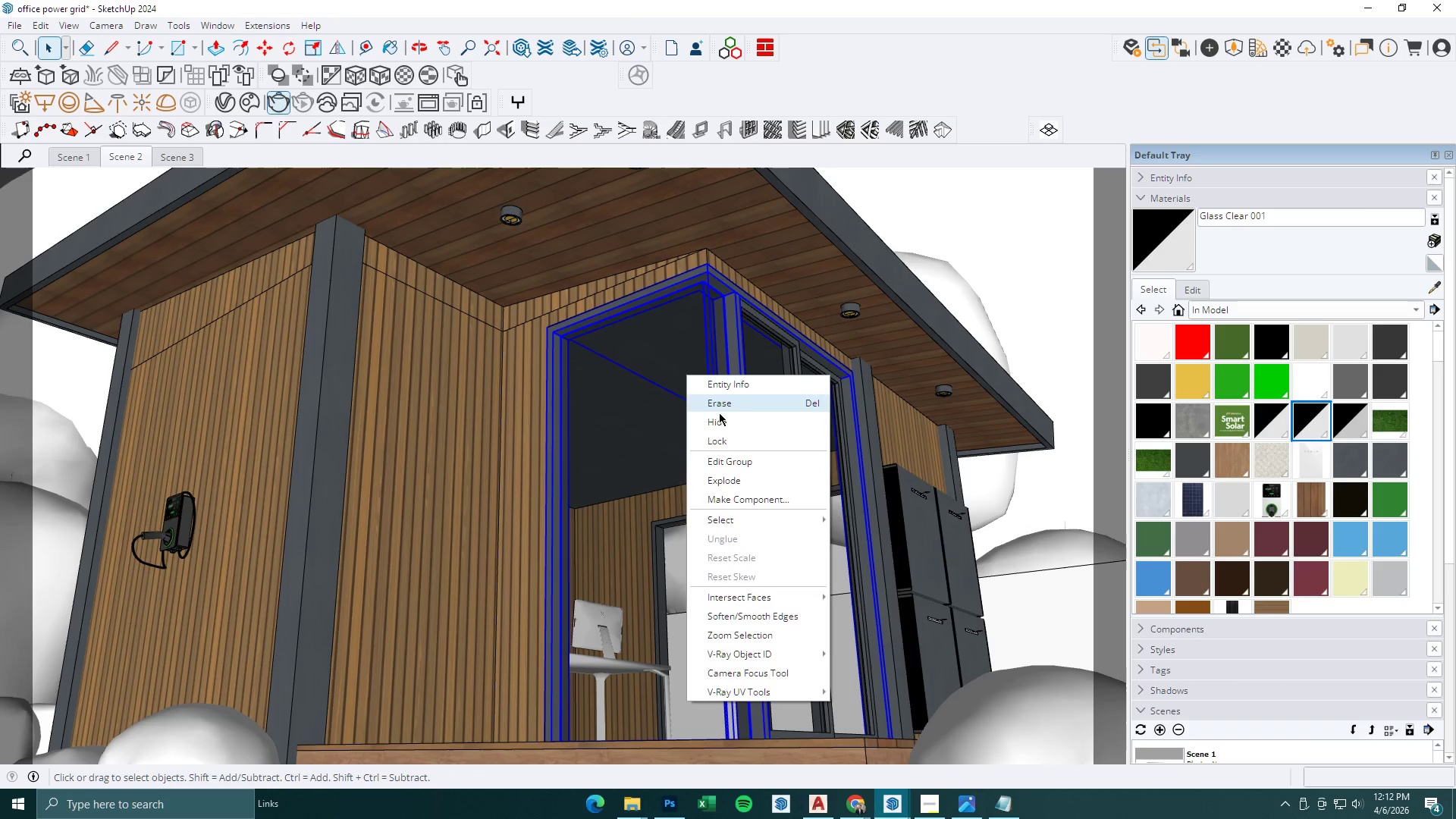 
left_click([721, 419])
 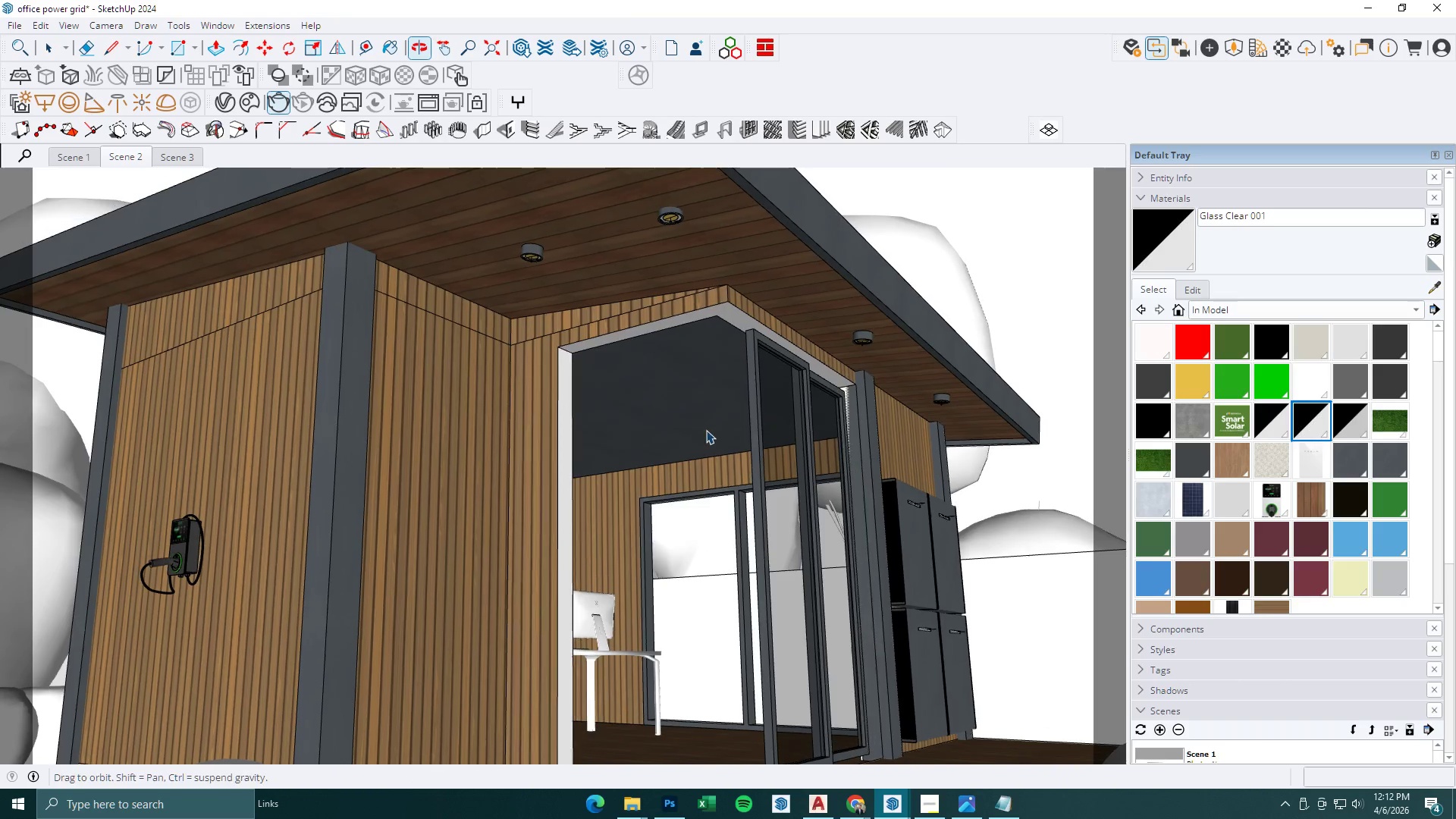 
scroll: coordinate [708, 427], scroll_direction: down, amount: 3.0
 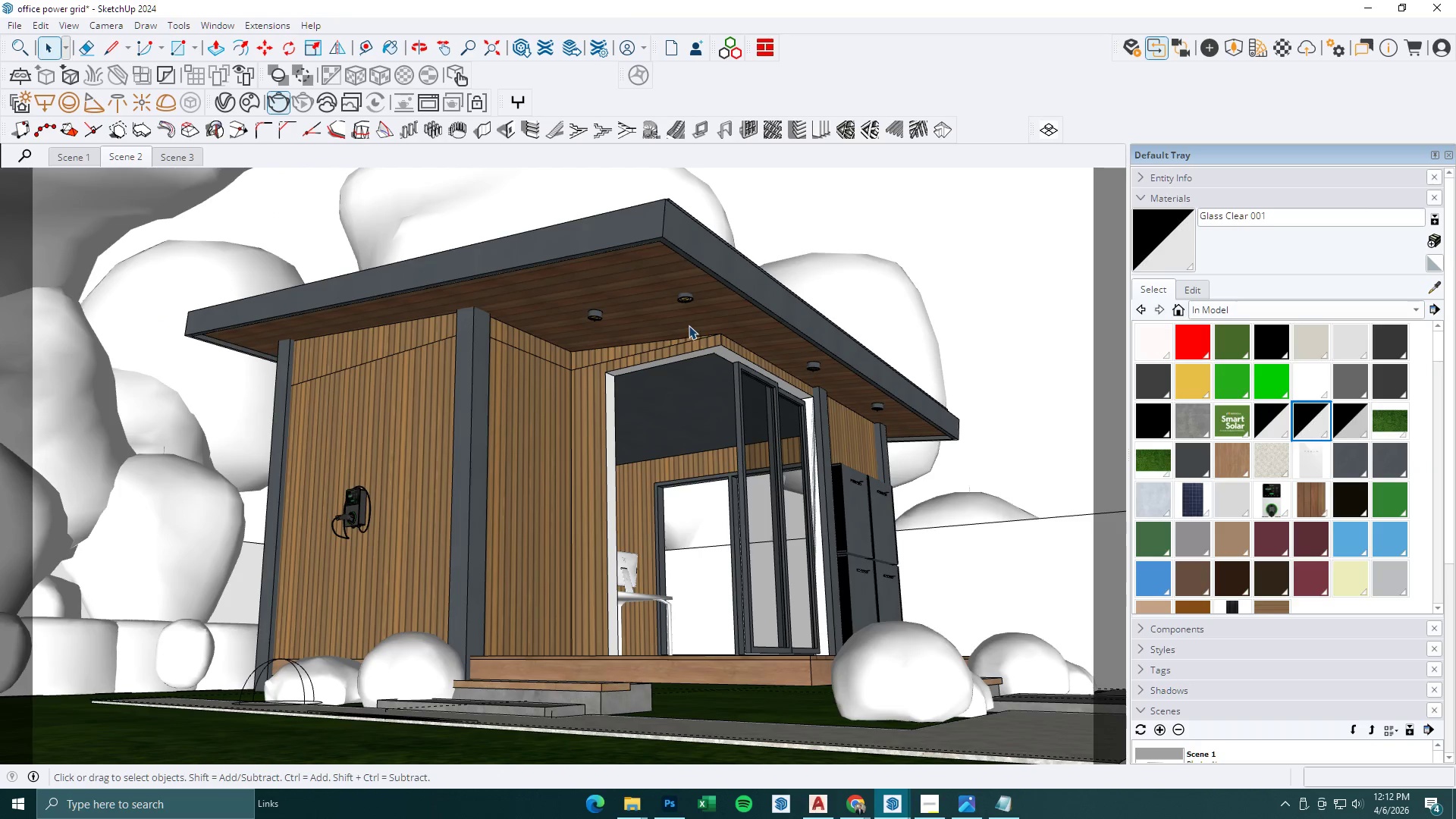 
left_click([683, 295])
 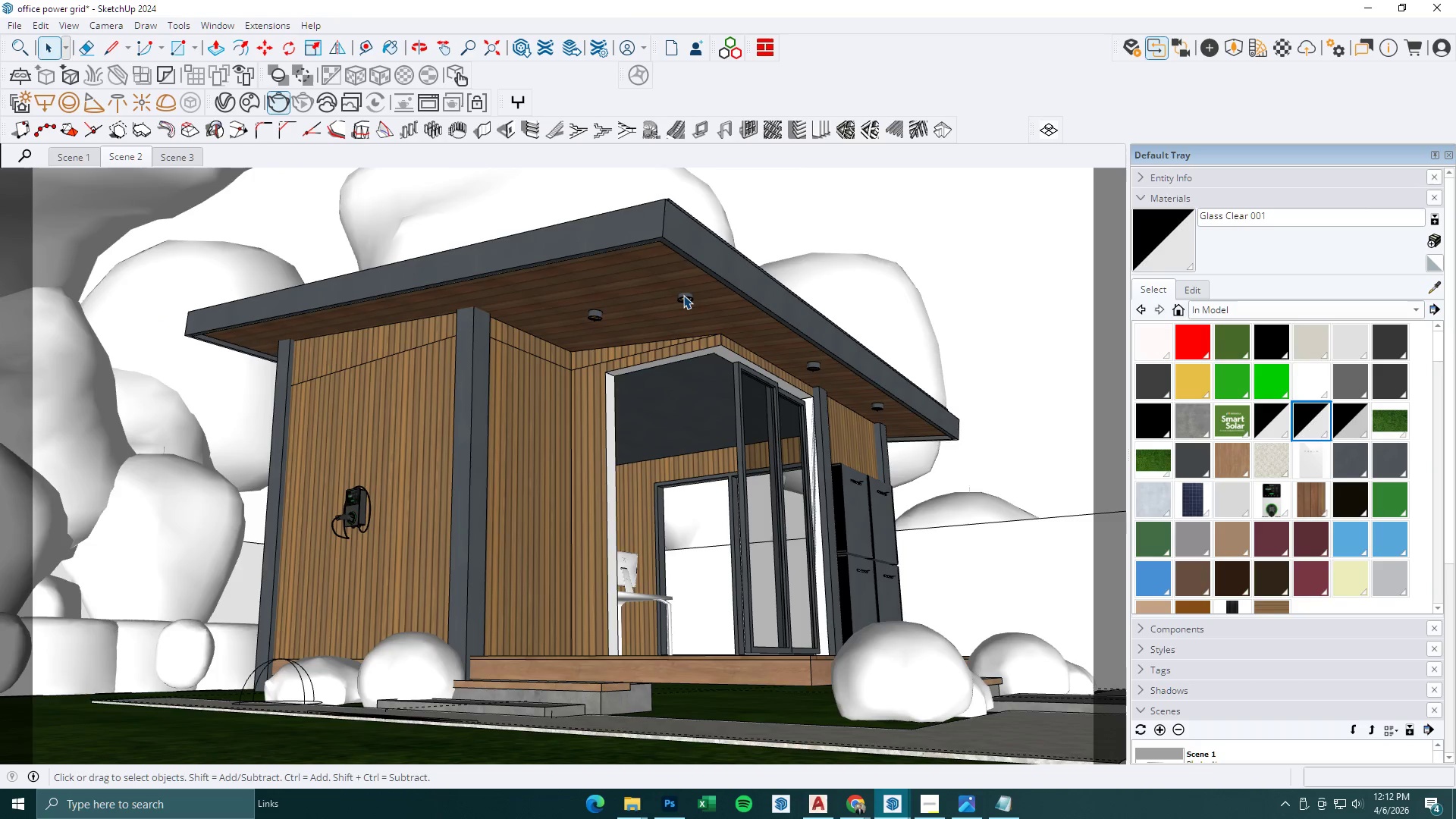 
left_click([687, 300])
 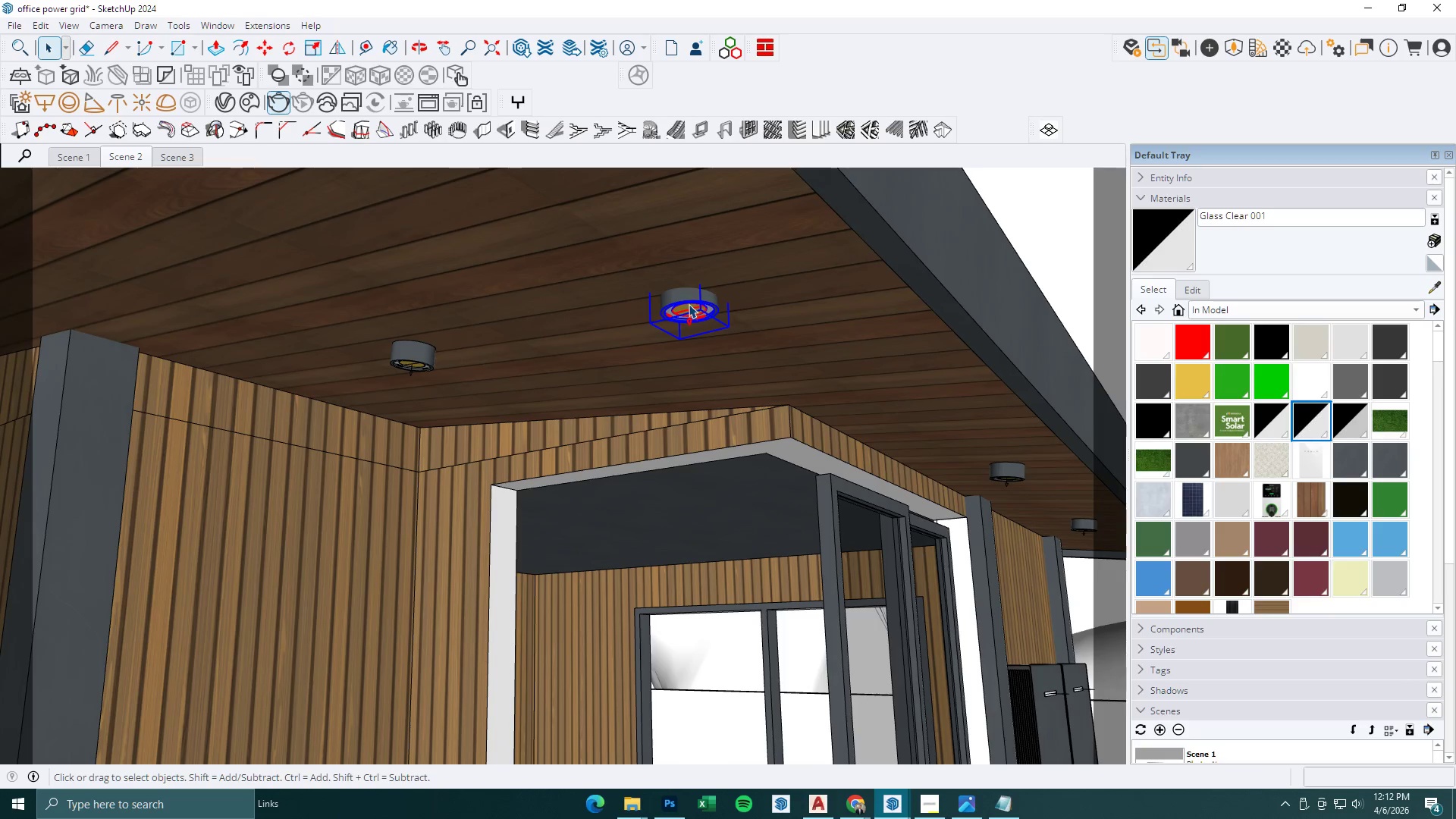 
scroll: coordinate [686, 296], scroll_direction: up, amount: 6.0
 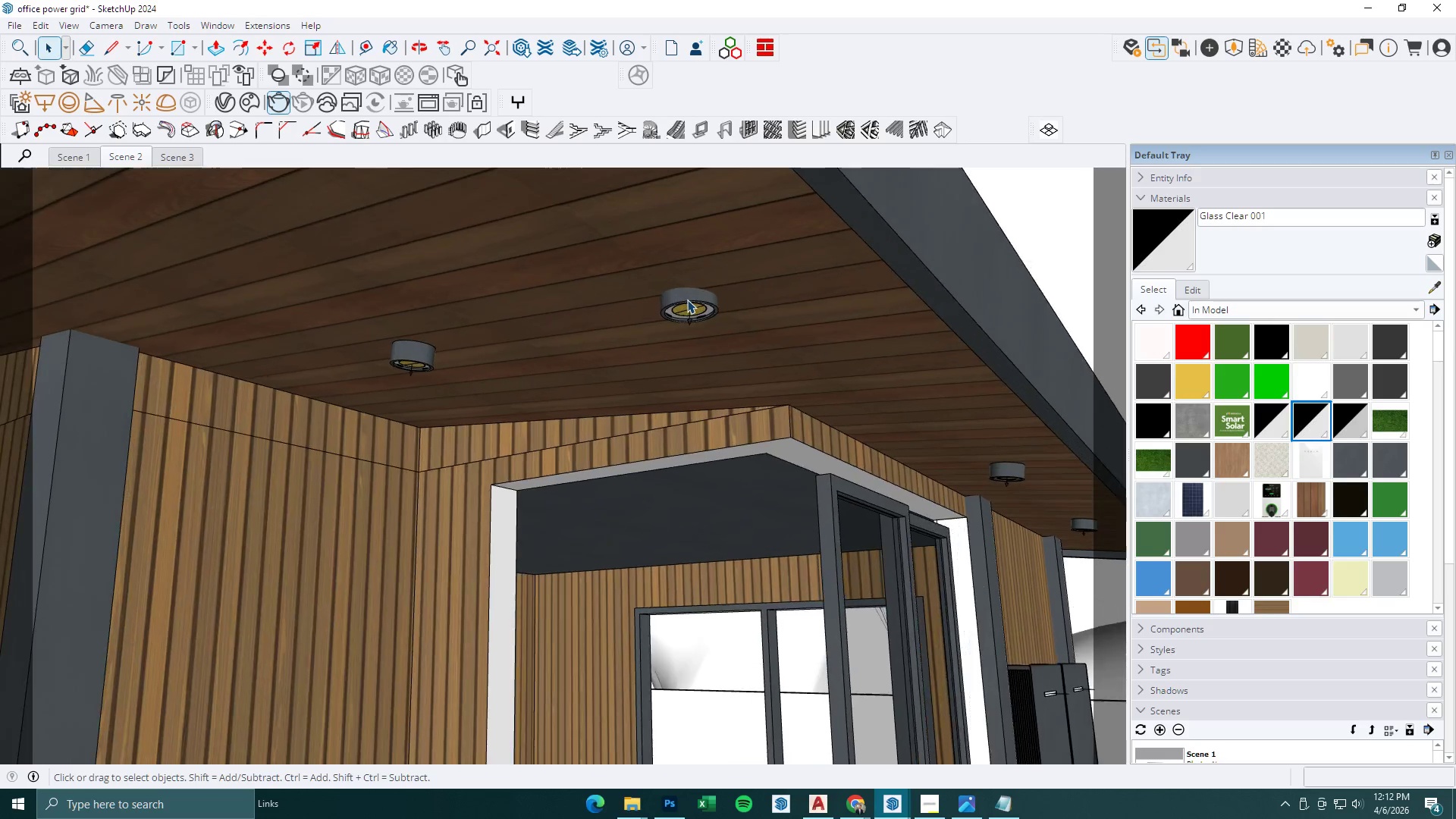 
key(M)
 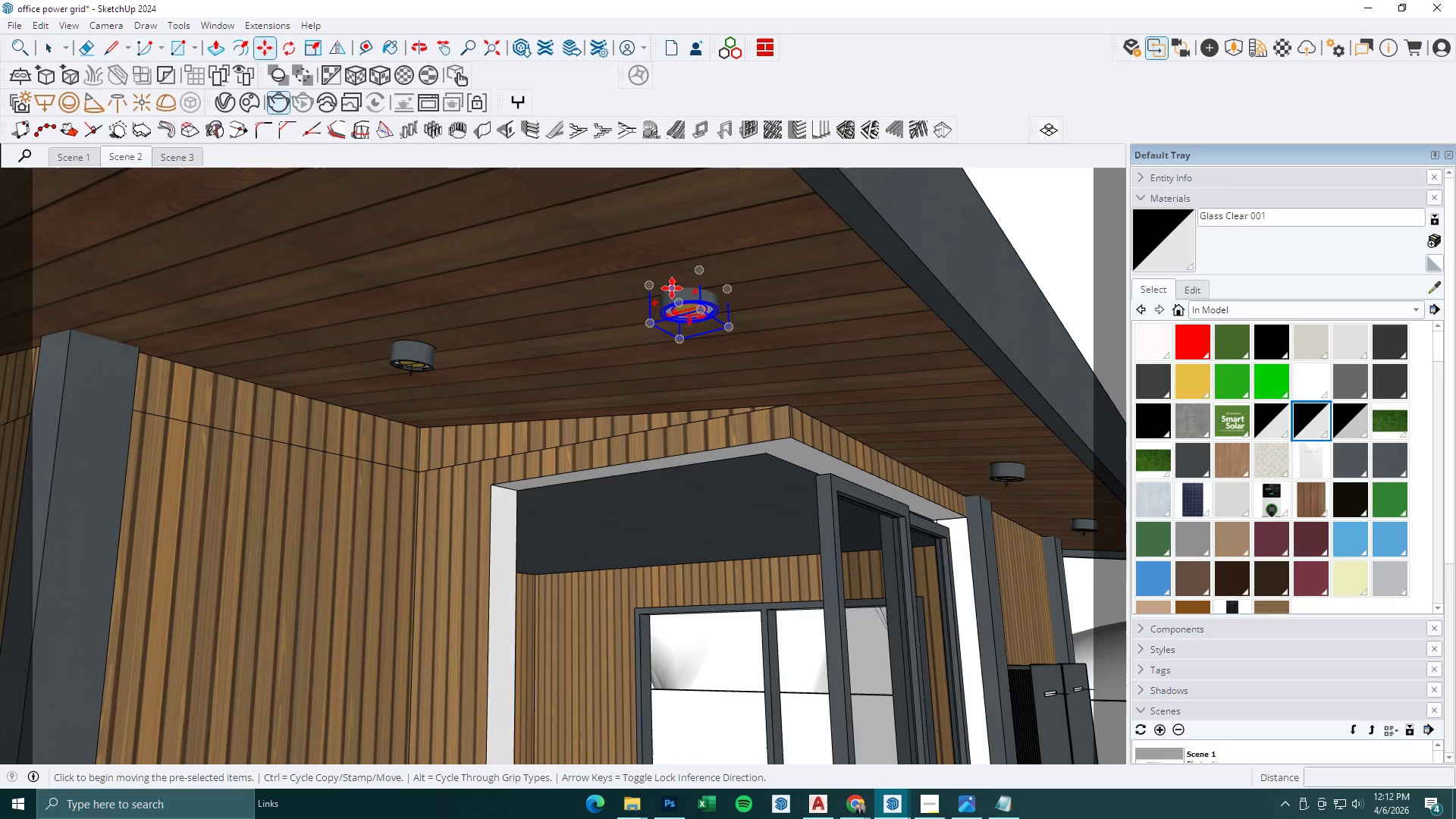 
left_click([672, 288])
 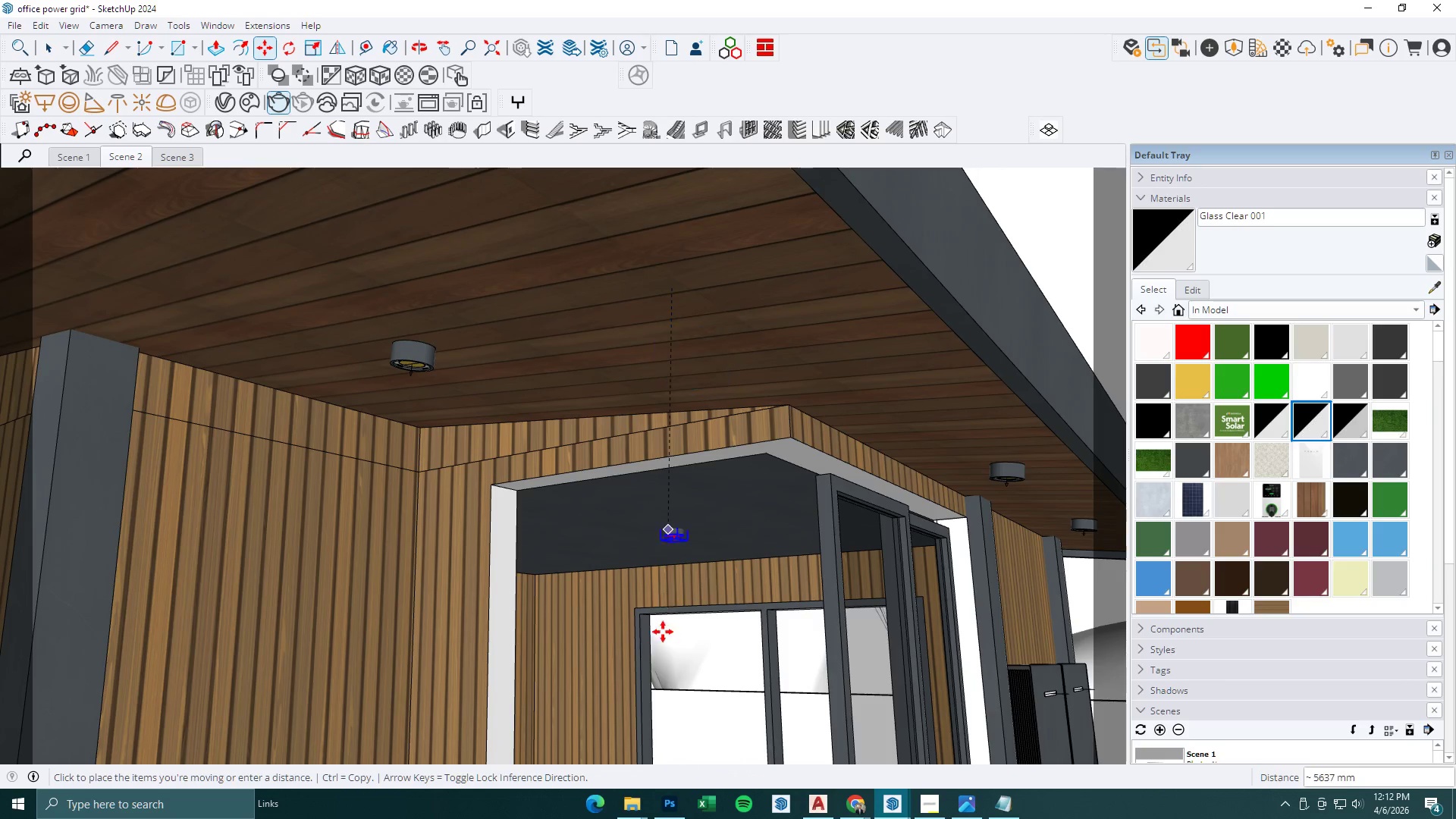 
scroll: coordinate [663, 632], scroll_direction: up, amount: 4.0
 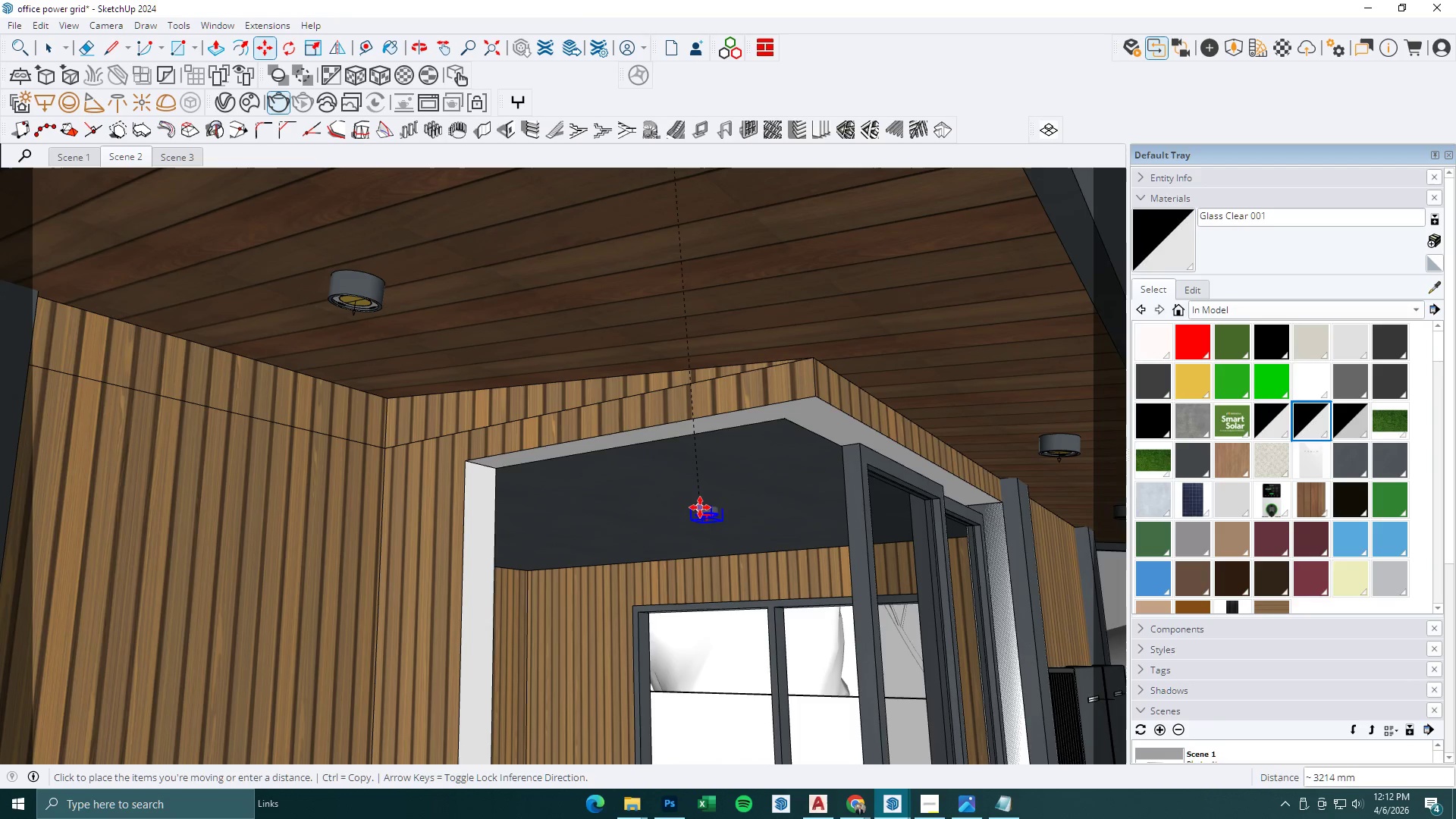 
left_click([700, 507])
 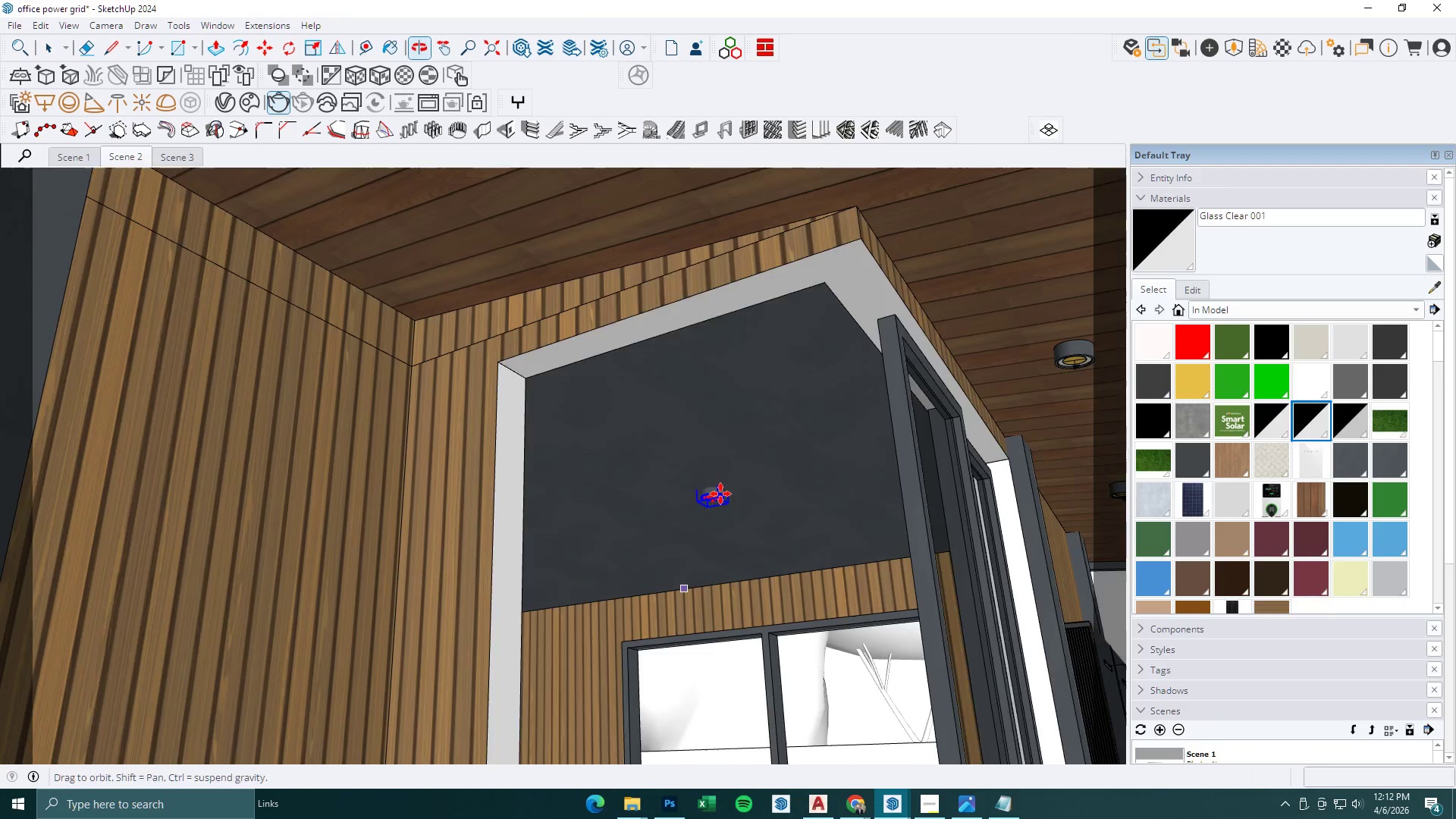 
scroll: coordinate [742, 494], scroll_direction: up, amount: 4.0
 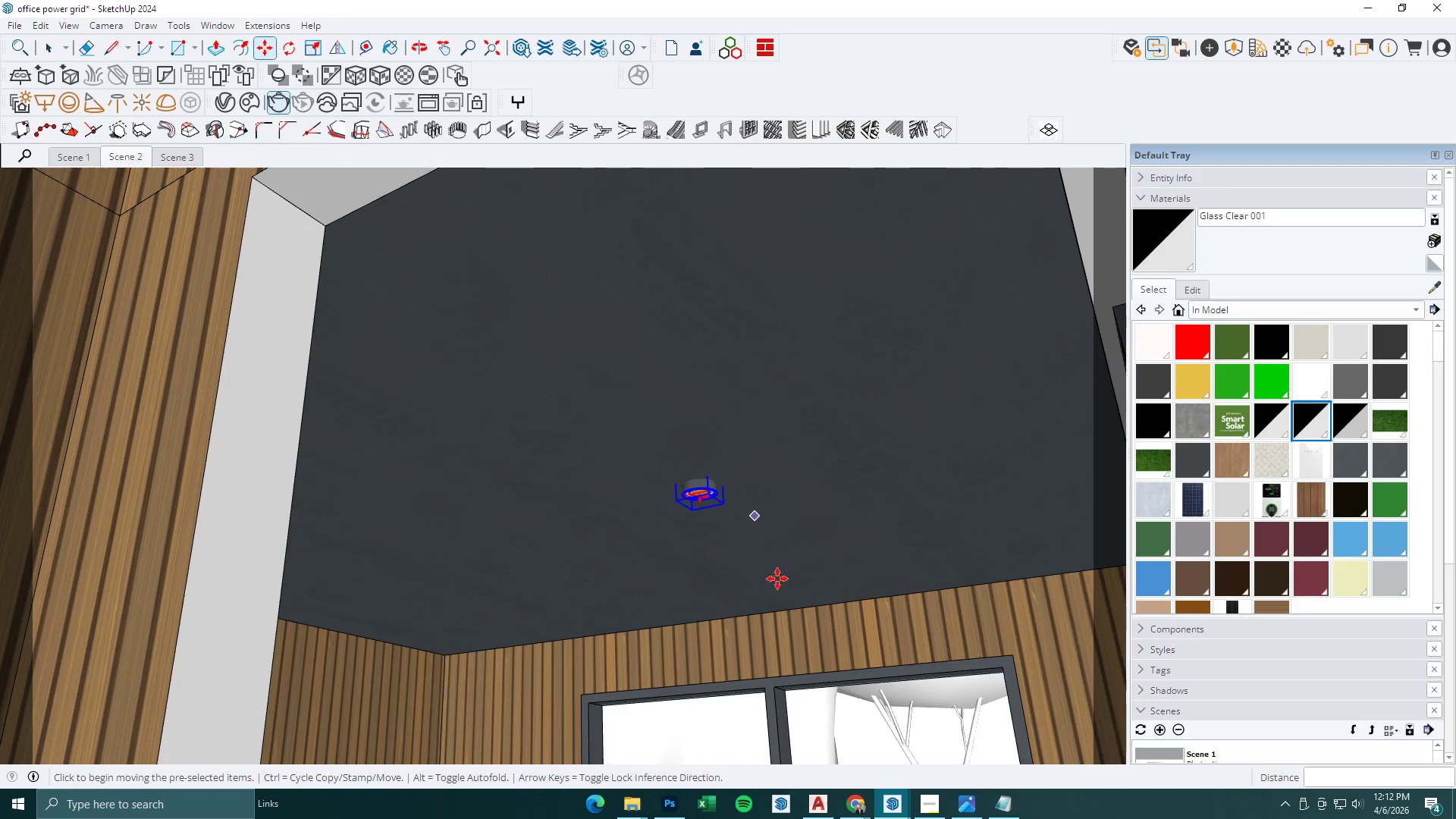 
left_click([786, 627])
 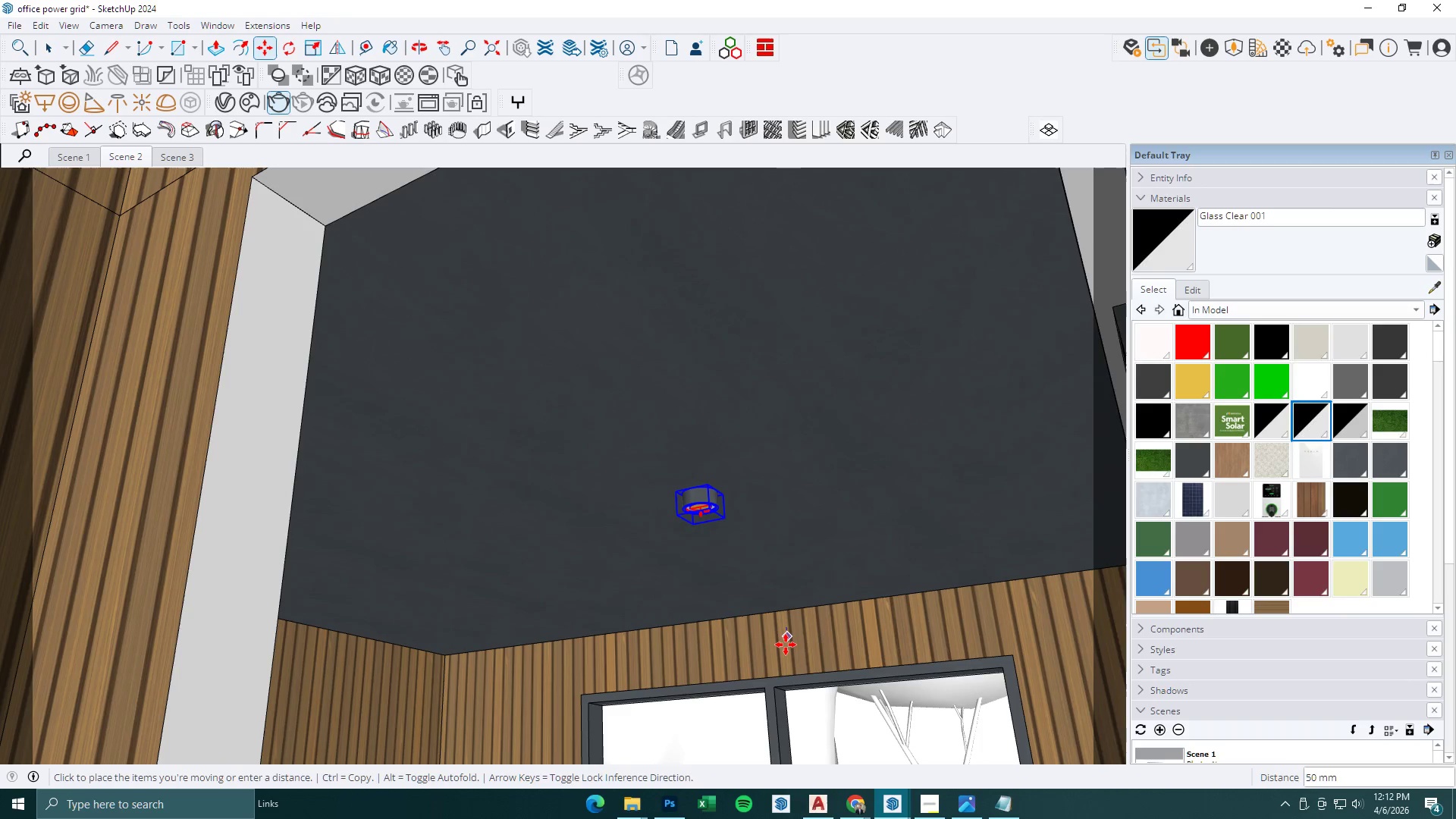 
left_click([786, 645])
 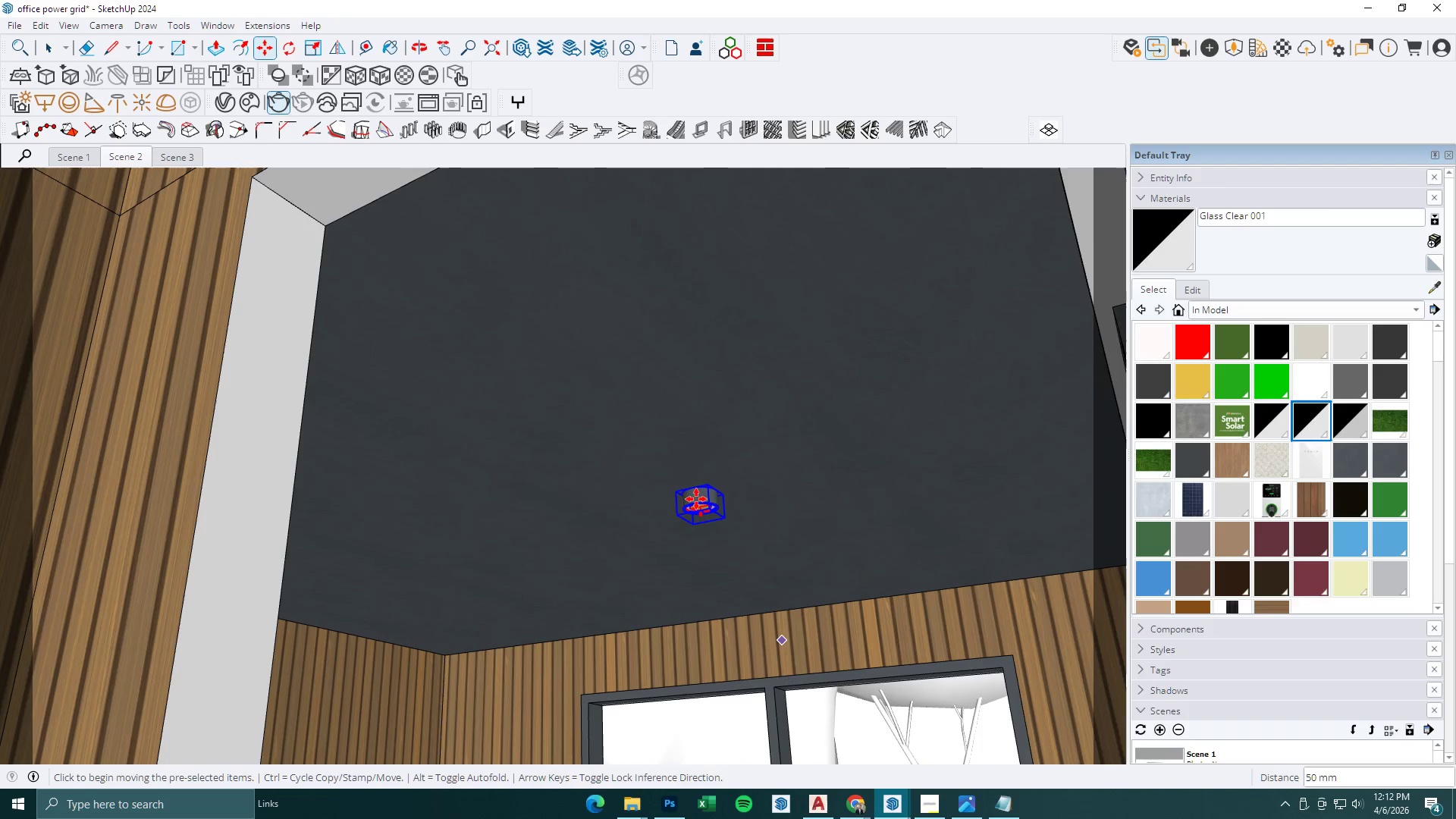 
scroll: coordinate [675, 470], scroll_direction: up, amount: 4.0
 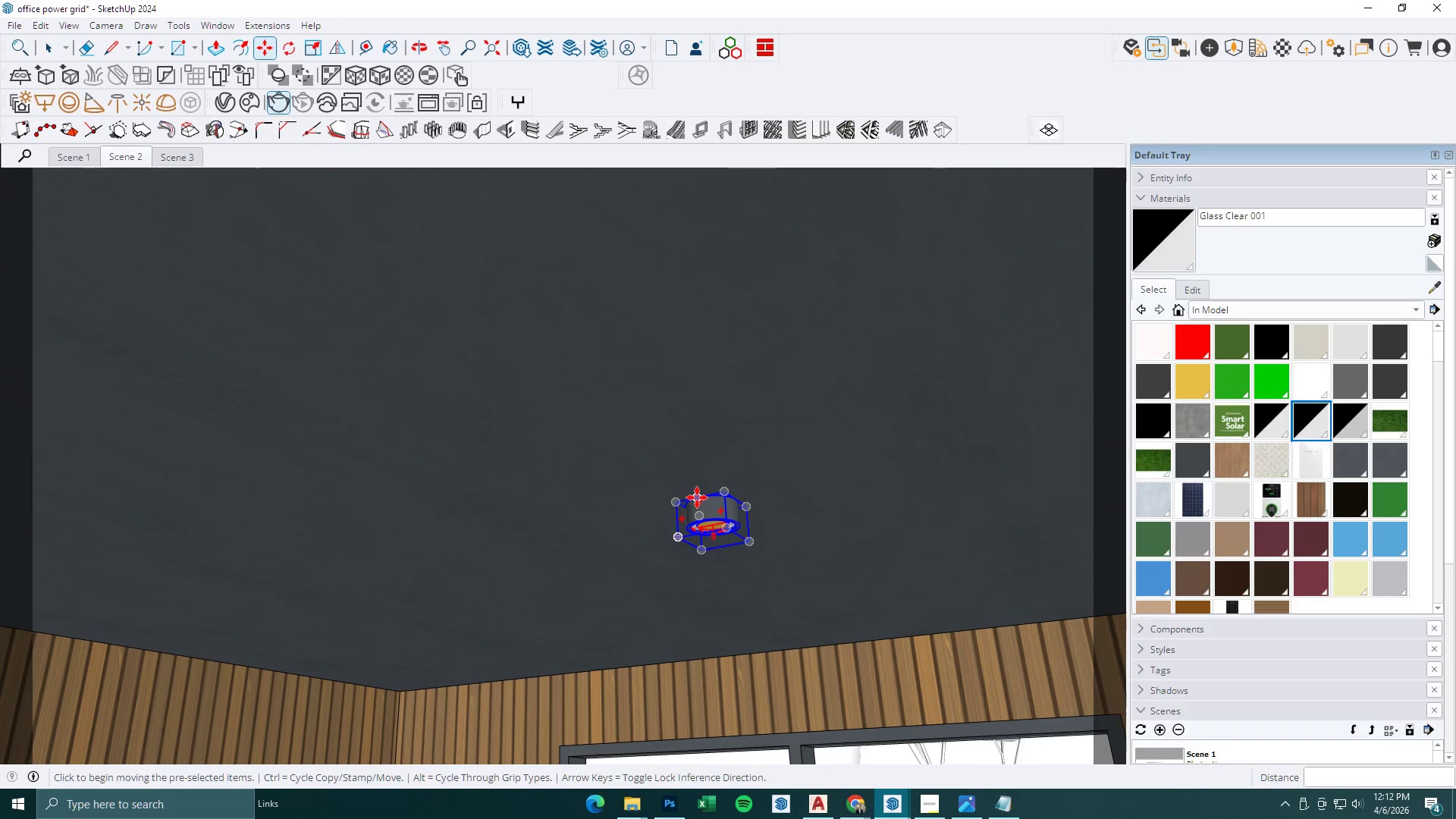 
left_click([697, 497])
 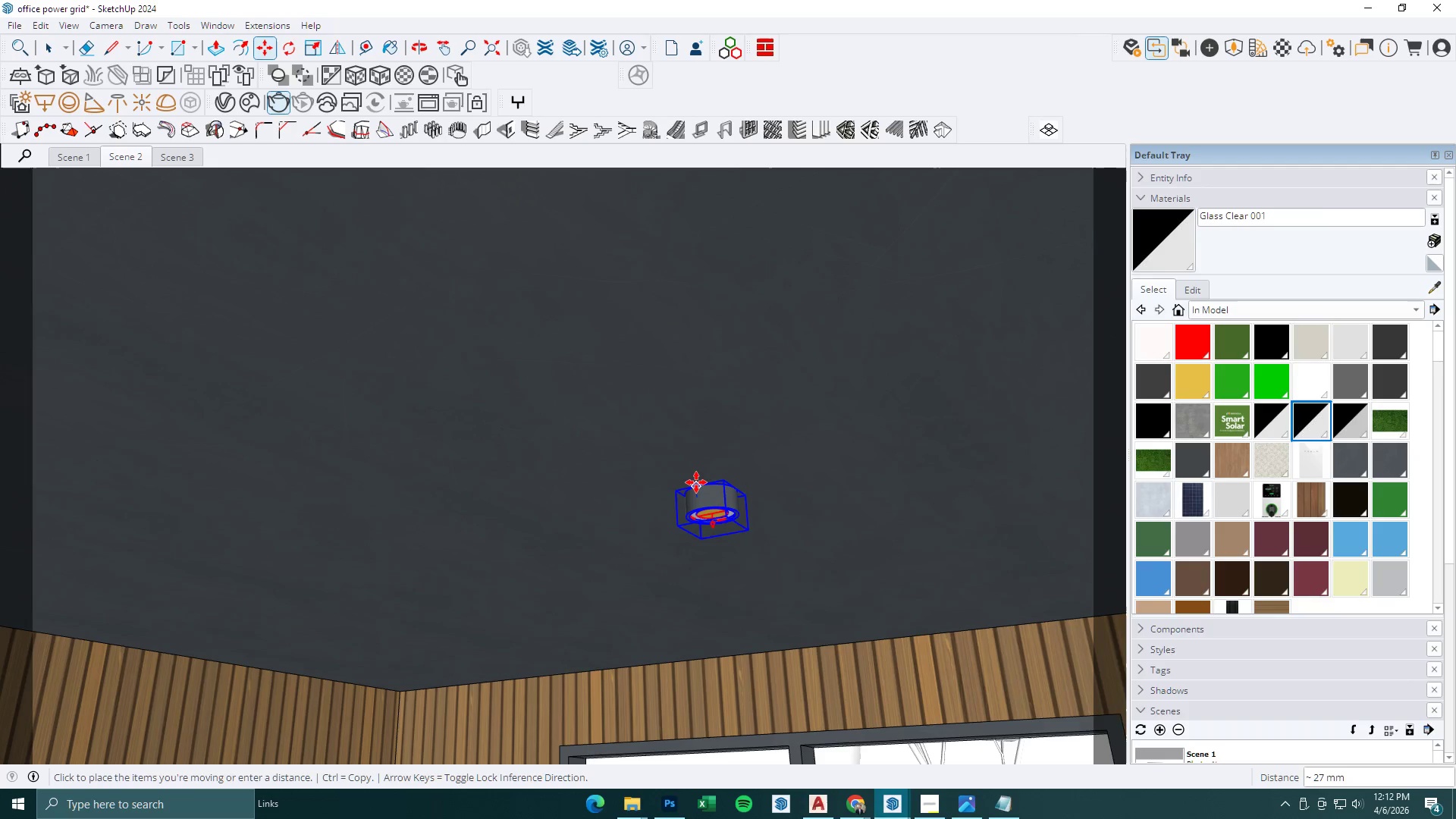 
hold_key(key=ShiftLeft, duration=0.45)
left_click([696, 477])
 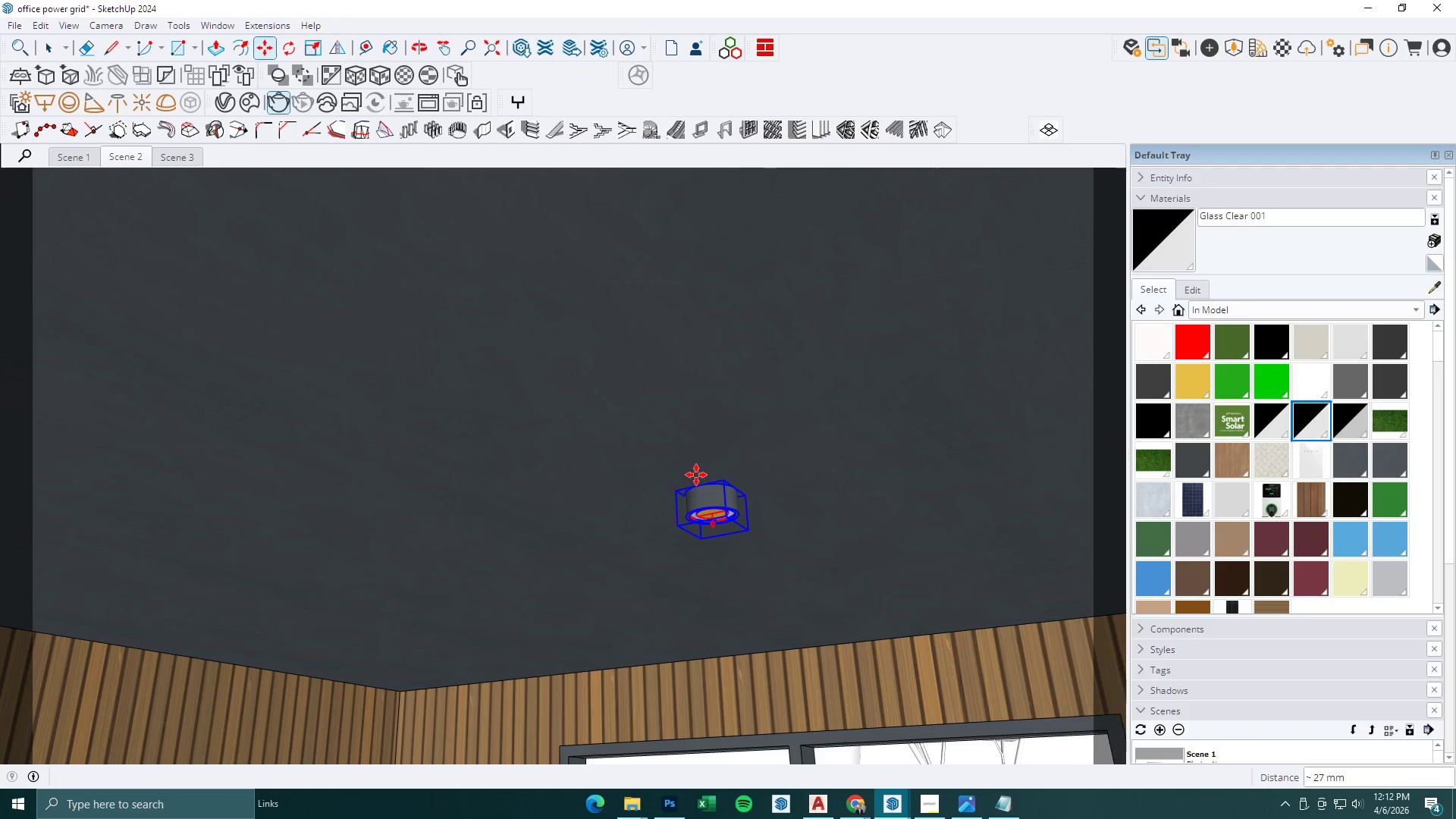 
key(Space)
 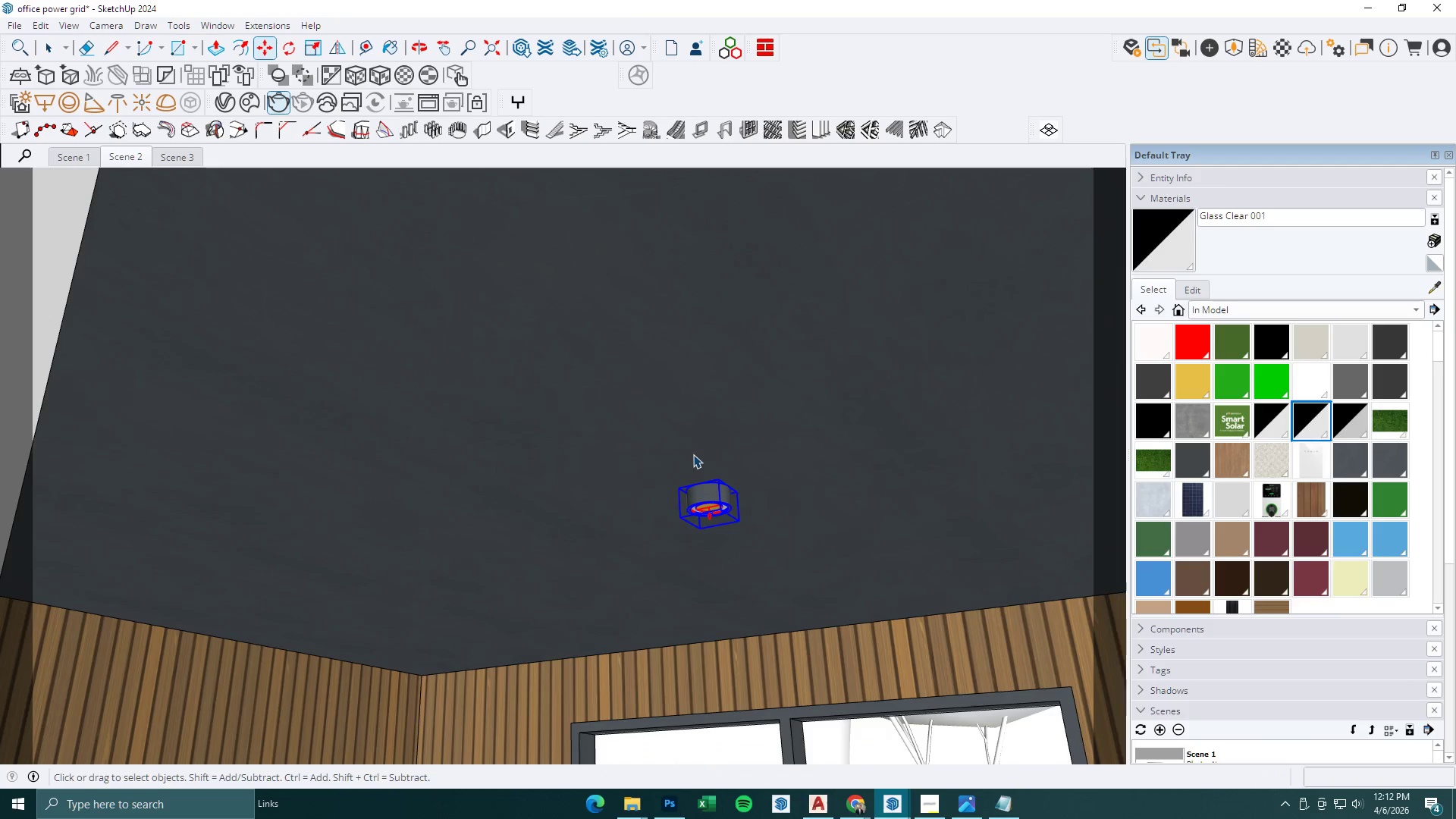 
double_click([693, 454])
 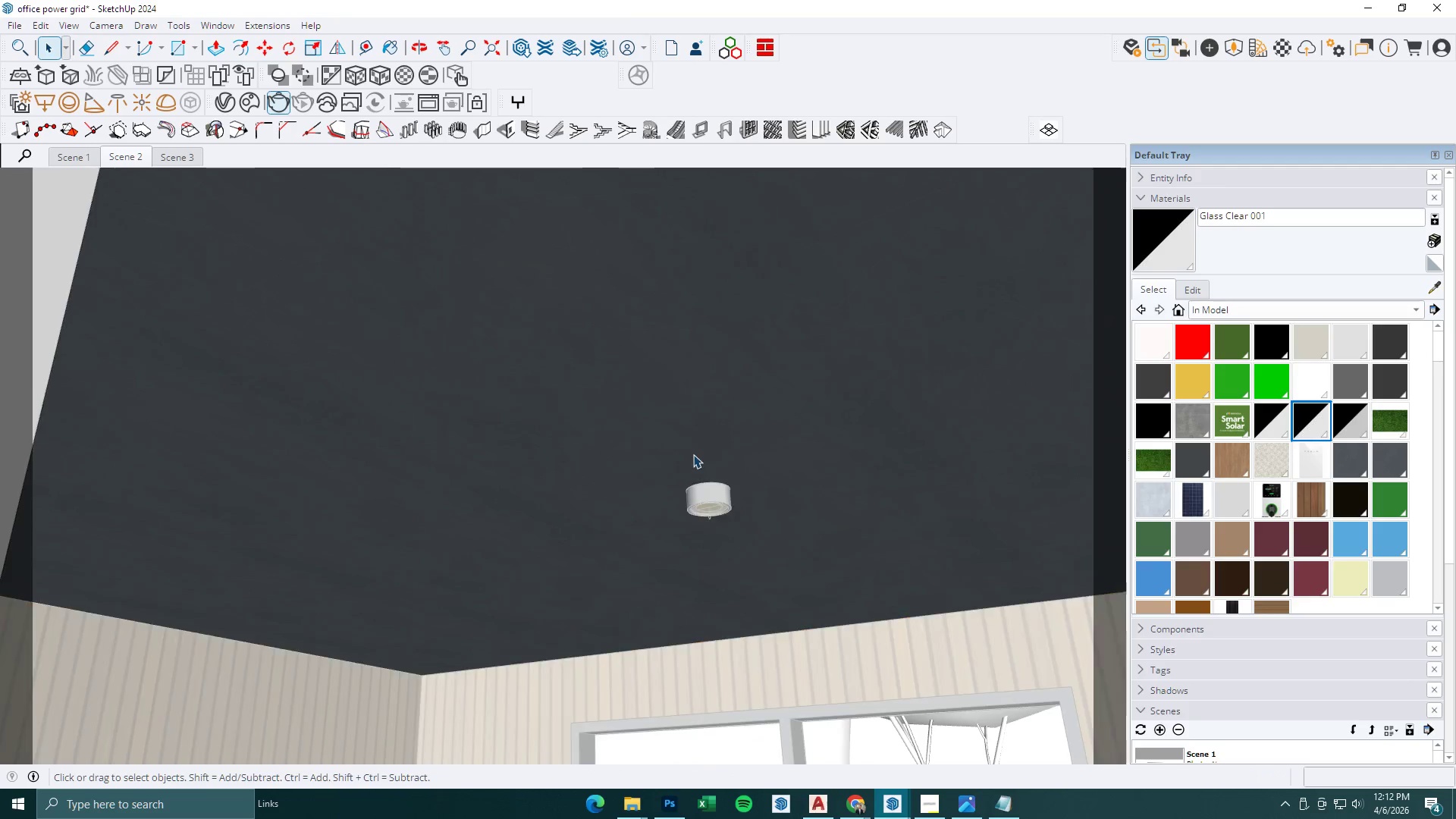 
triple_click([662, 416])
 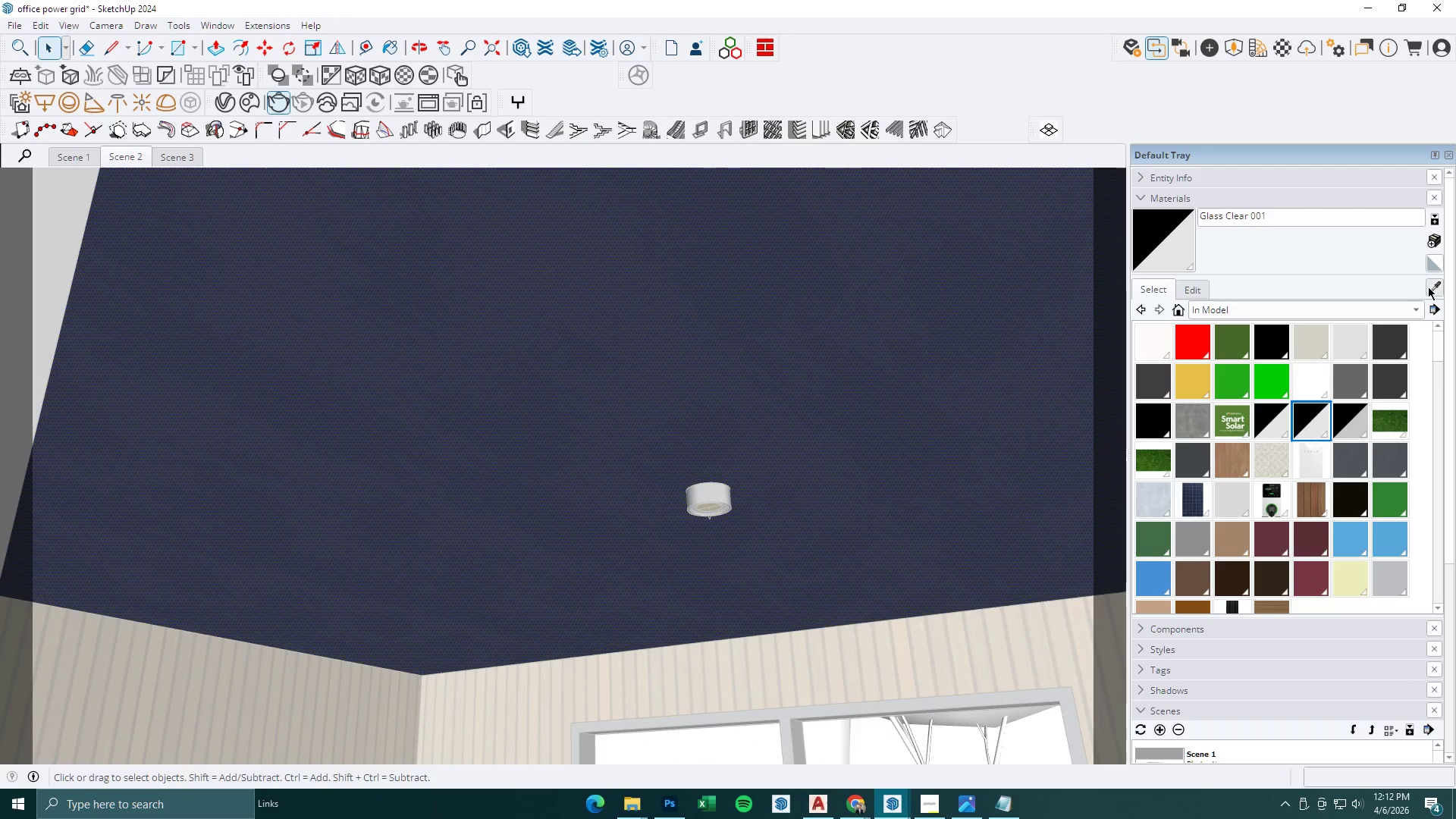 
scroll: coordinate [600, 632], scroll_direction: down, amount: 17.0
 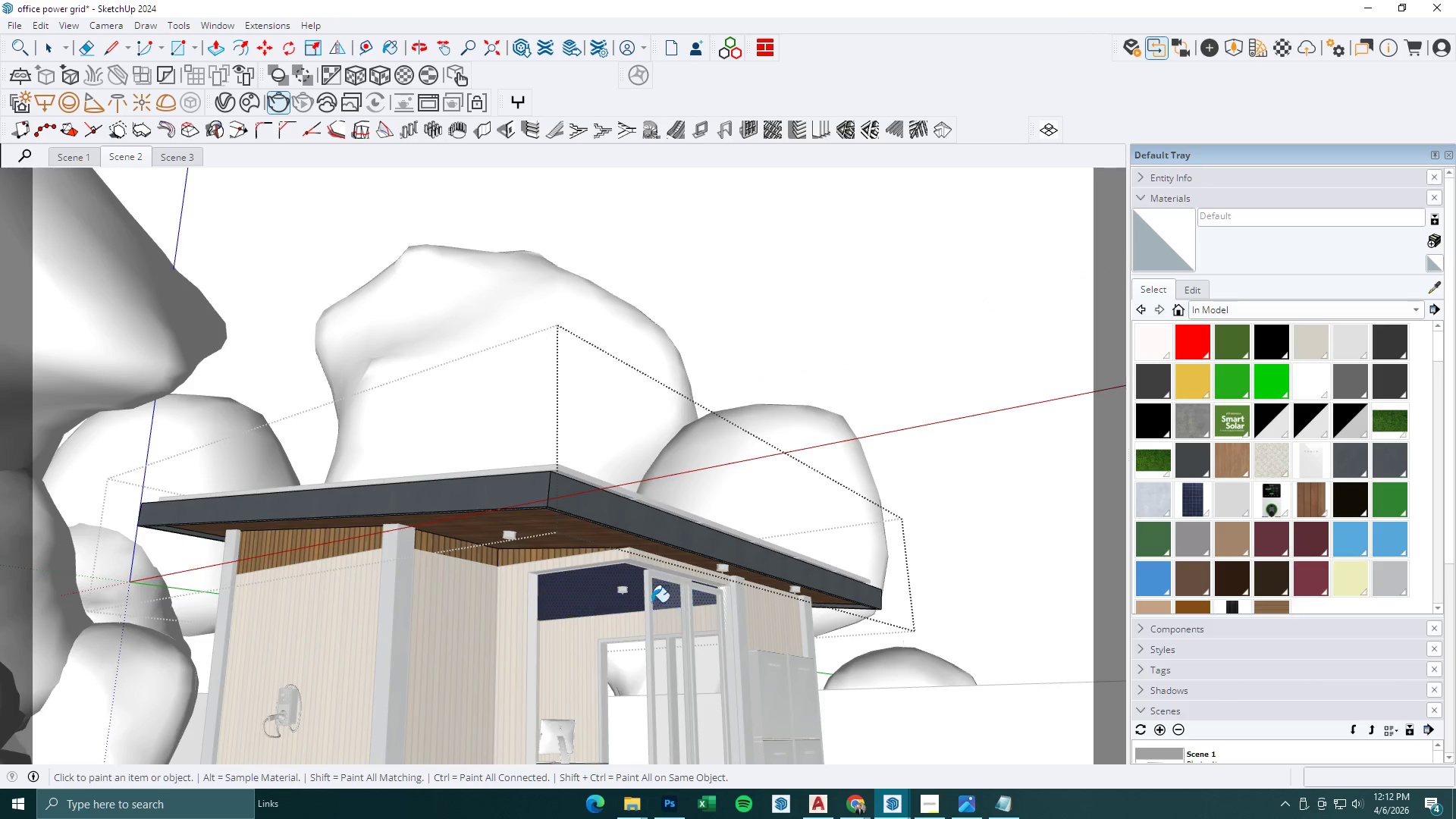 
left_click([579, 591])
 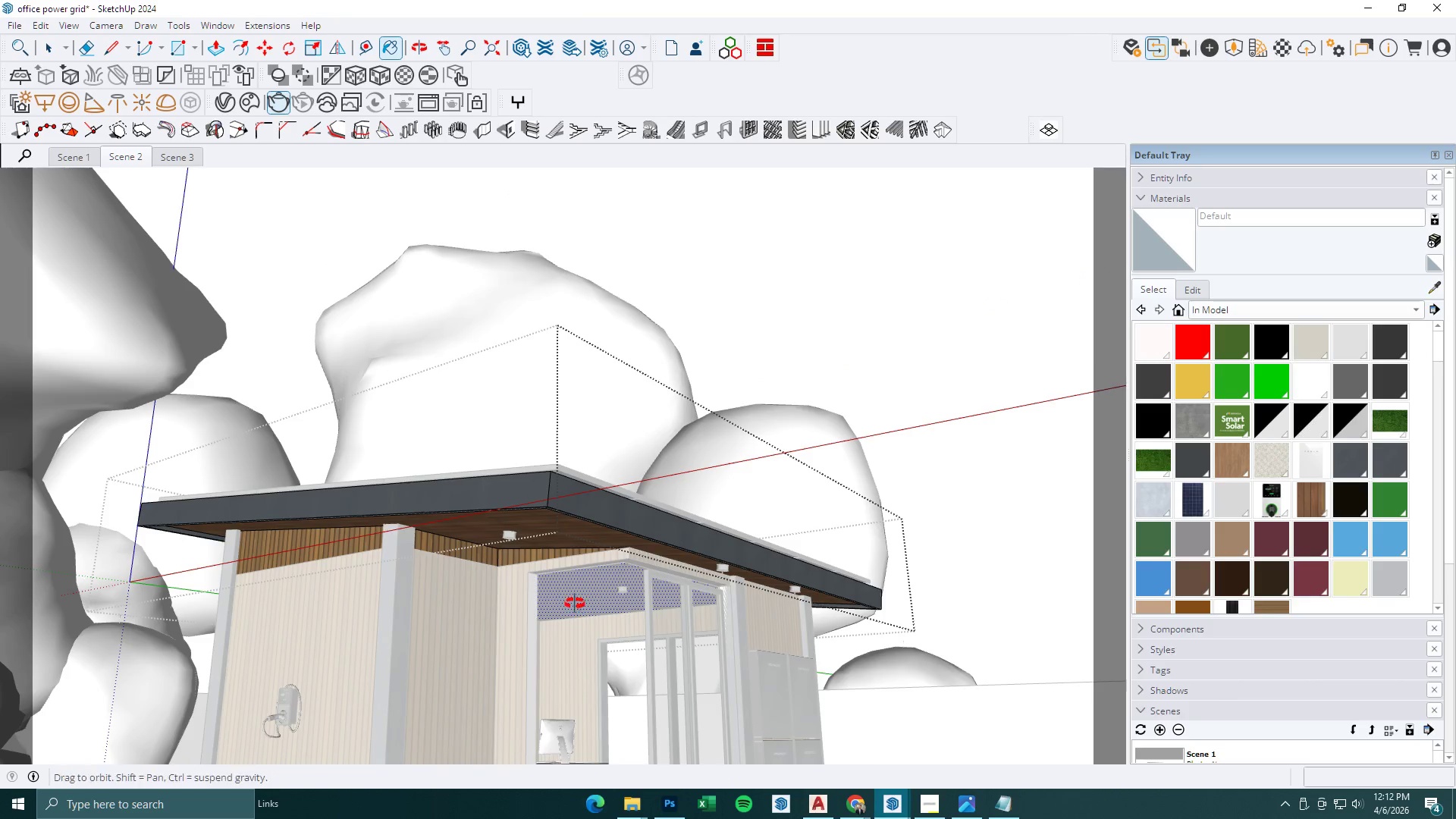 
key(Space)
 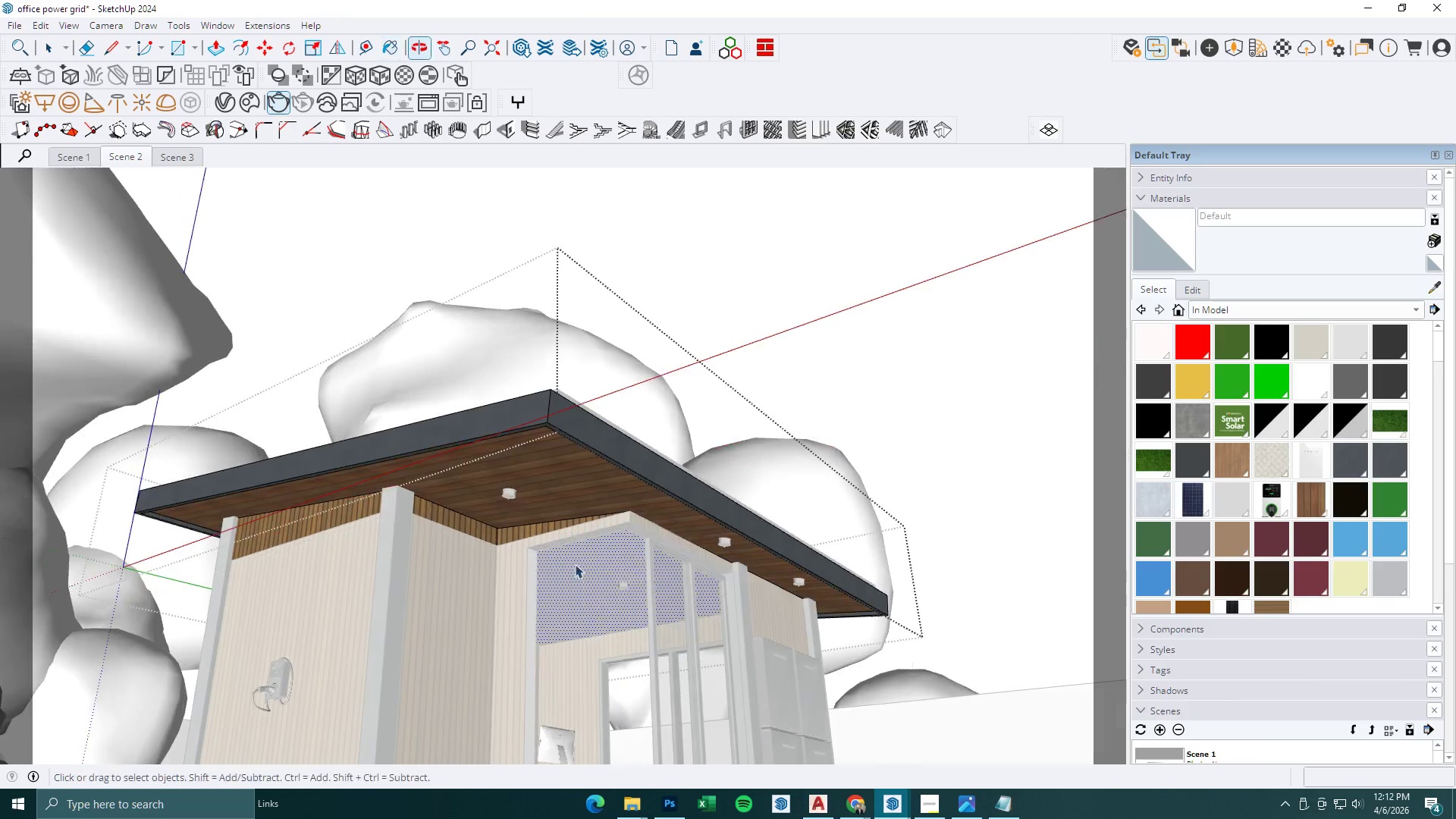 
key(Escape)
 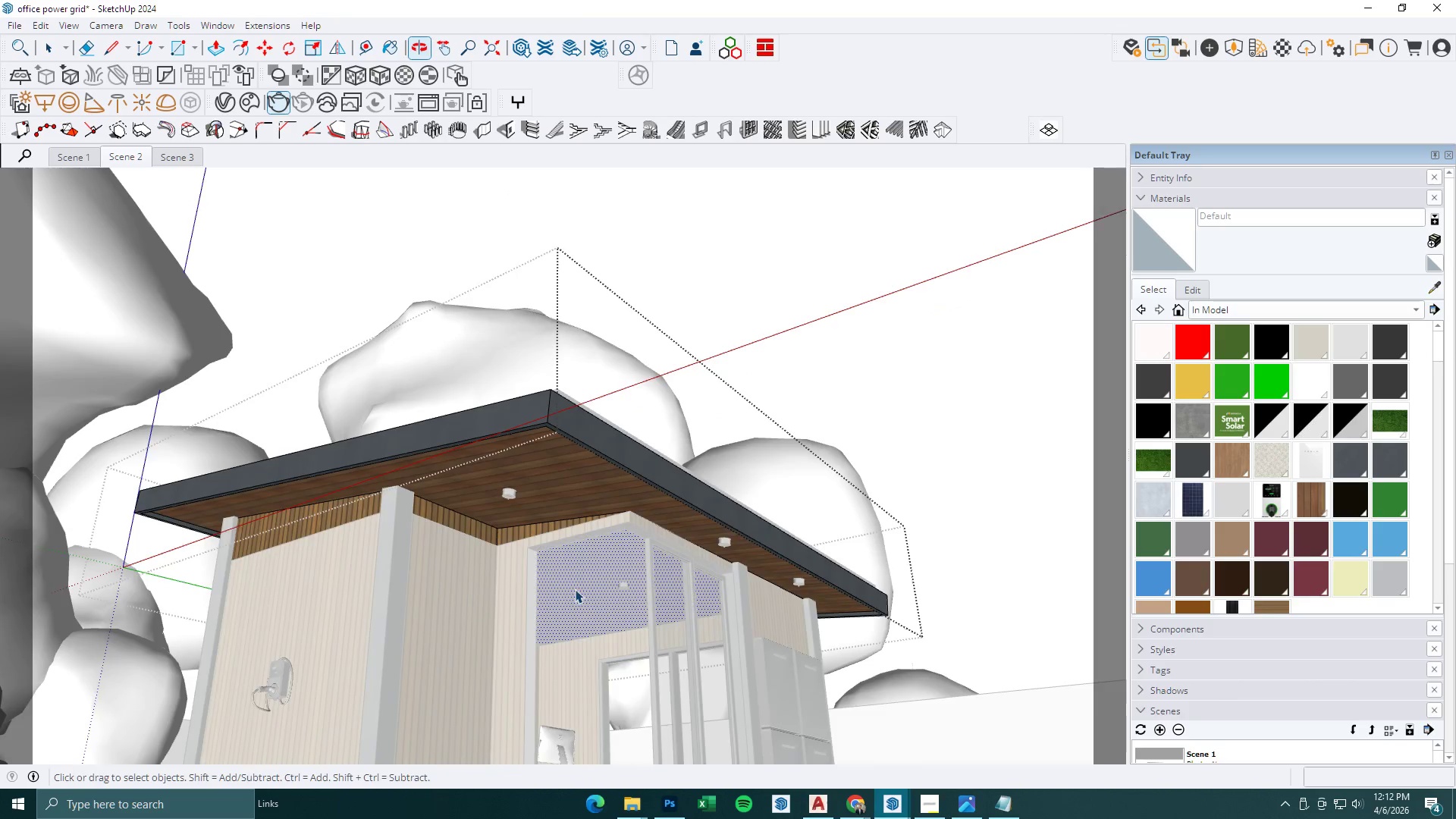 
key(Escape)
 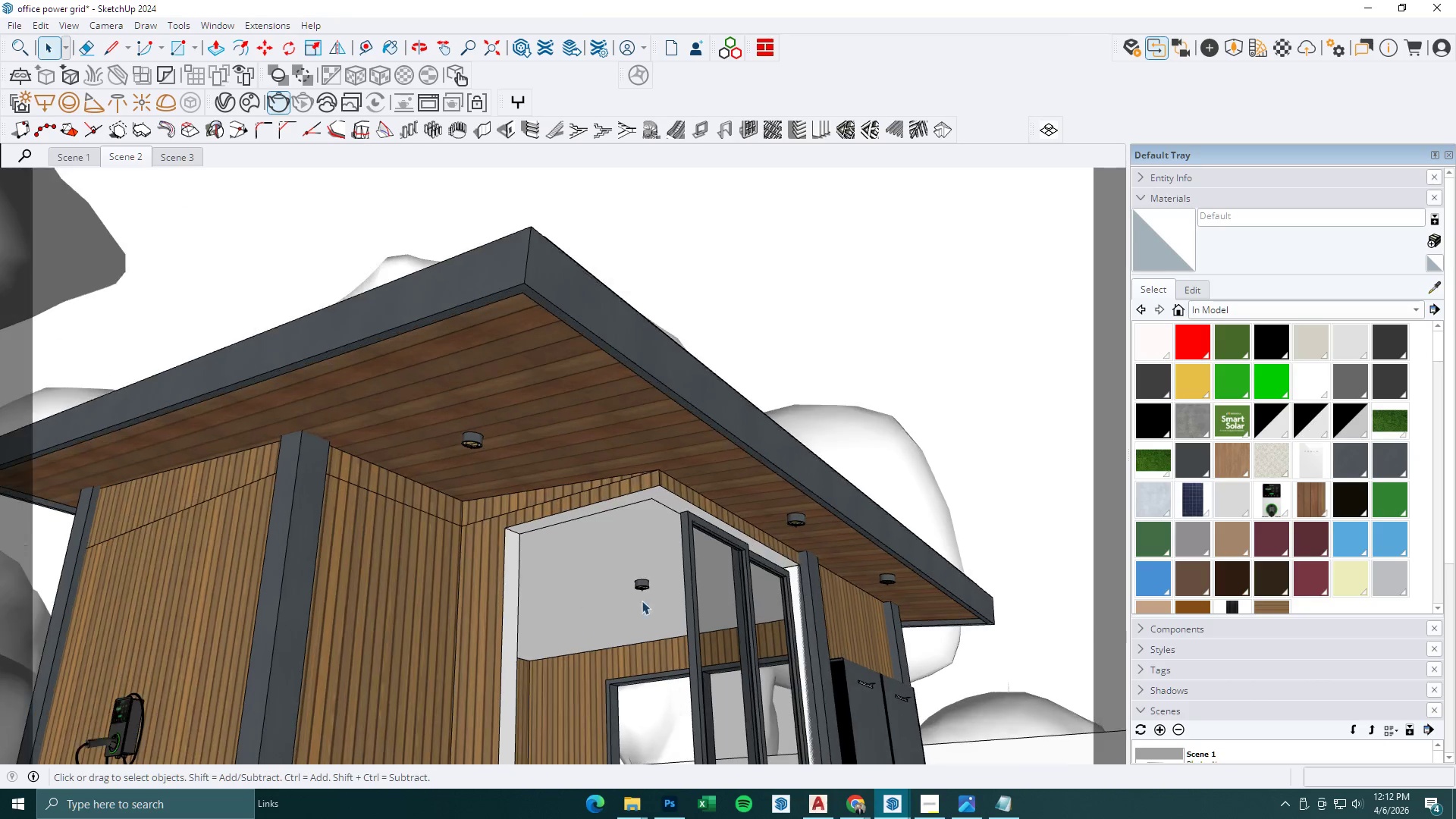 
key(Escape)
 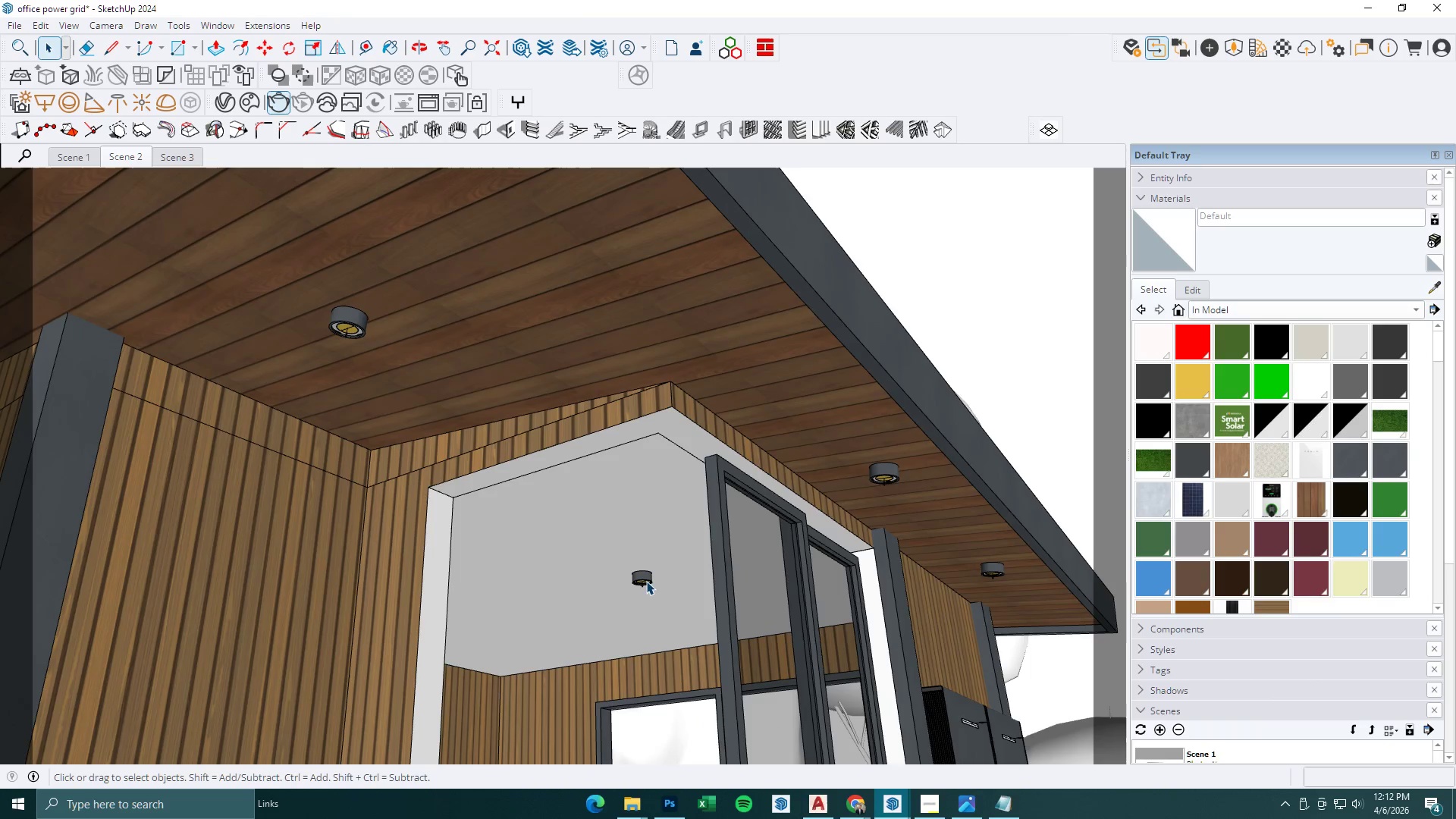 
left_click([646, 581])
 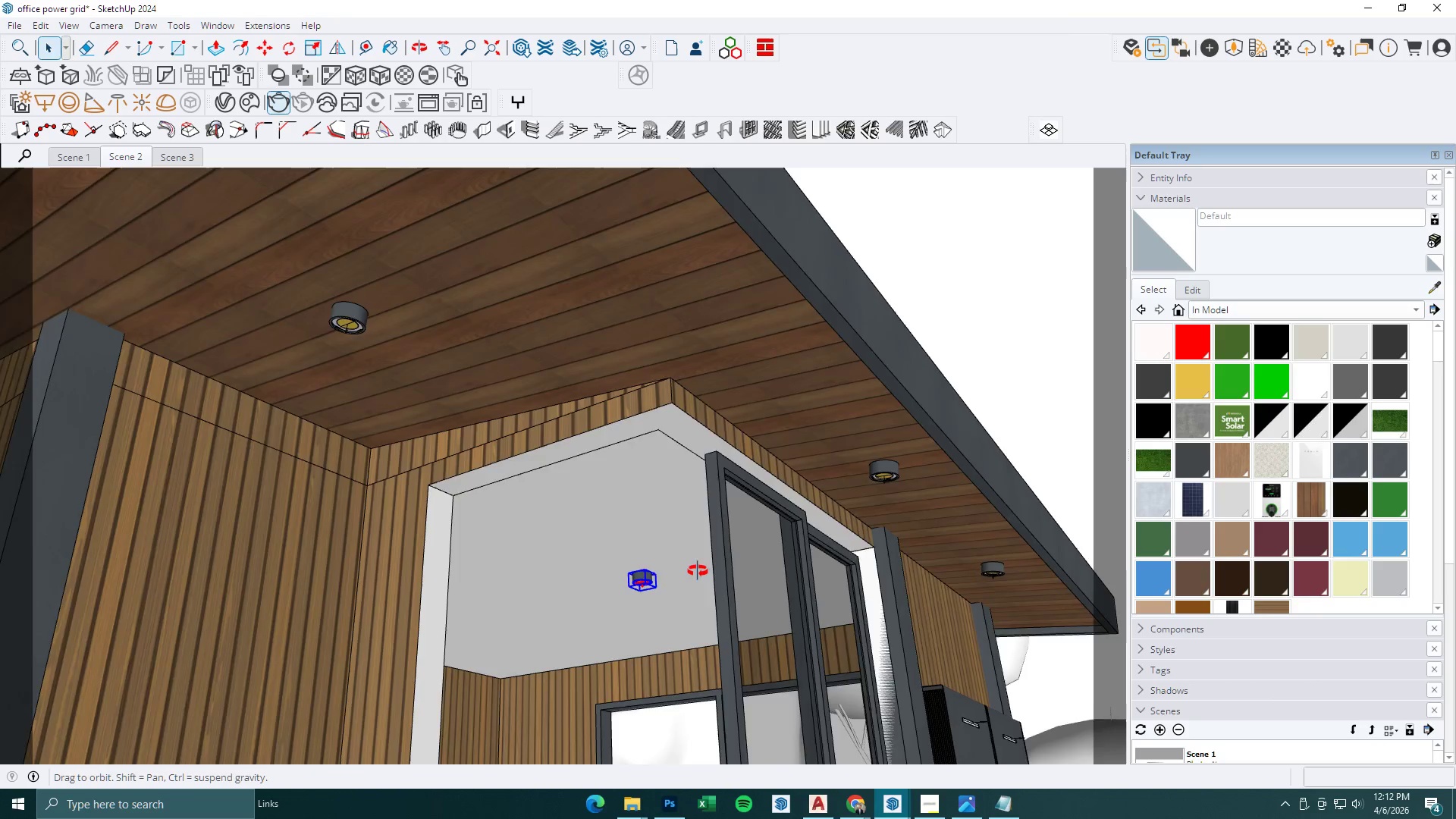 
scroll: coordinate [643, 601], scroll_direction: up, amount: 6.0
 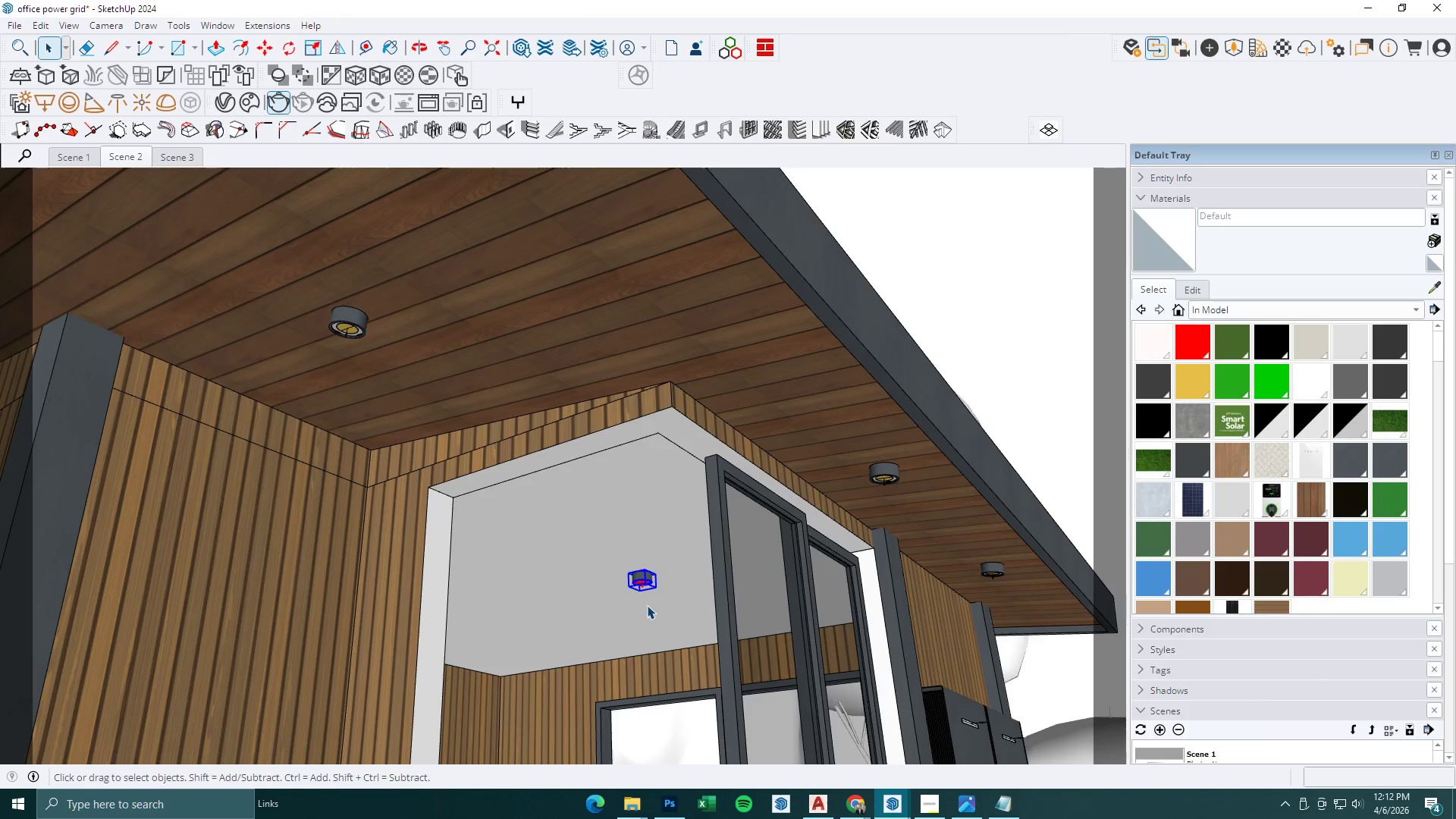 
key(M)
 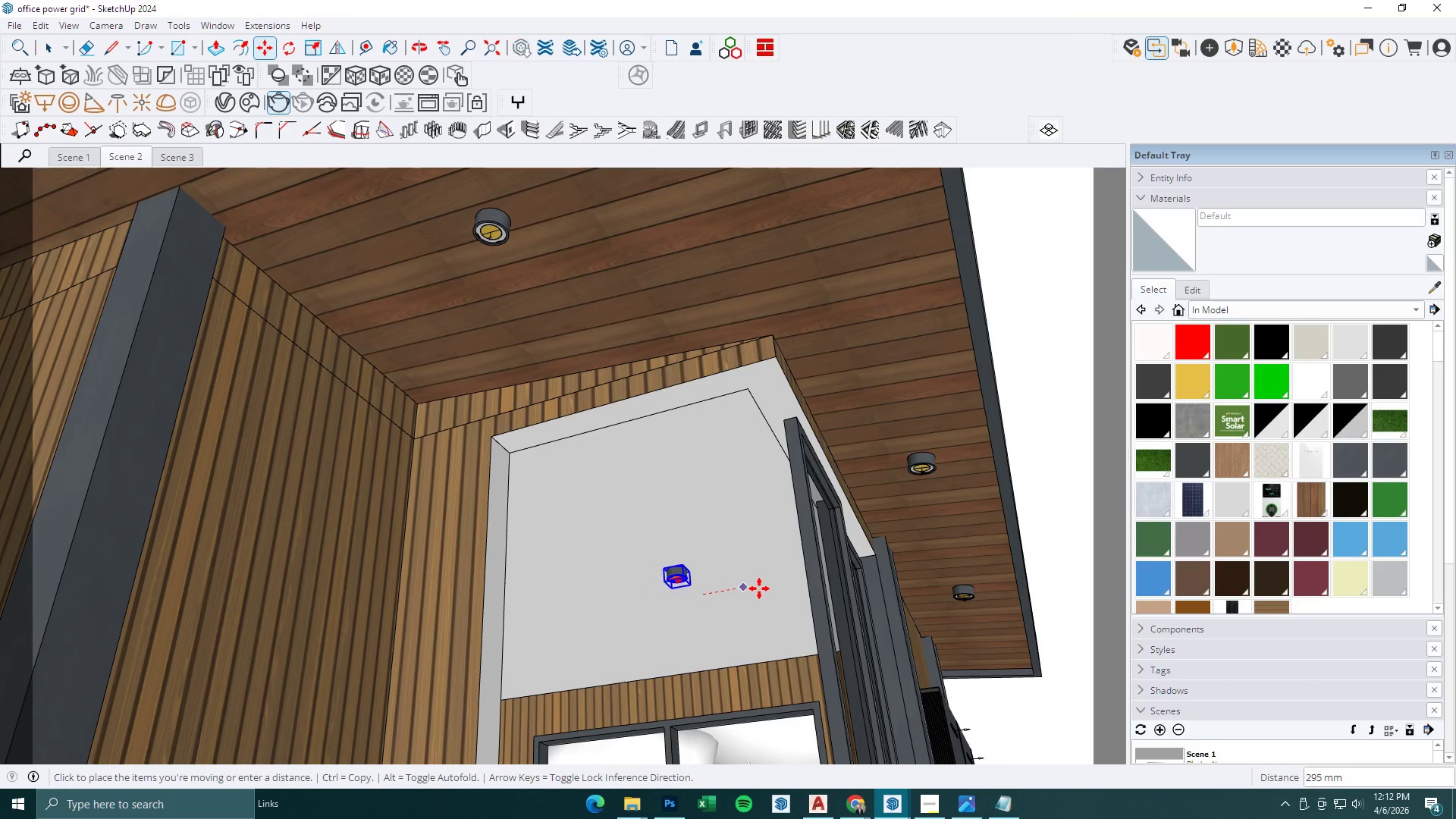 
double_click([761, 588])
 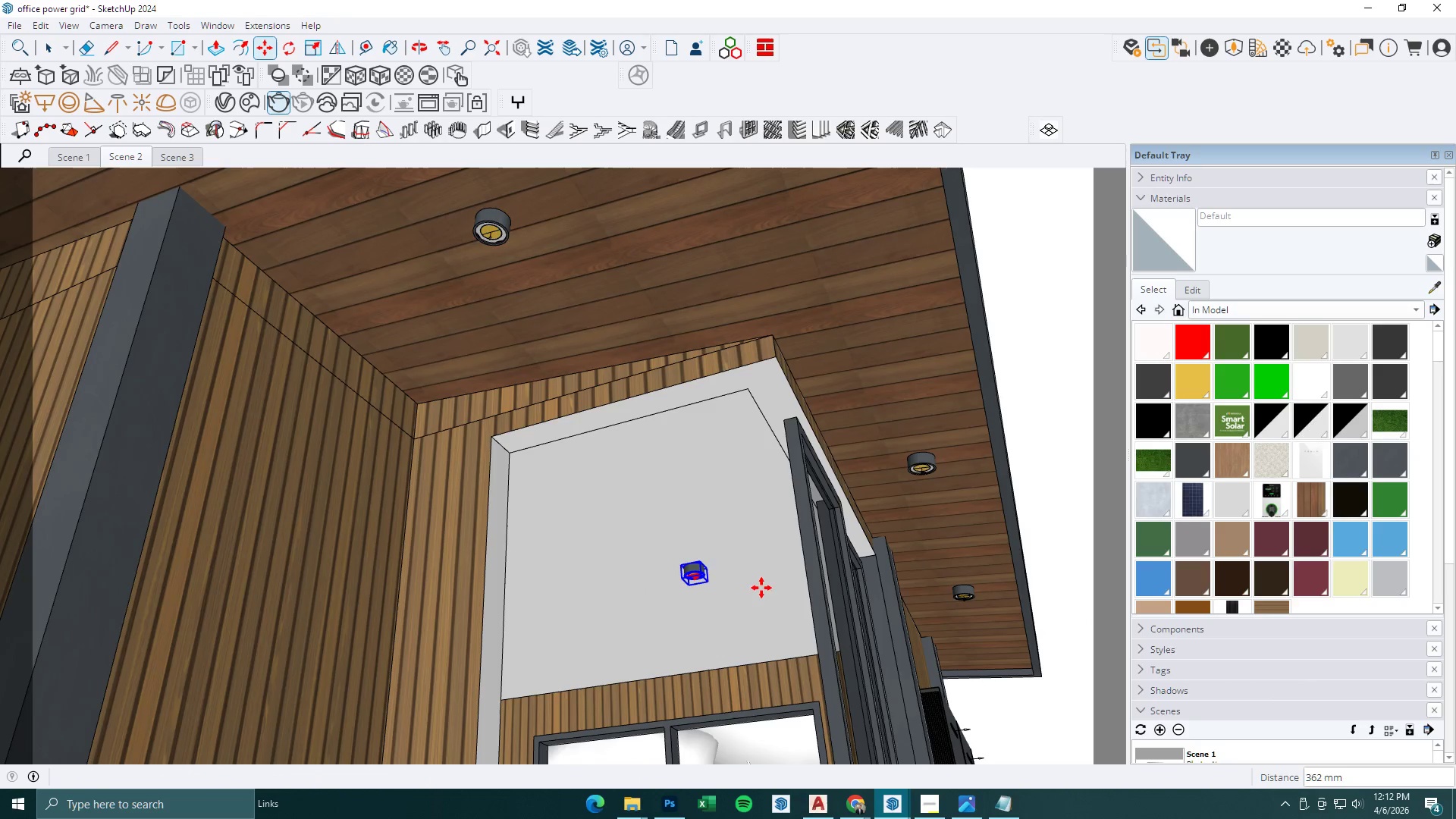 
left_click([757, 586])
 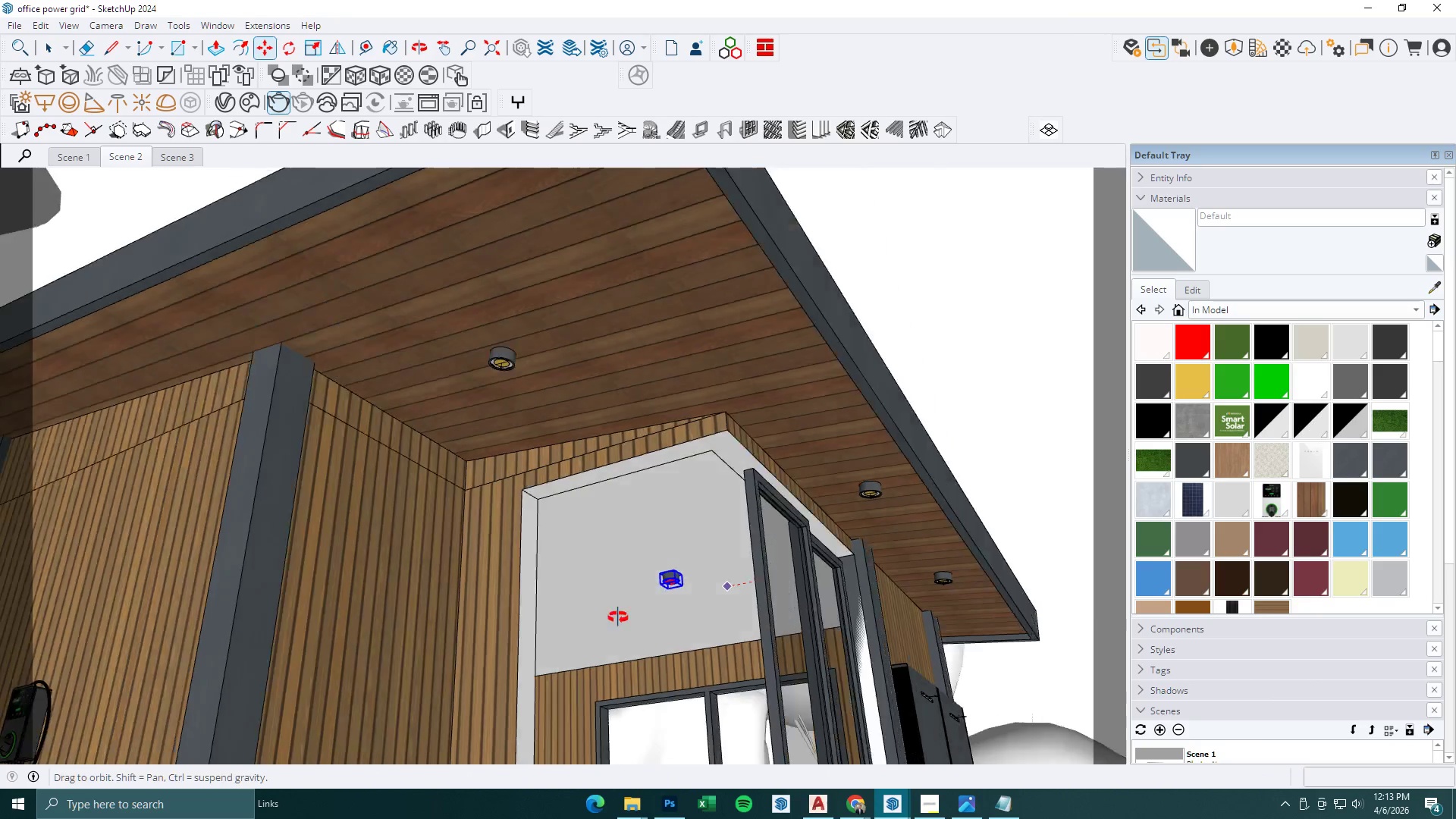 
scroll: coordinate [758, 590], scroll_direction: down, amount: 2.0
 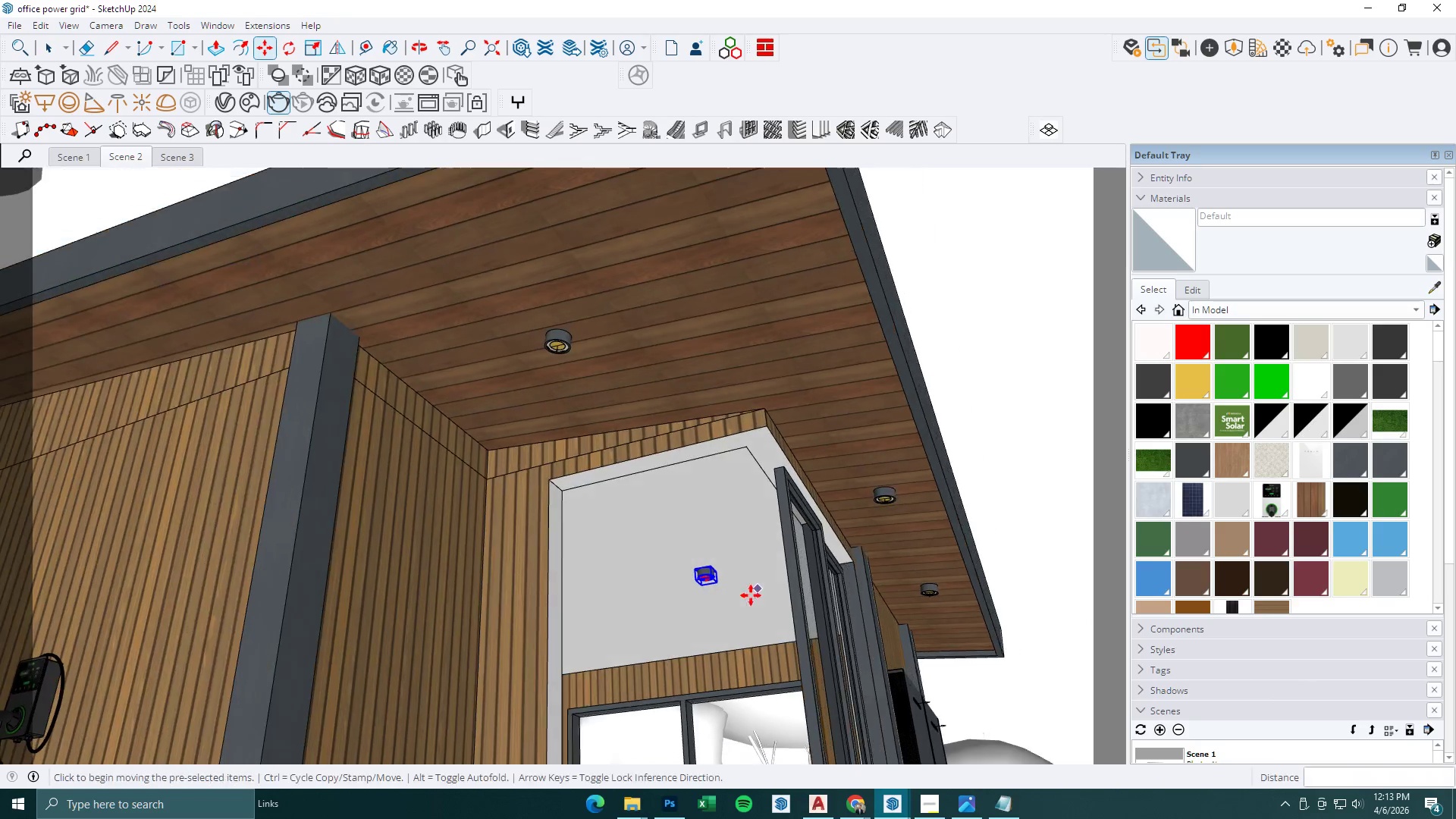 
key(Control+ControlLeft)
 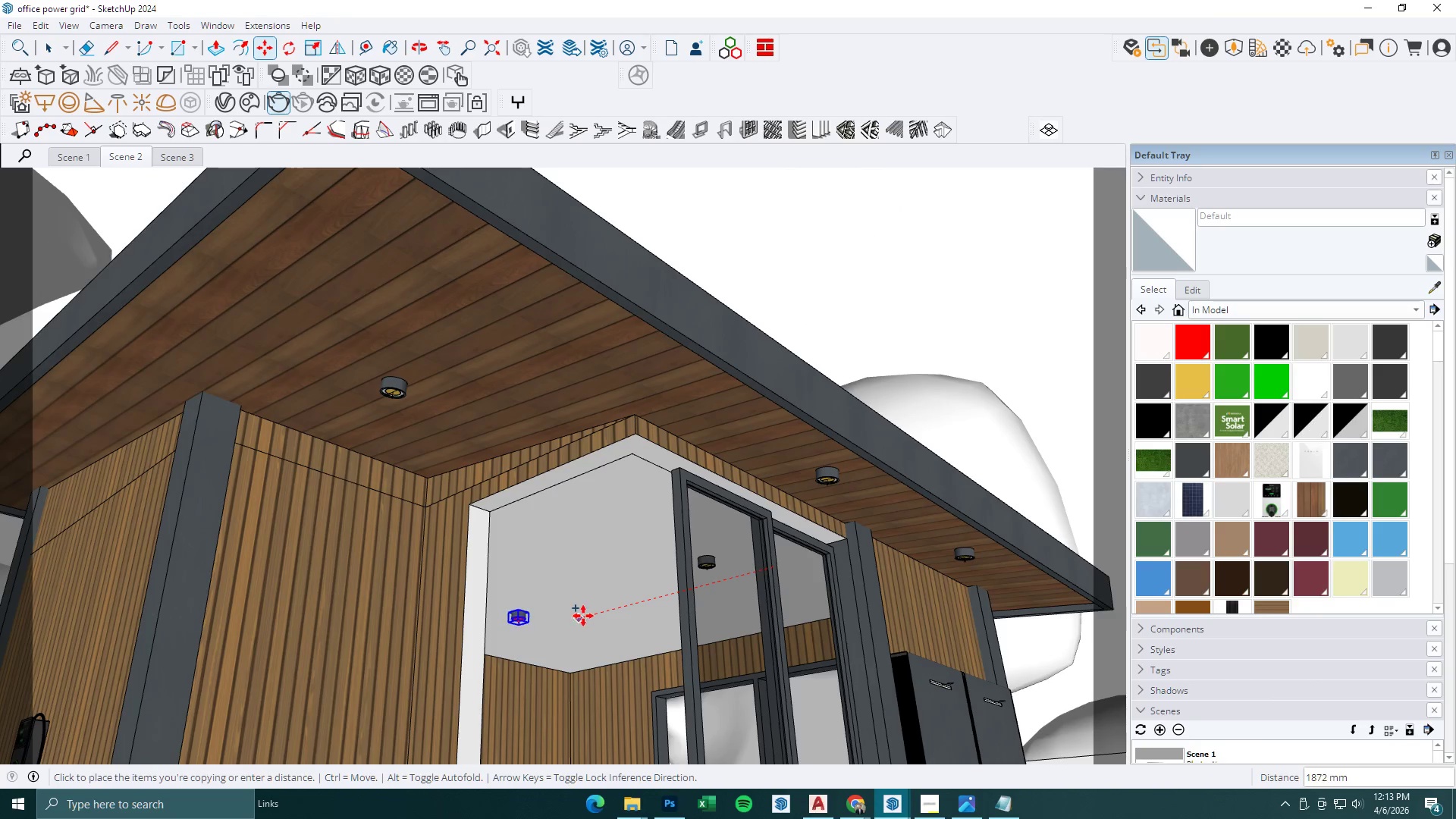 
left_click([588, 615])
 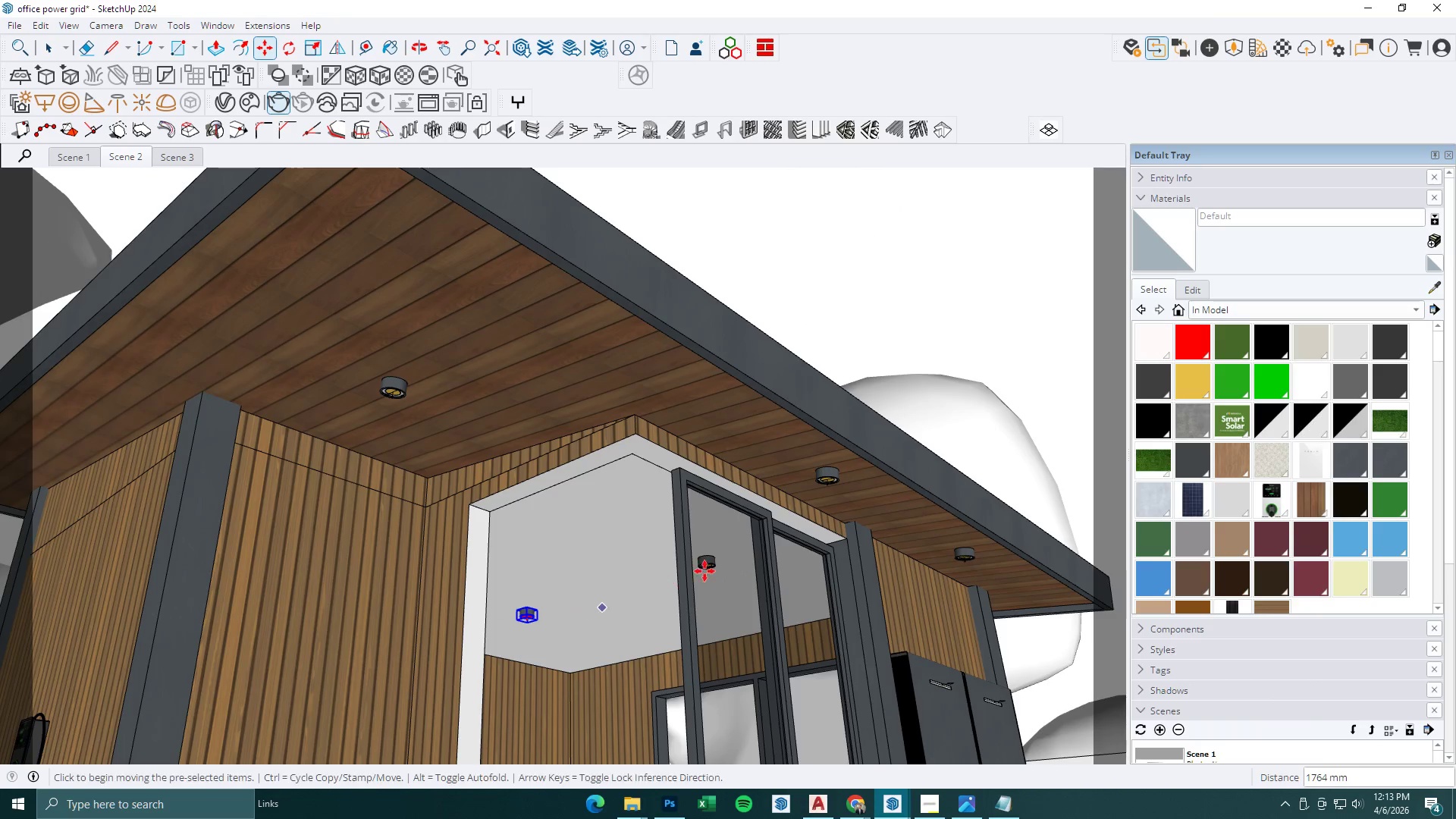 
key(Space)
 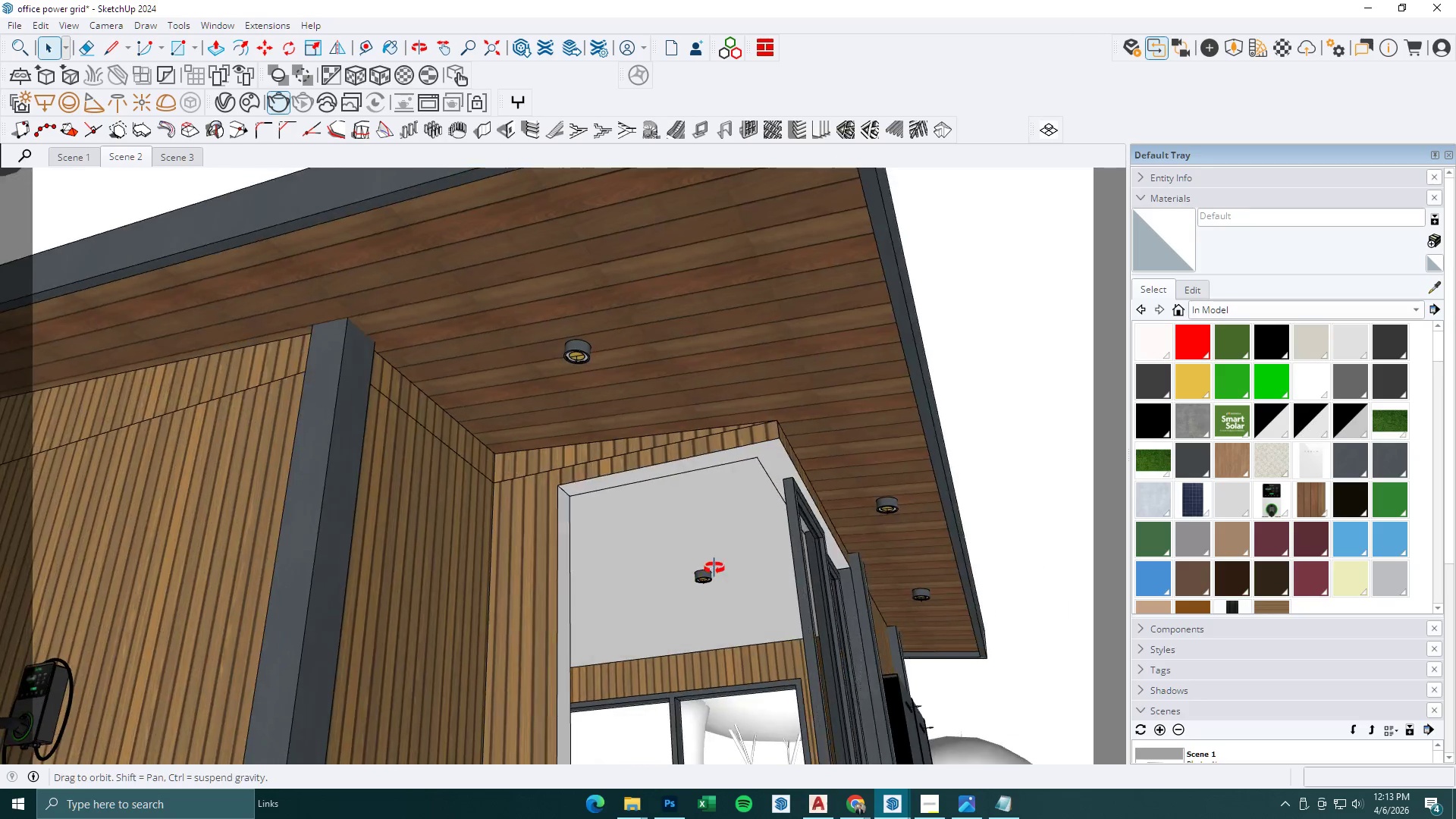 
left_click([701, 581])
 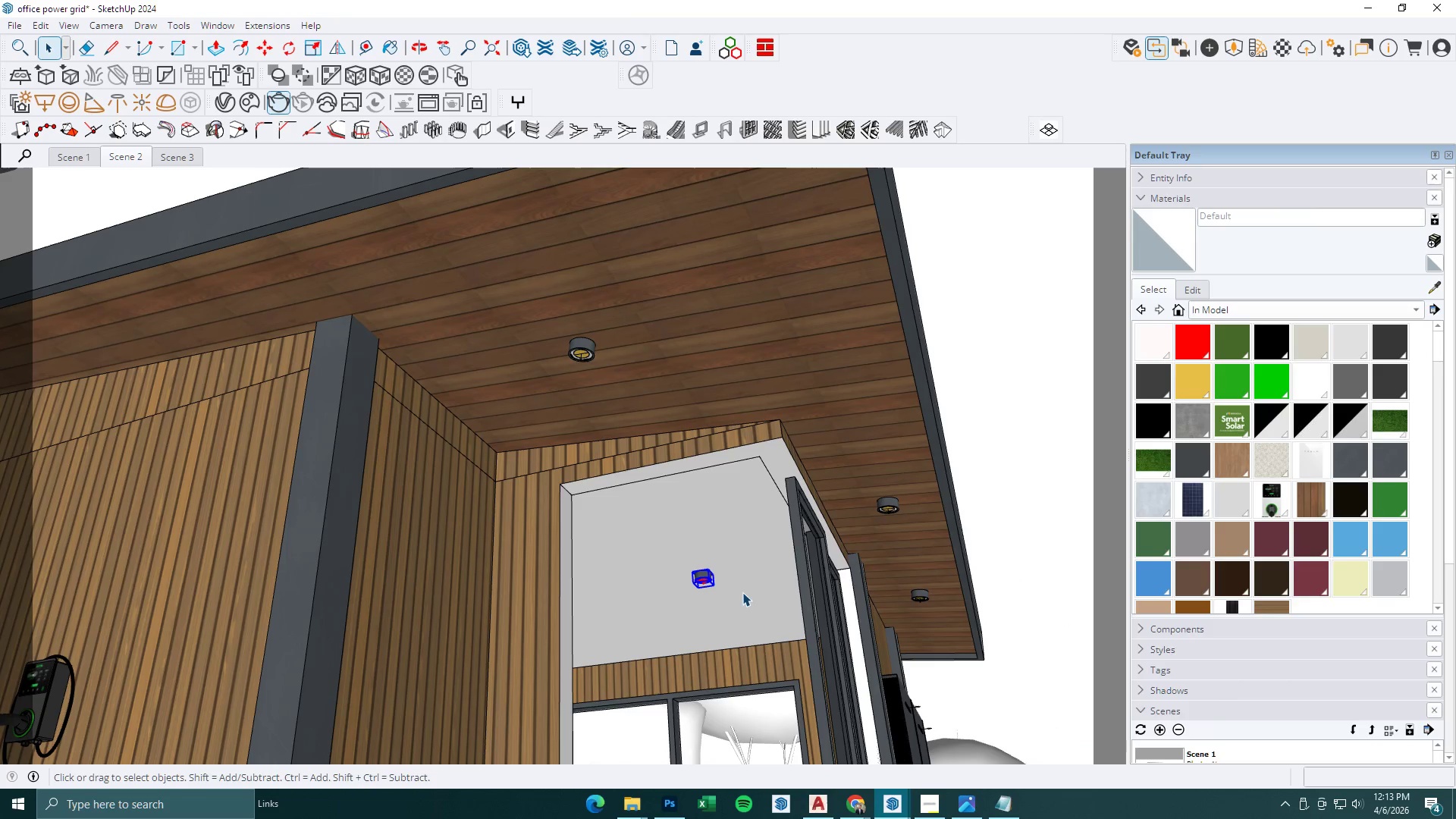 
key(M)
 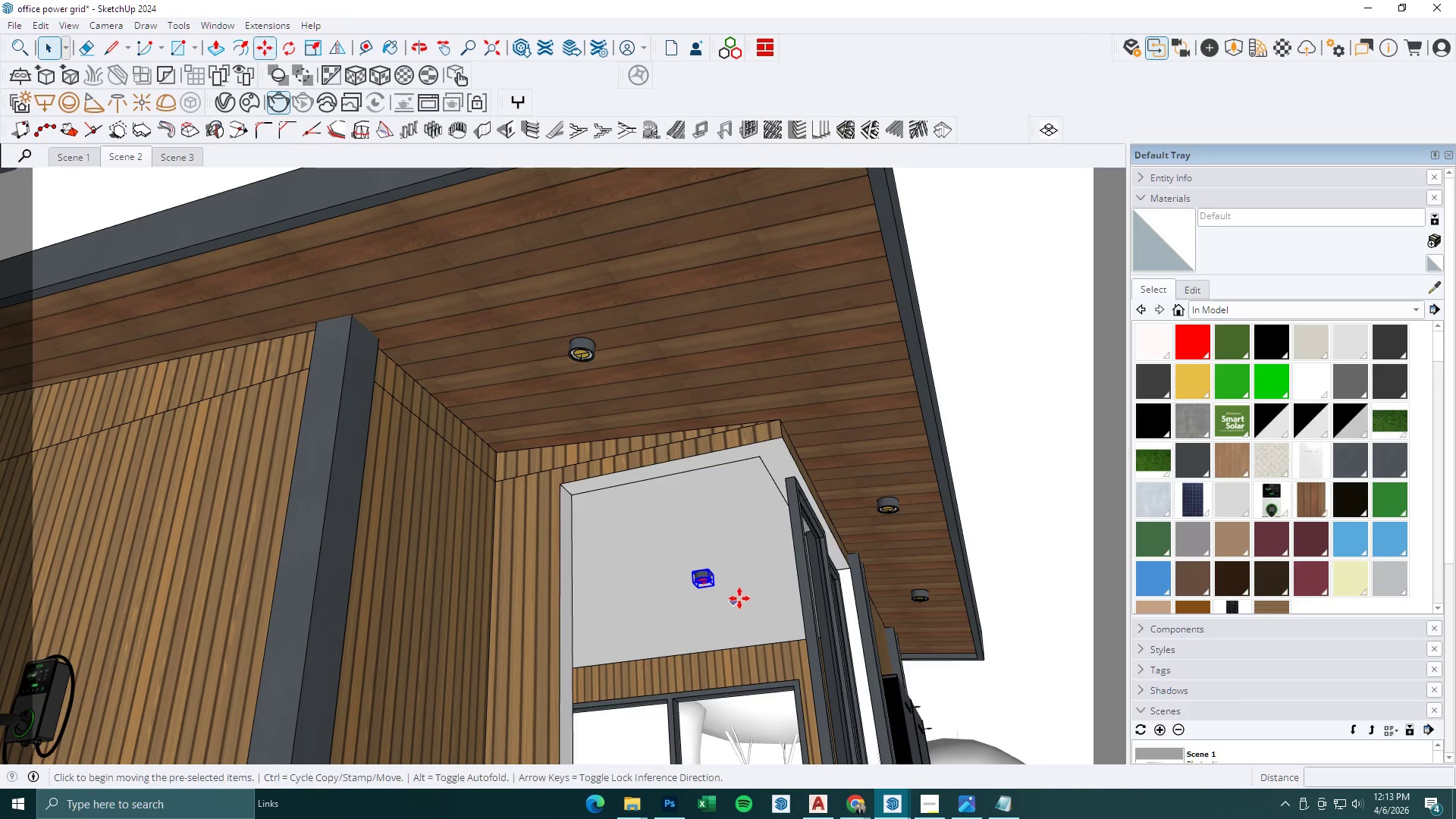 
left_click_drag(start_coordinate=[739, 598], to_coordinate=[712, 603])
 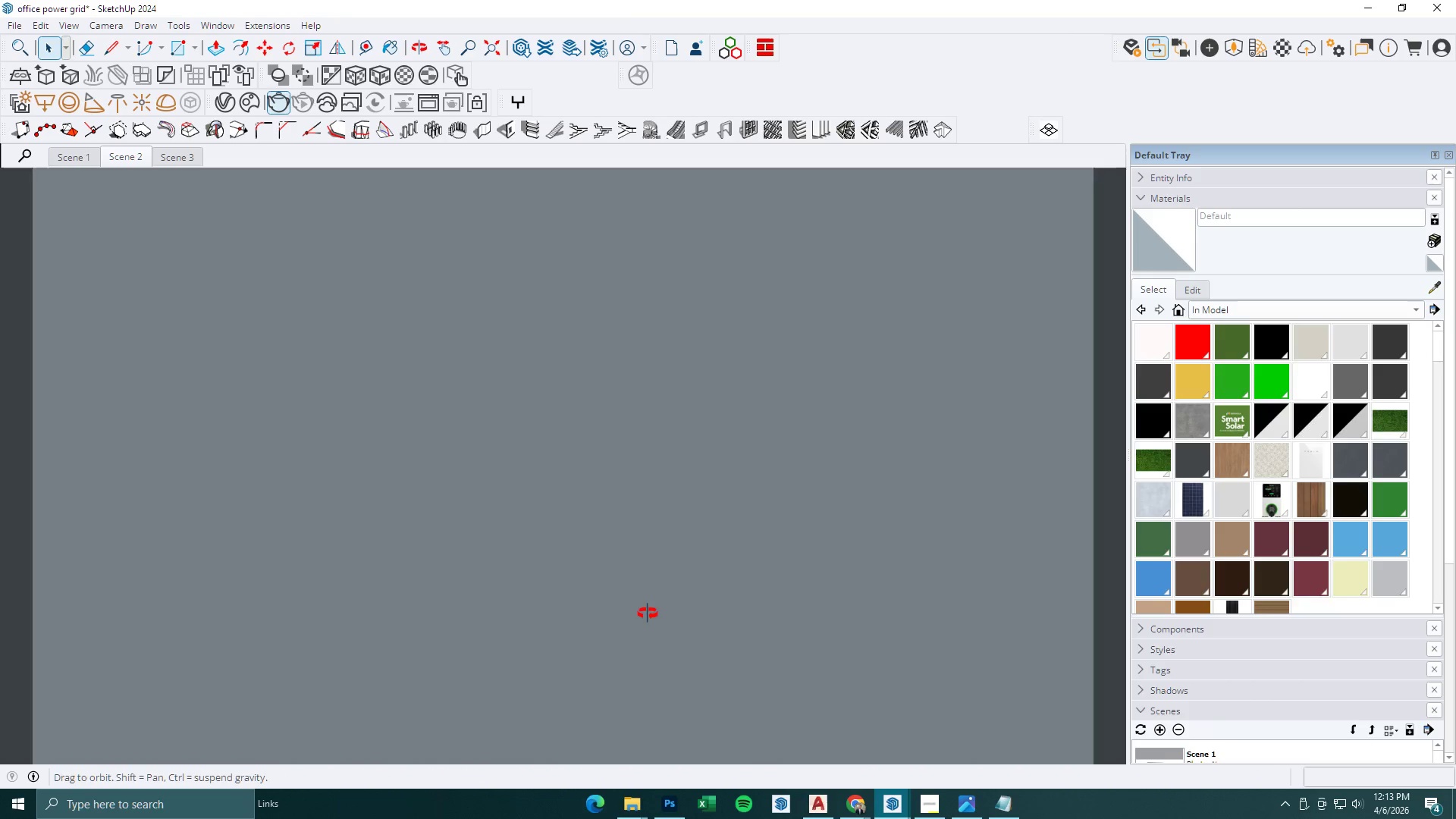 
left_click([712, 603])
 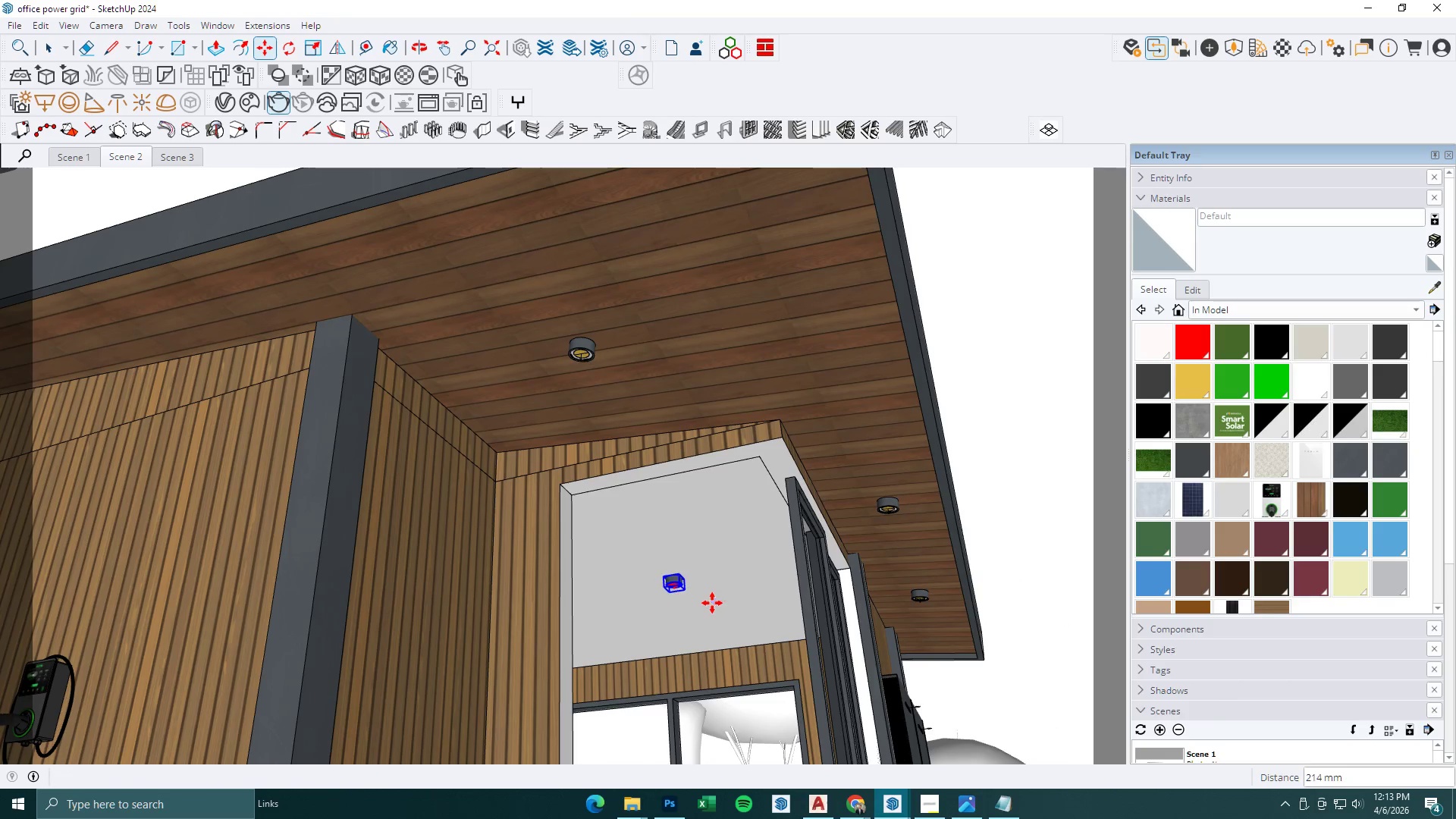 
key(Space)
 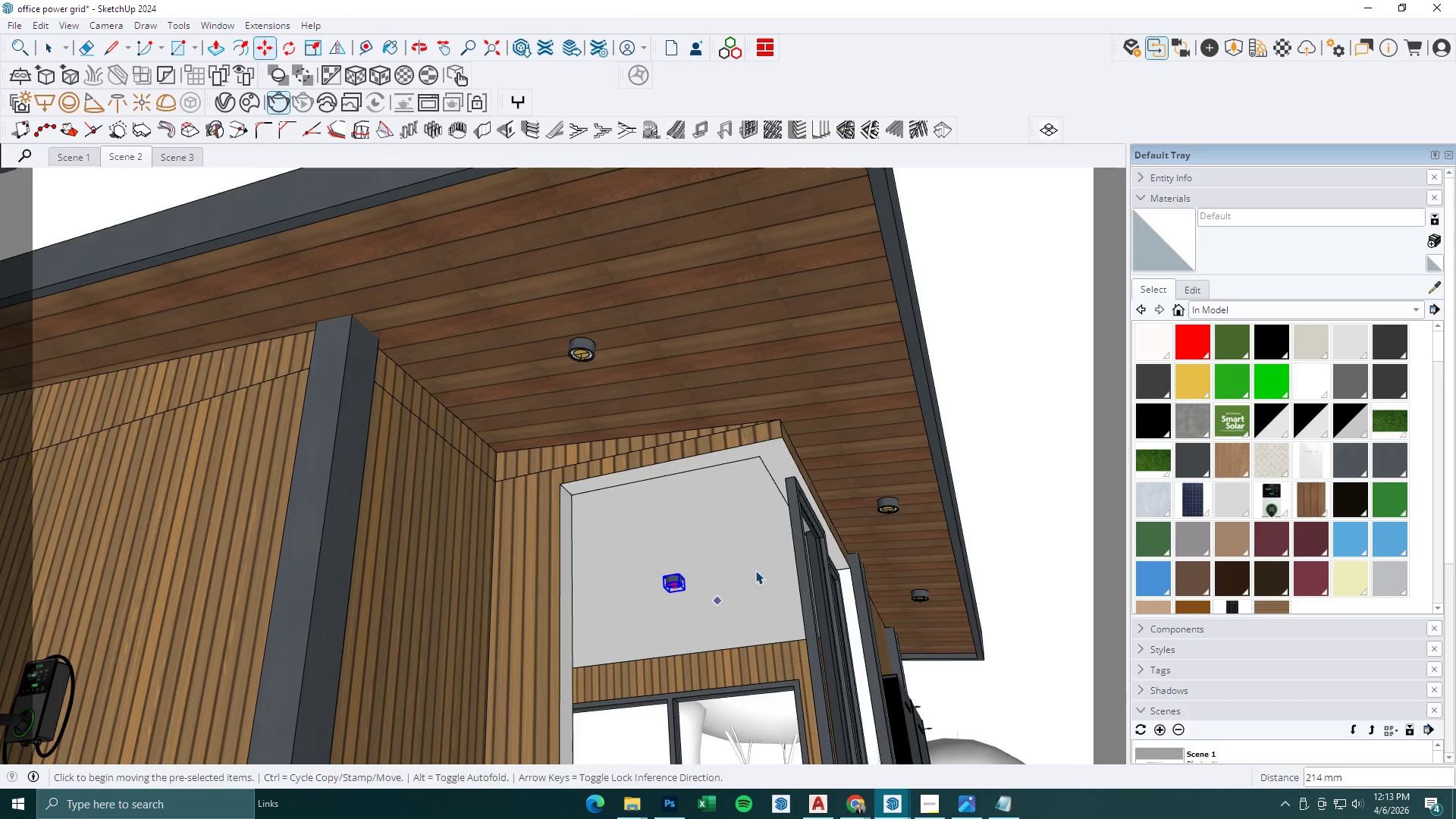 
key(Escape)
 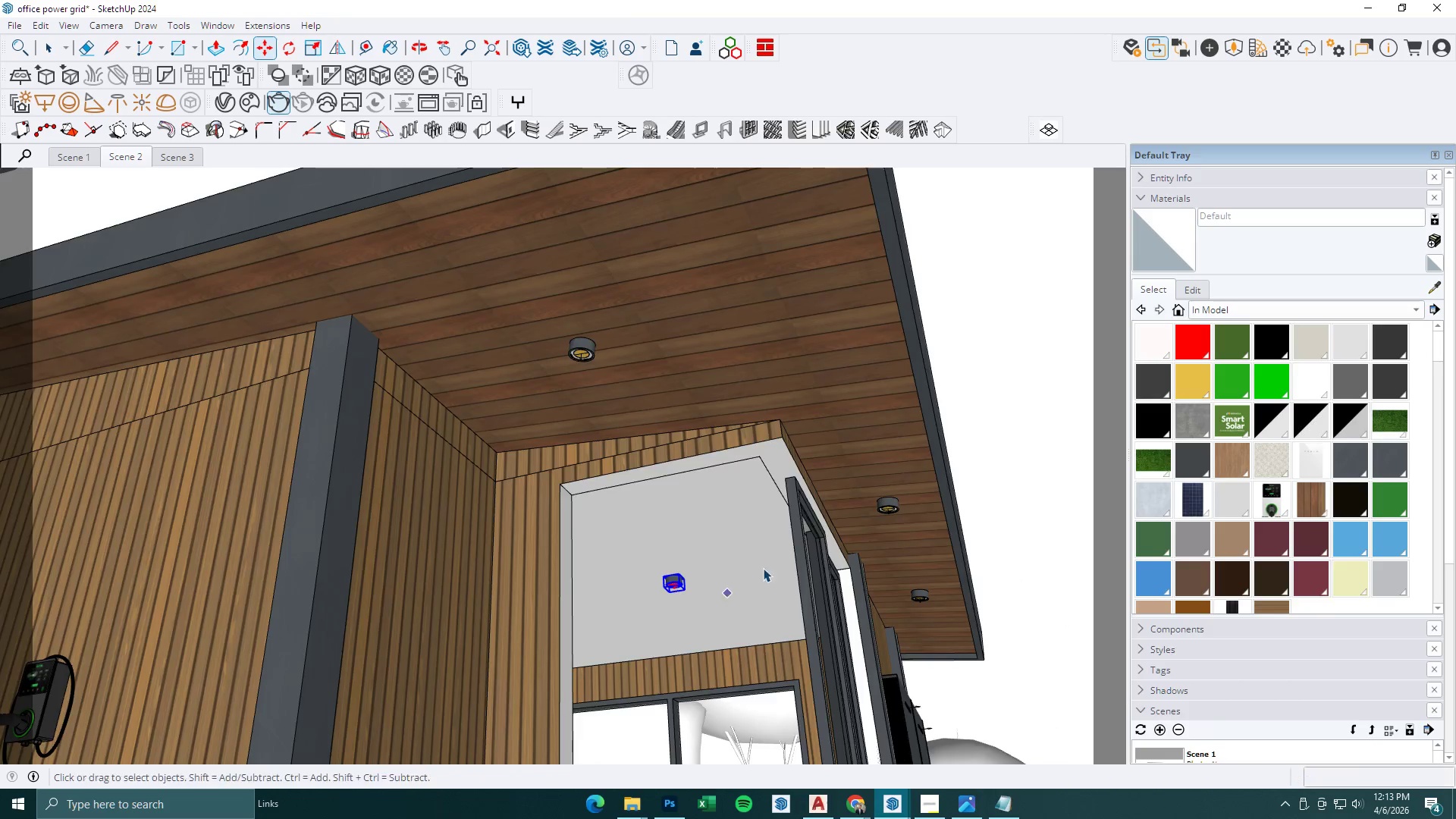 
scroll: coordinate [764, 568], scroll_direction: down, amount: 4.0
 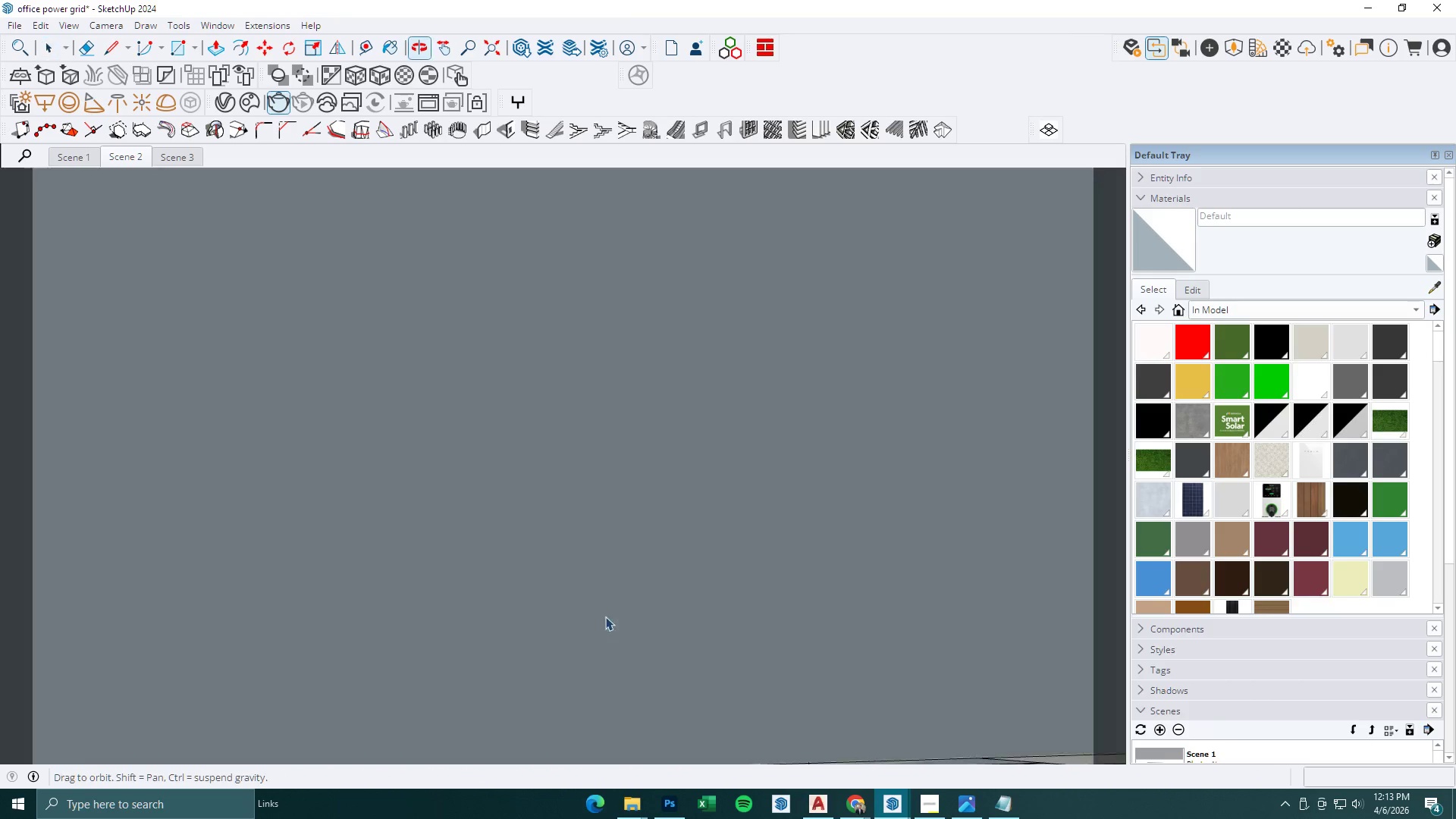 
key(Space)
 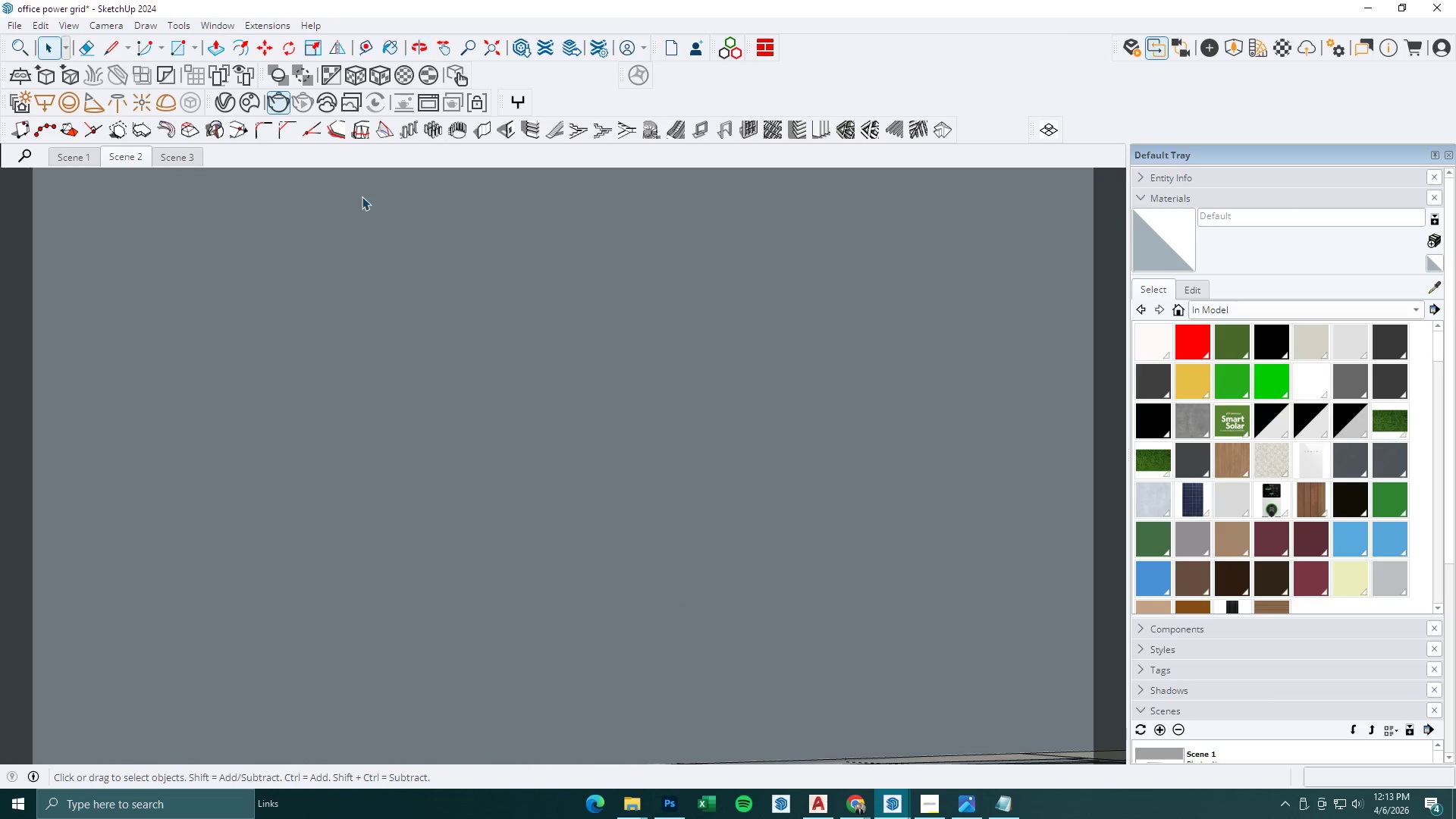 
key(Escape)
 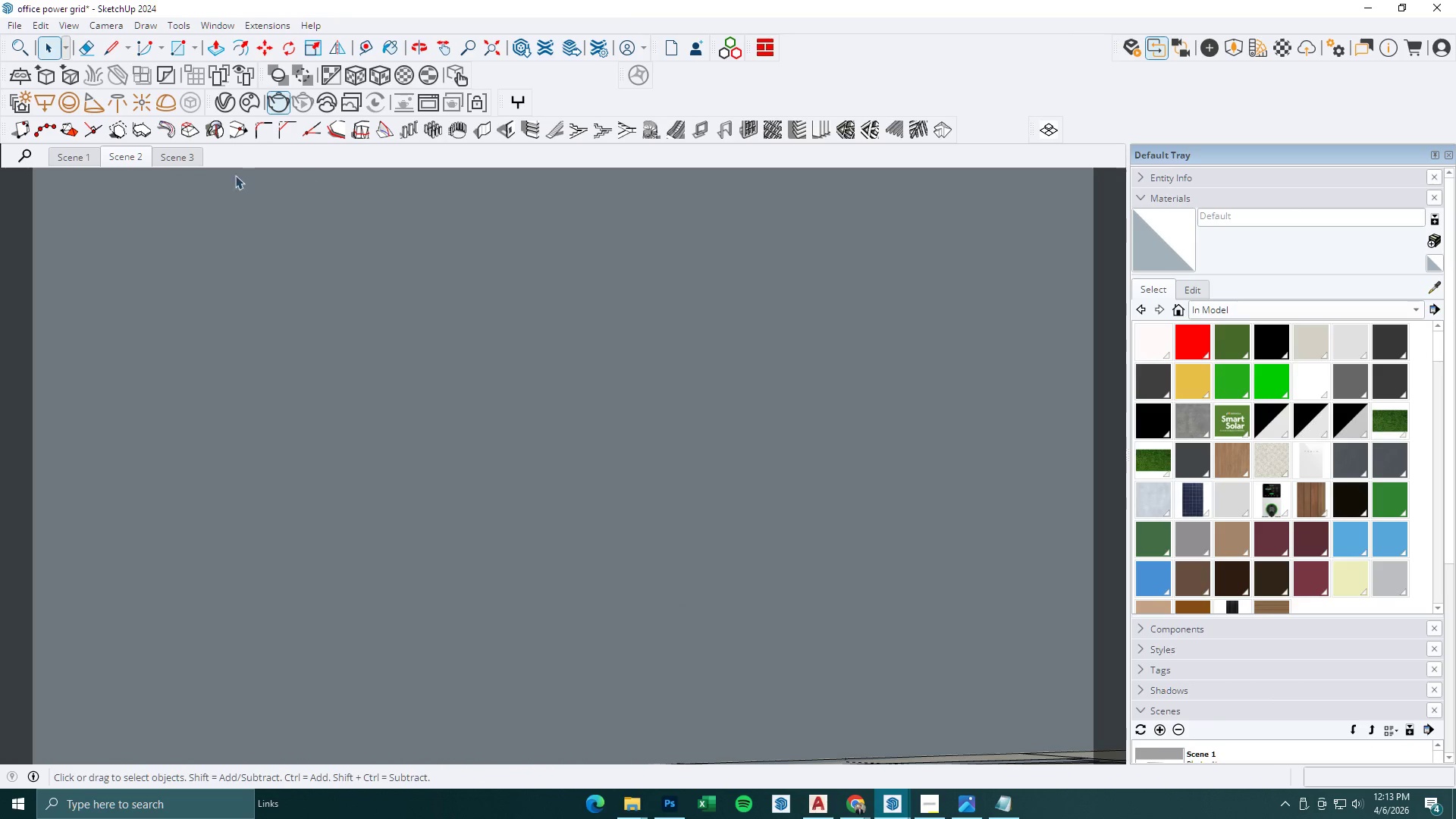 
key(Escape)
 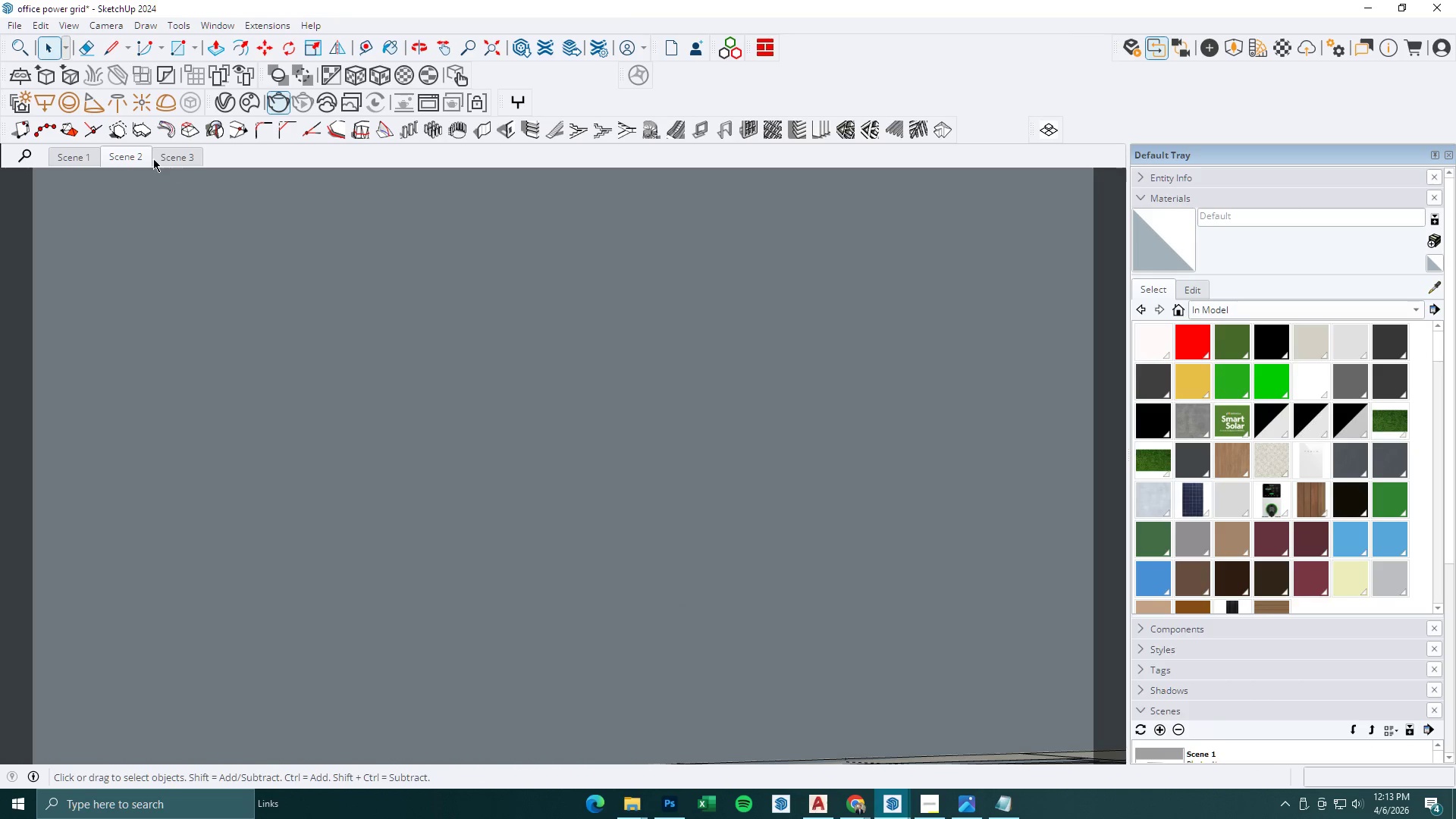 
left_click([144, 153])
 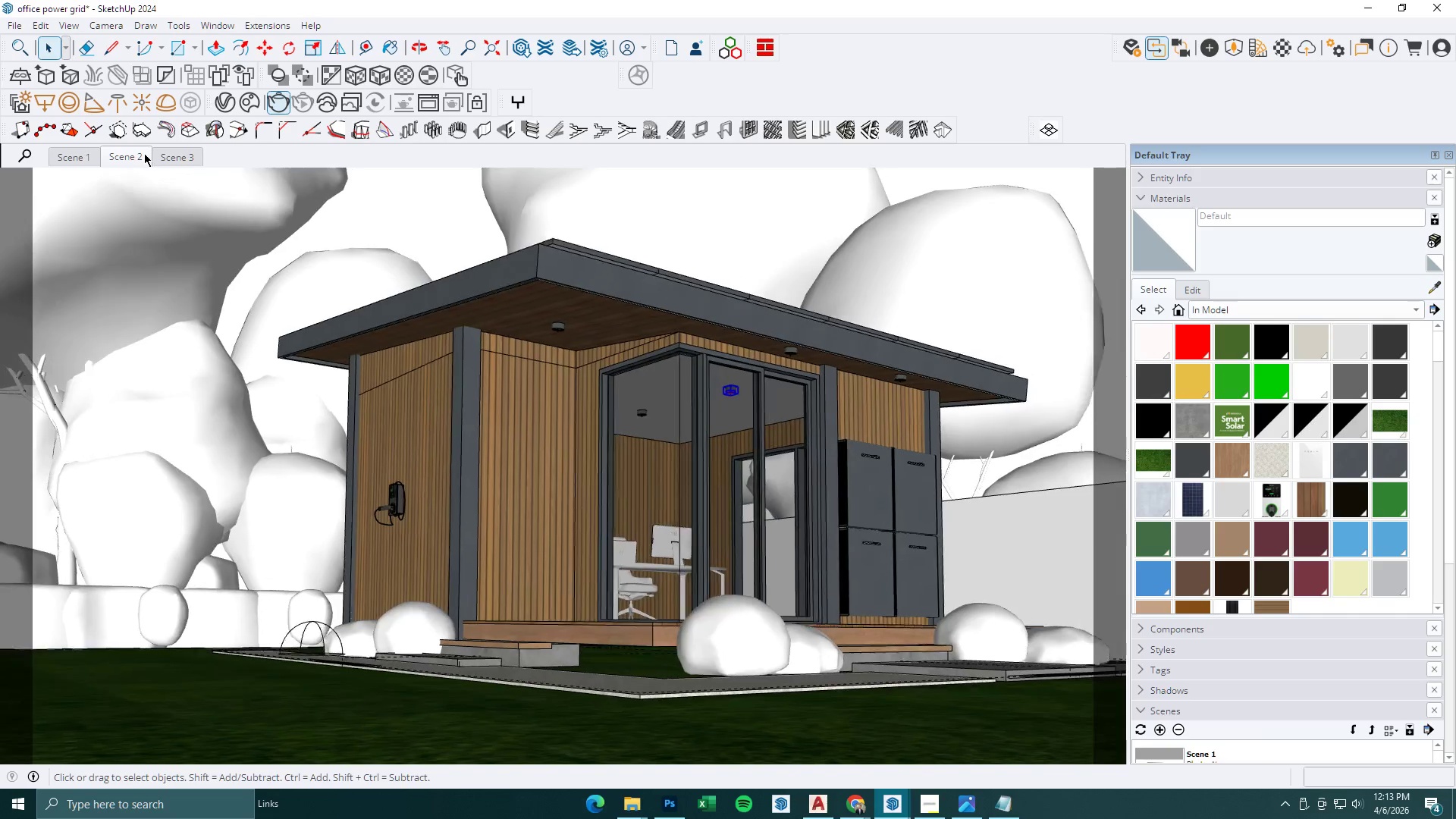 
left_click([617, 226])
 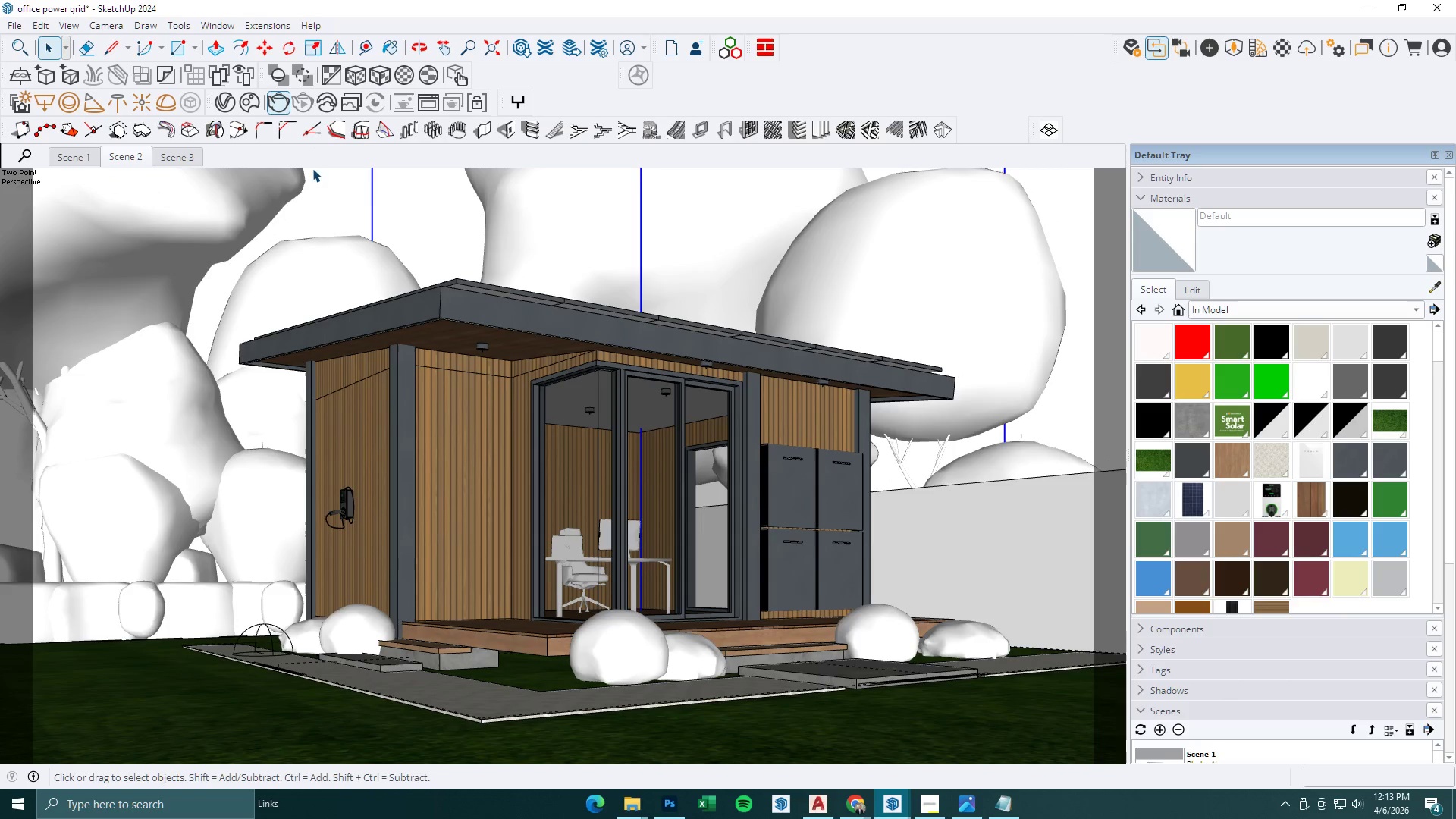 
left_click([359, 193])
 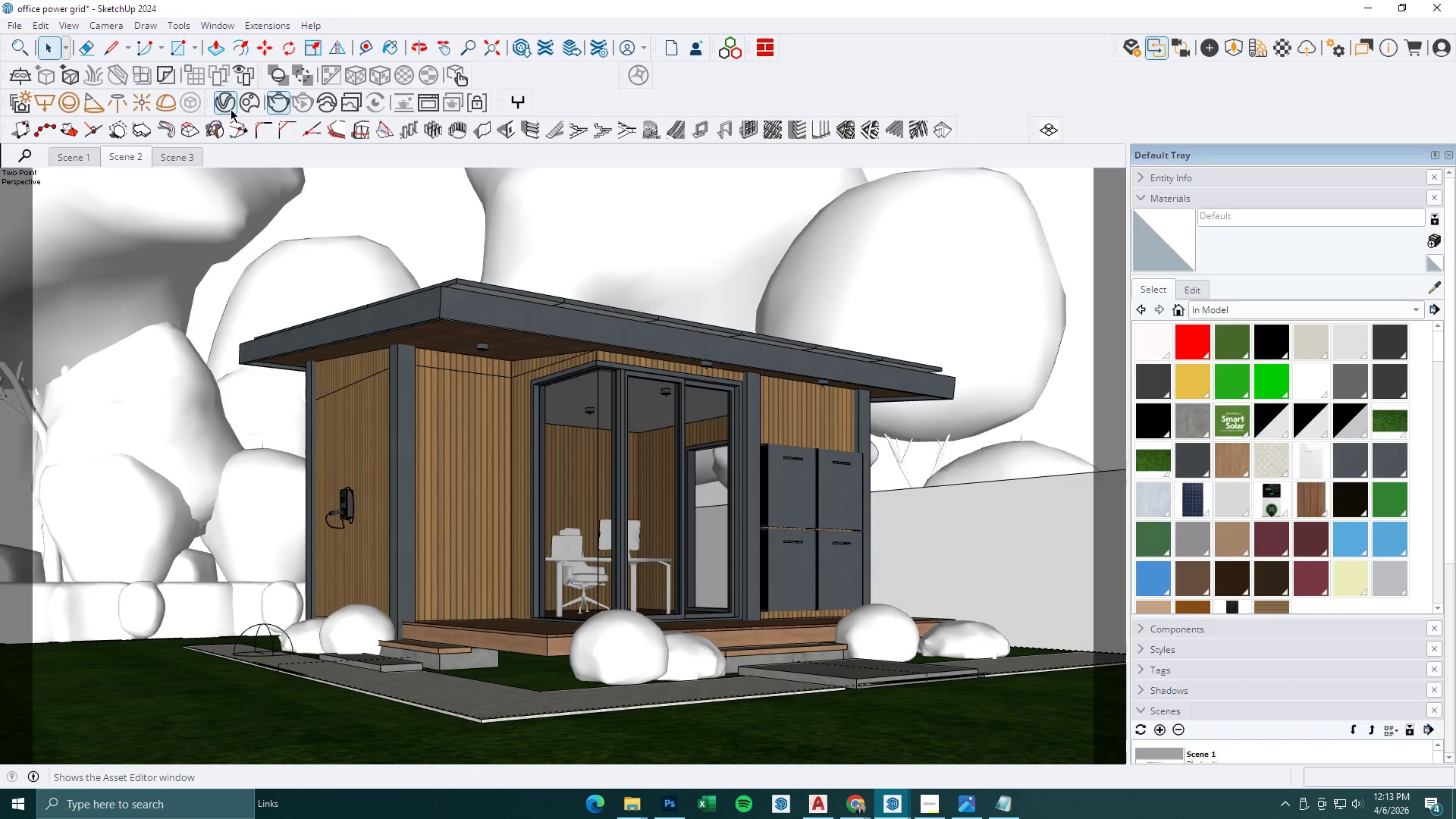 
left_click([227, 101])
 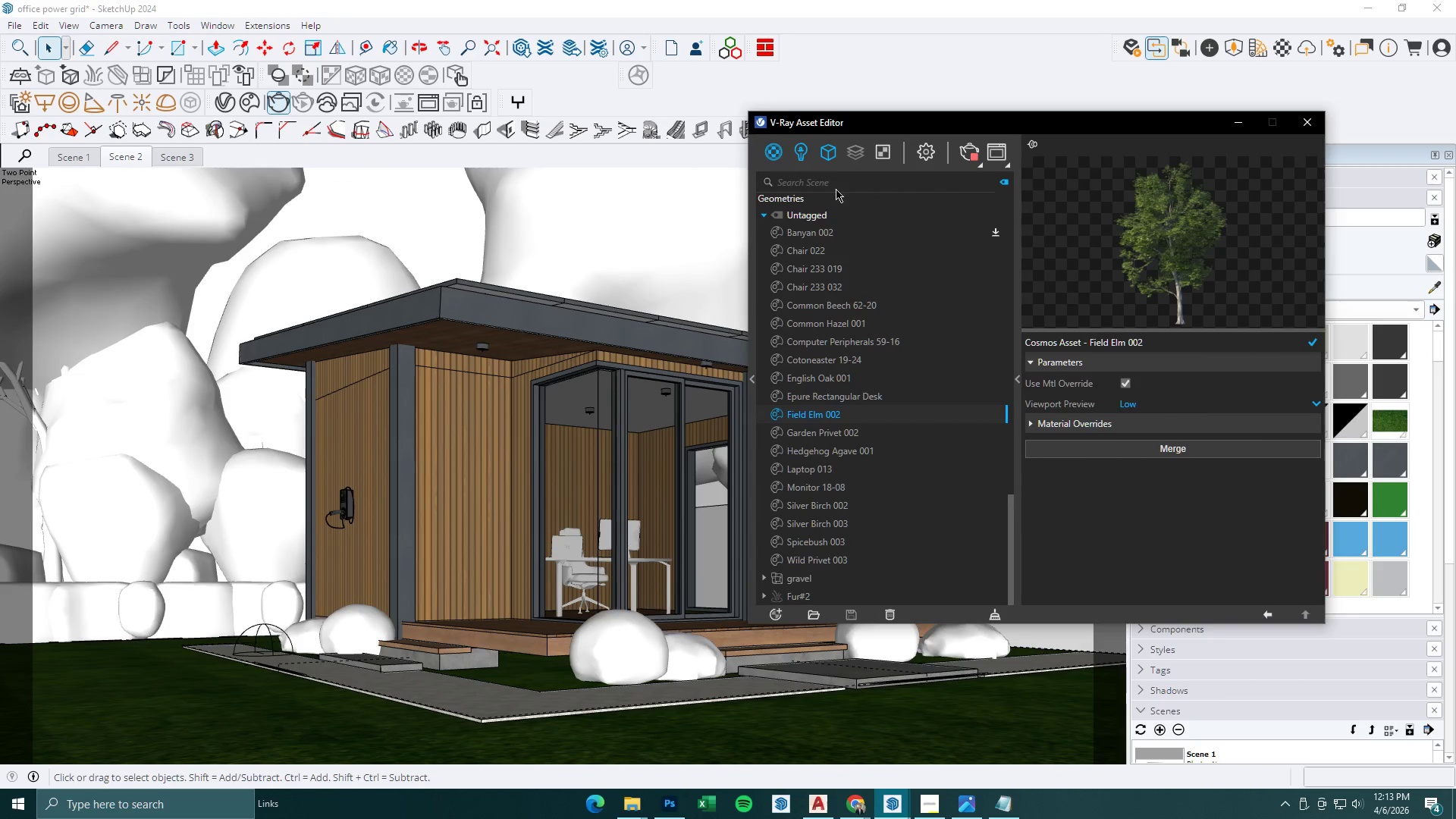 
left_click([798, 154])
 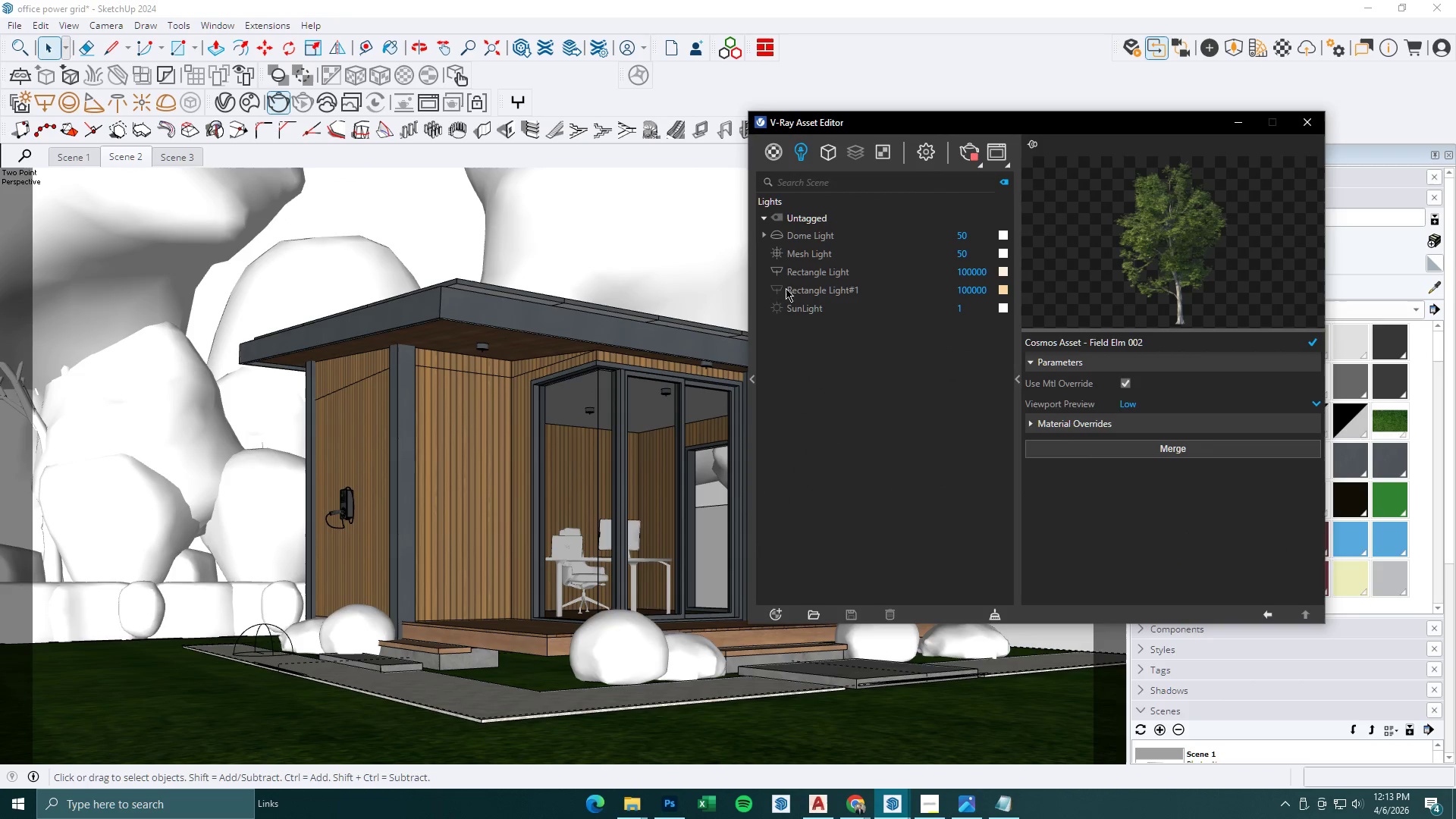 
left_click([775, 284])
 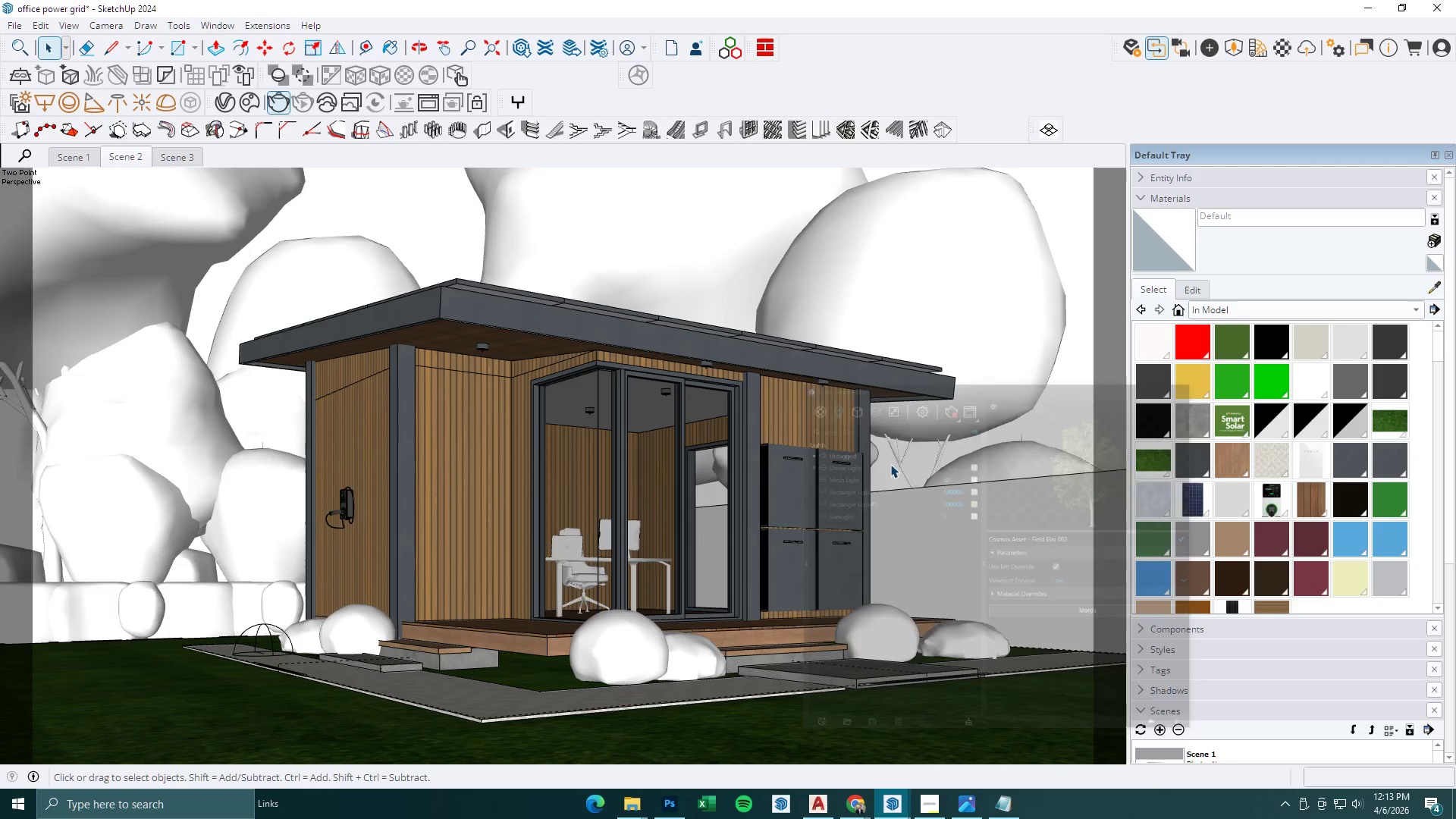 
key(Escape)
 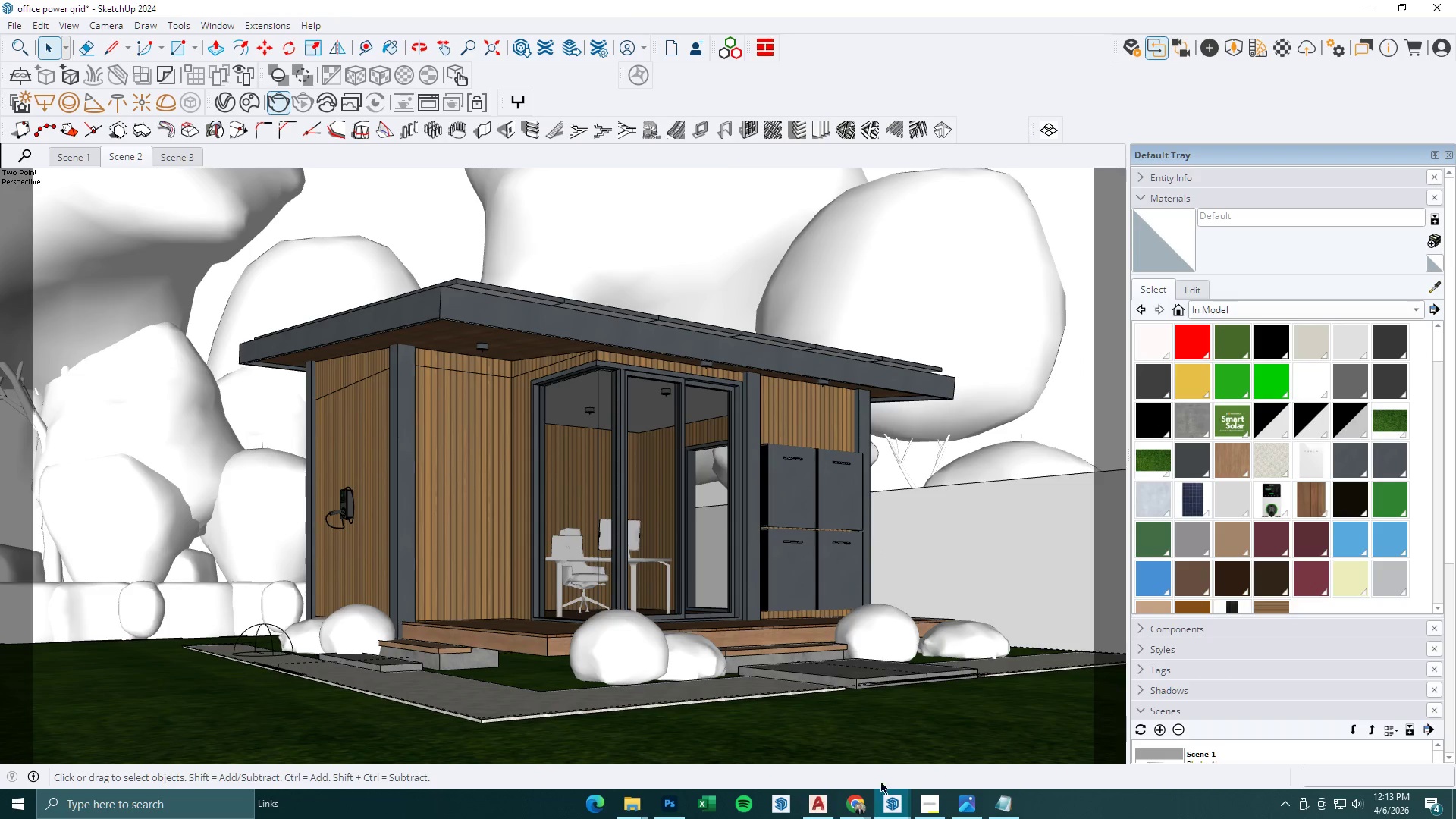 
key(Escape)
 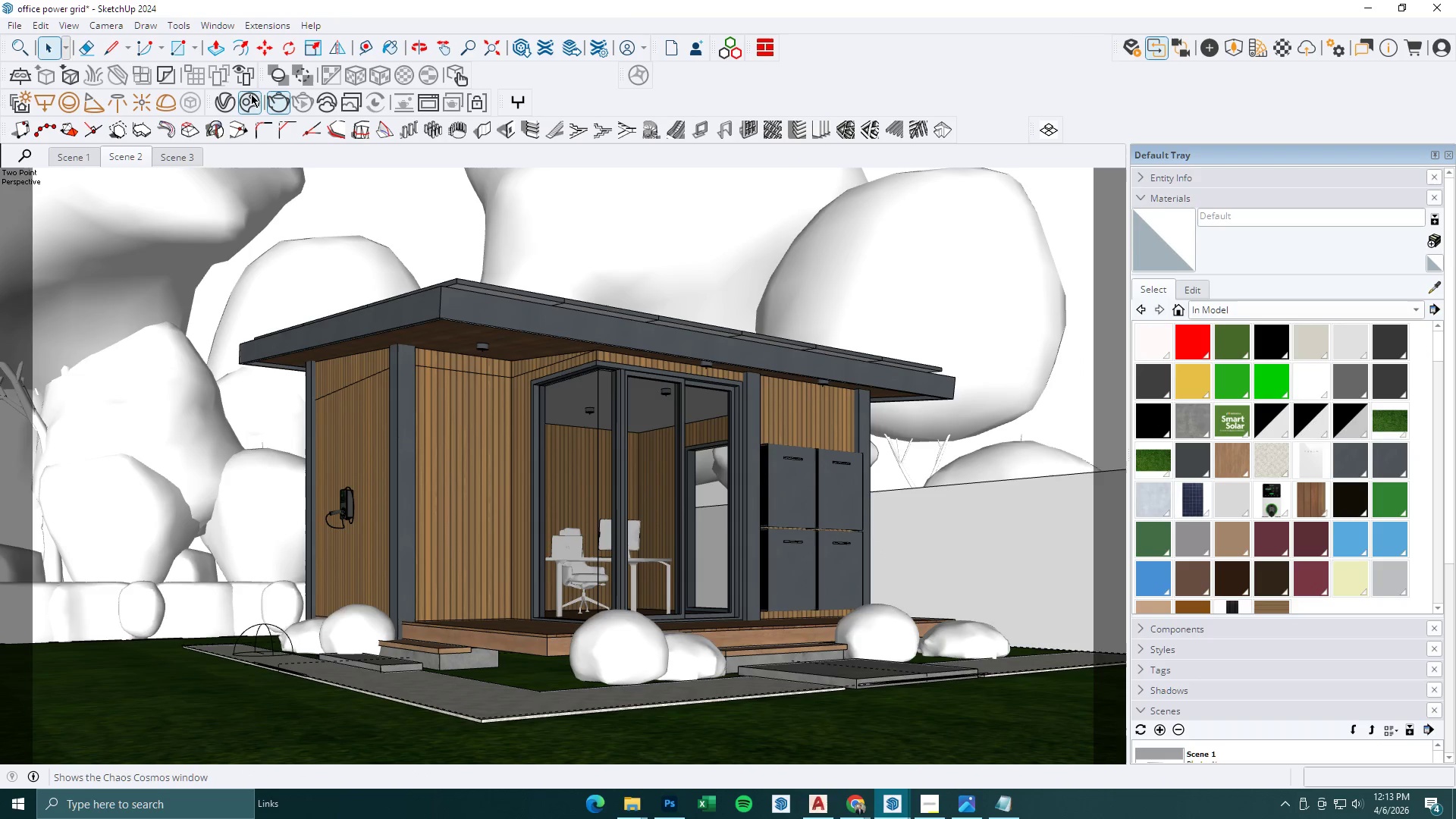 
left_click([230, 99])
 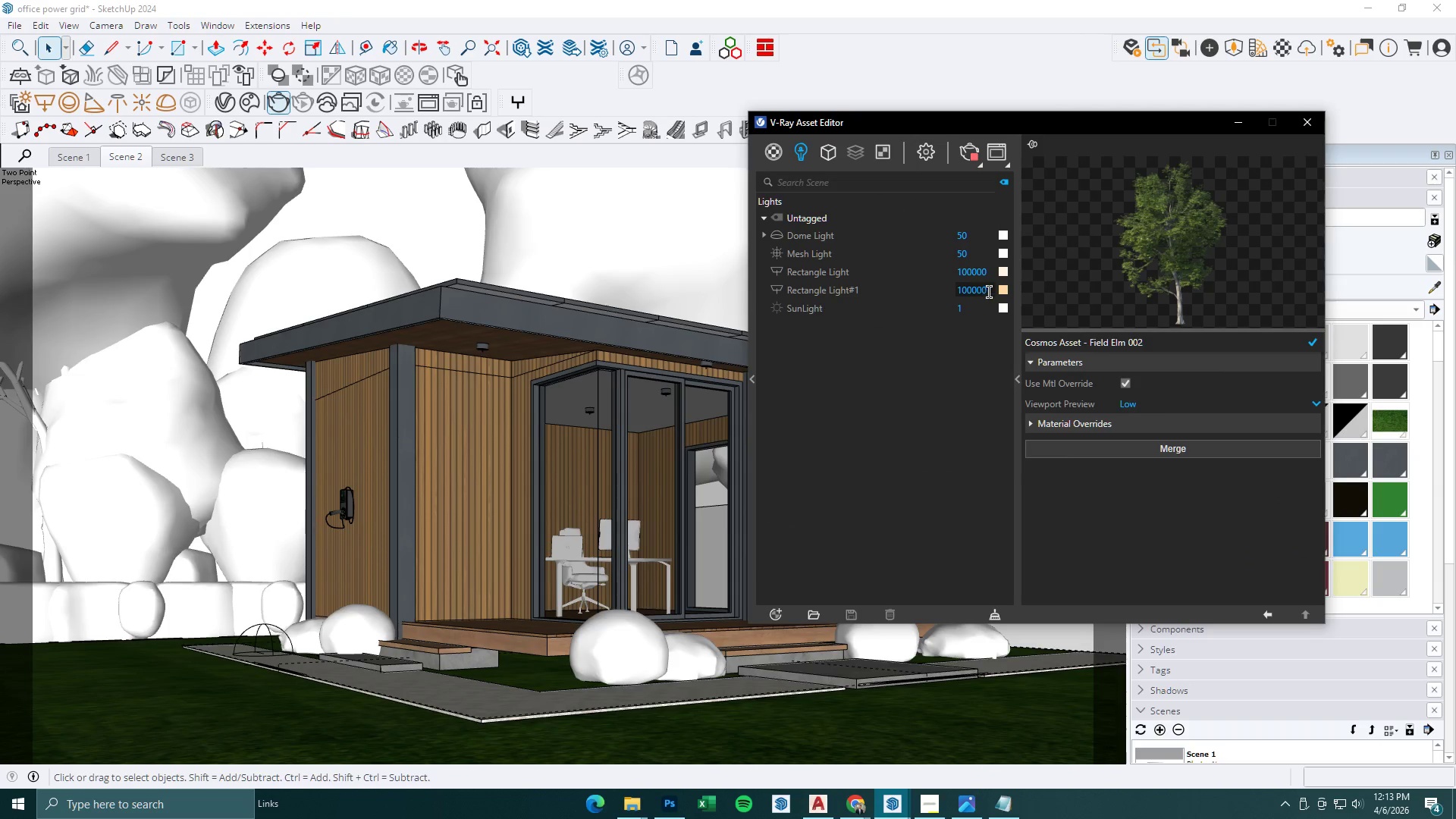 
left_click_drag(start_coordinate=[990, 292], to_coordinate=[921, 292])
 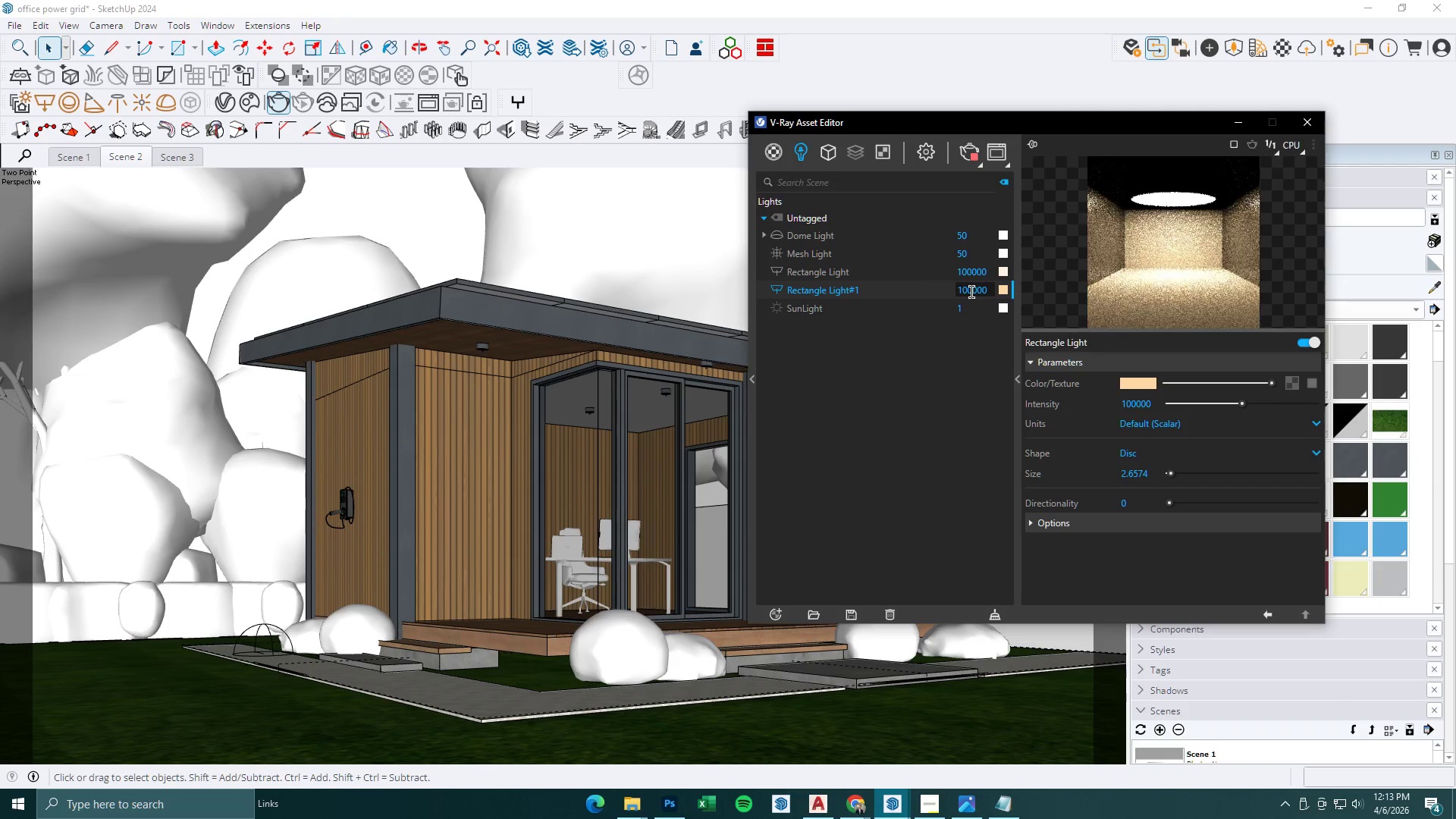 
left_click([971, 292])
 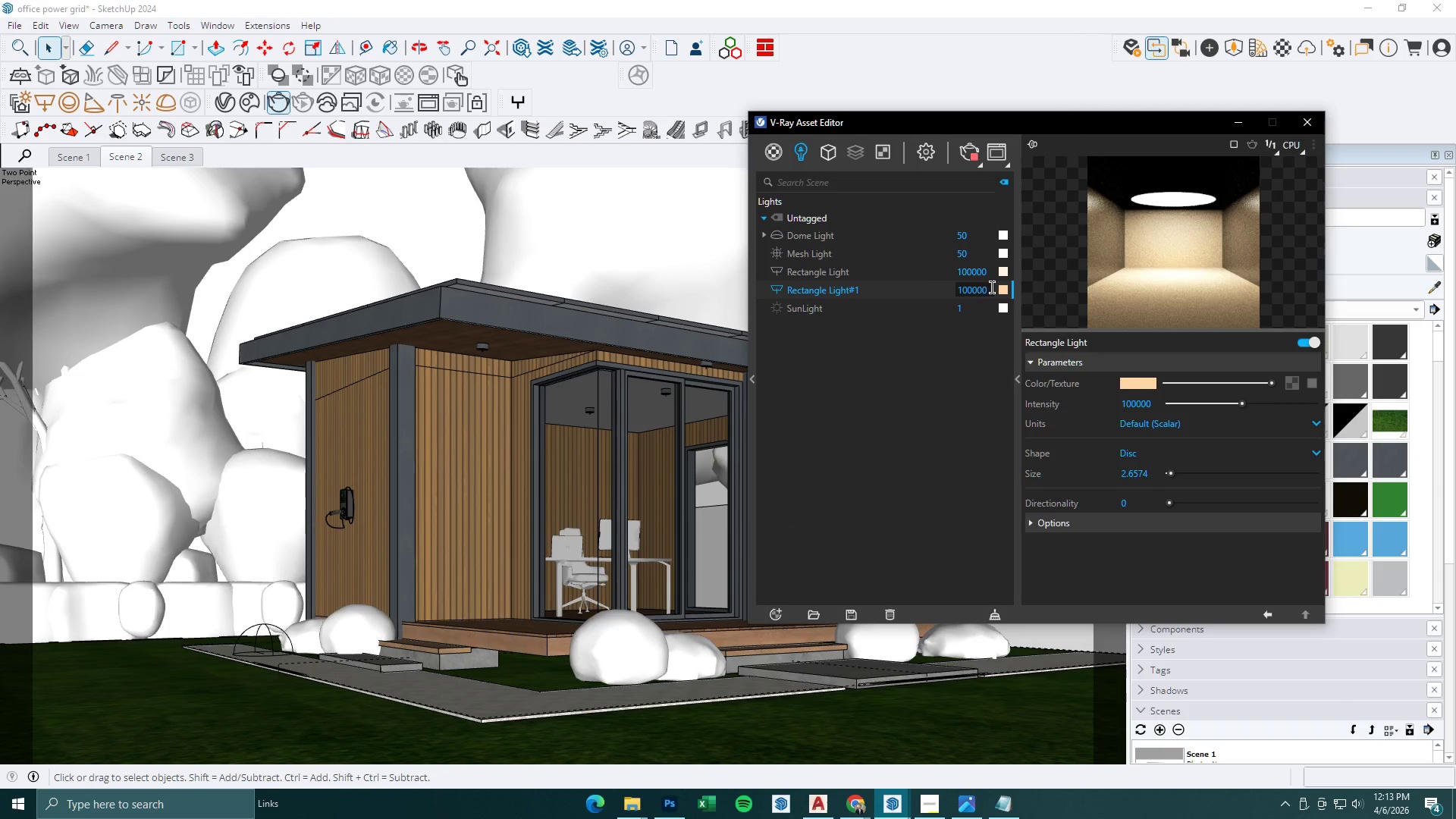 
left_click_drag(start_coordinate=[991, 289], to_coordinate=[922, 286])
 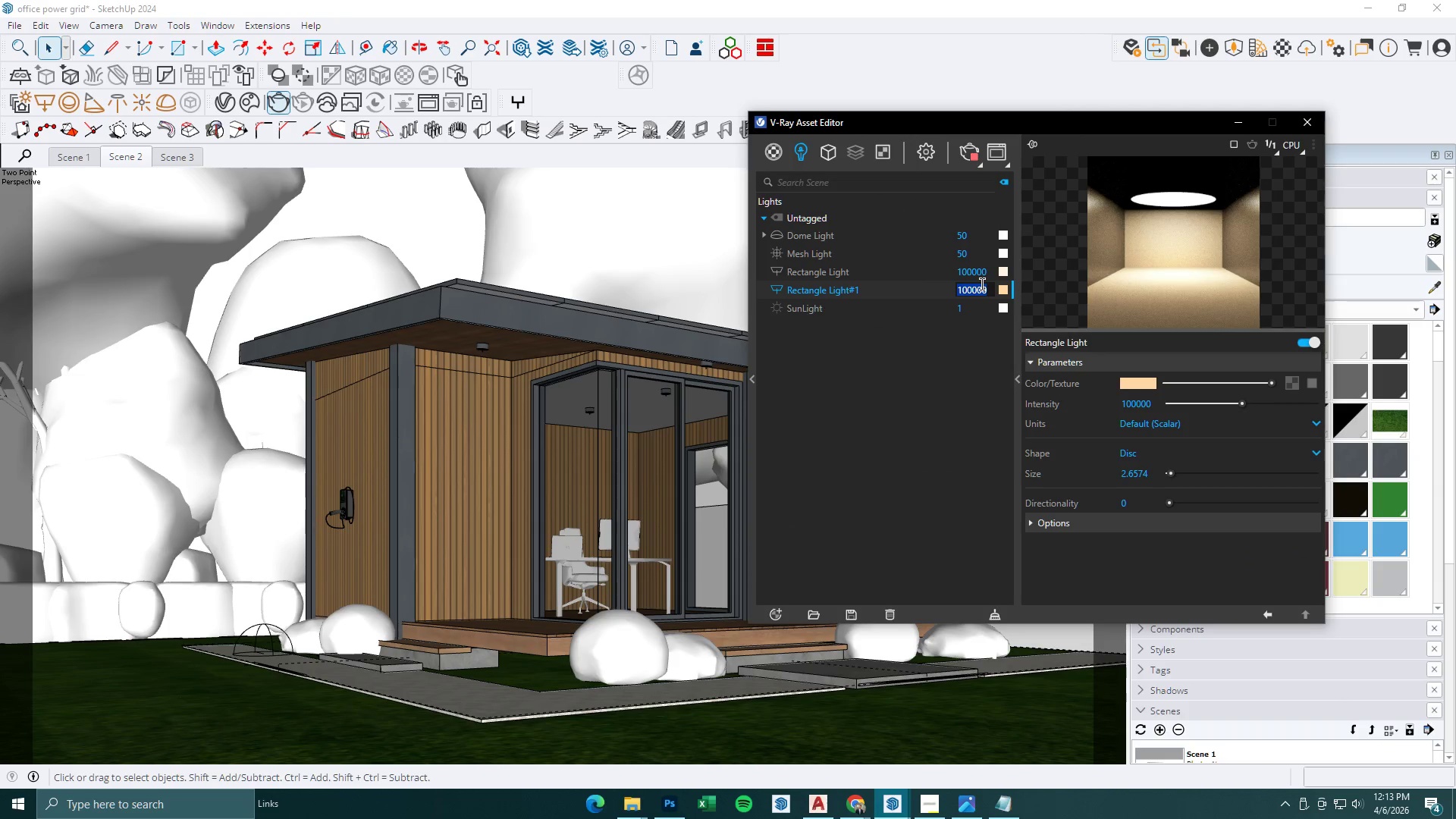 
key(Numpad5)
 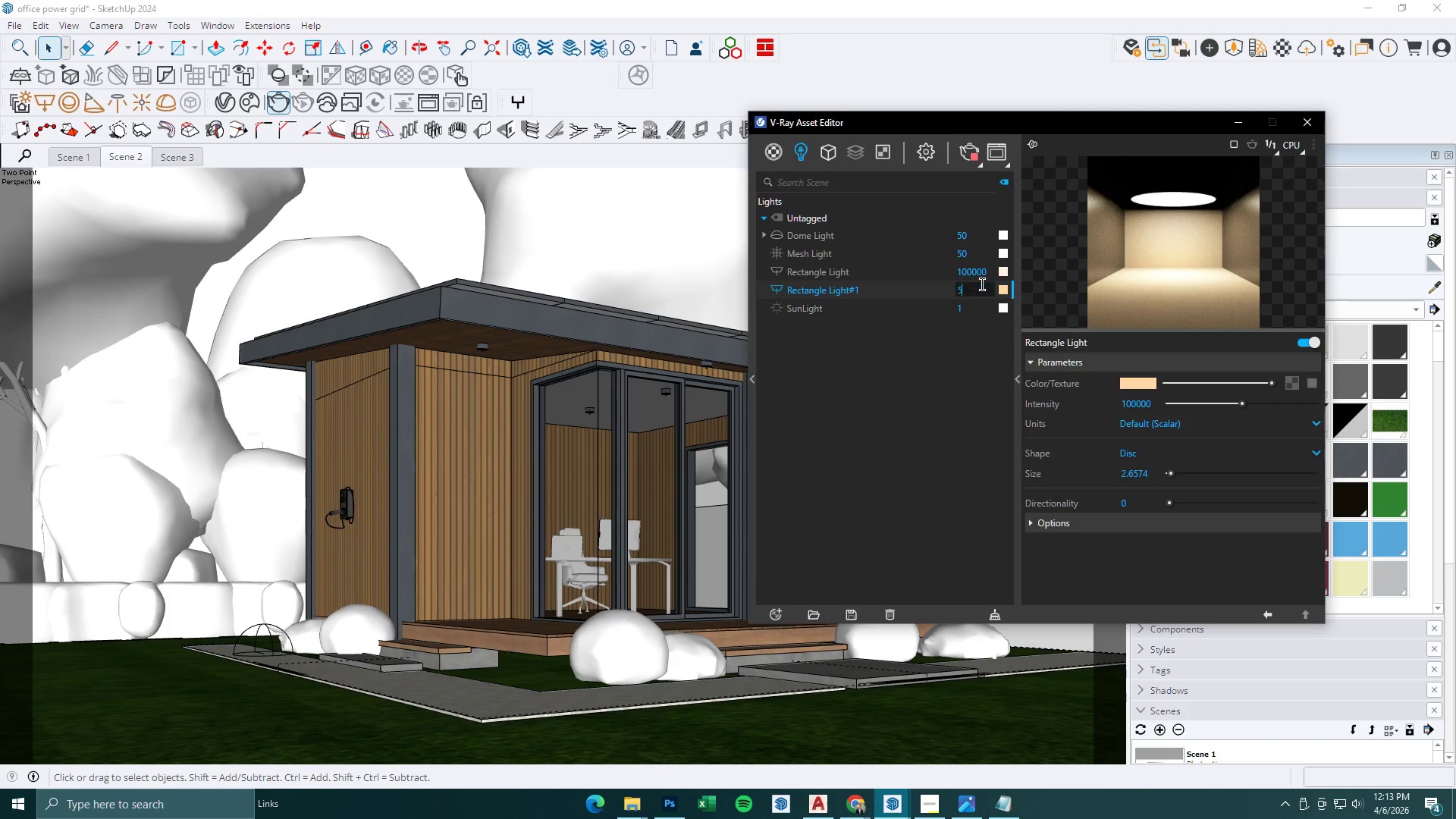 
key(Numpad0)
 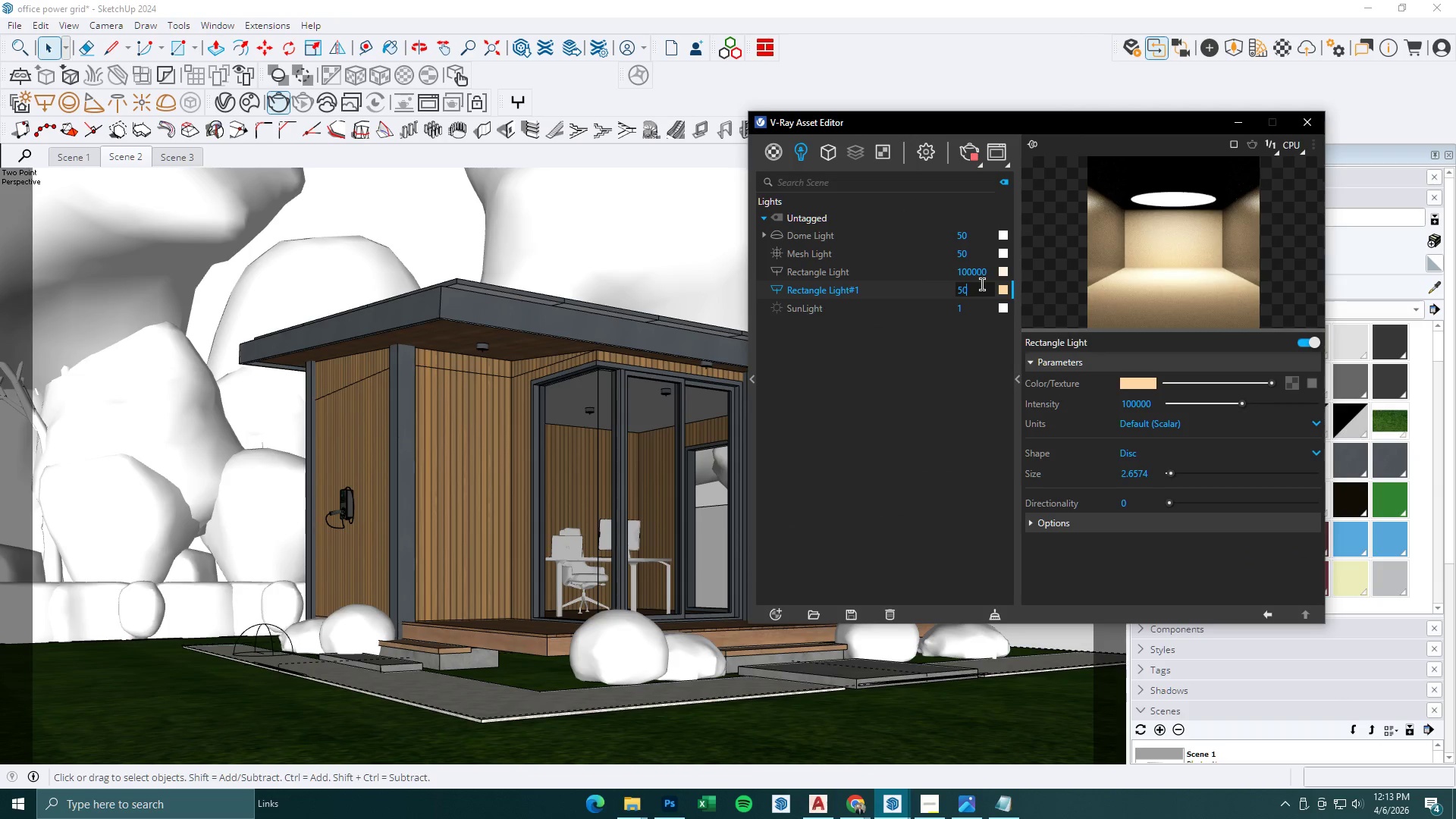 
key(Numpad0)
 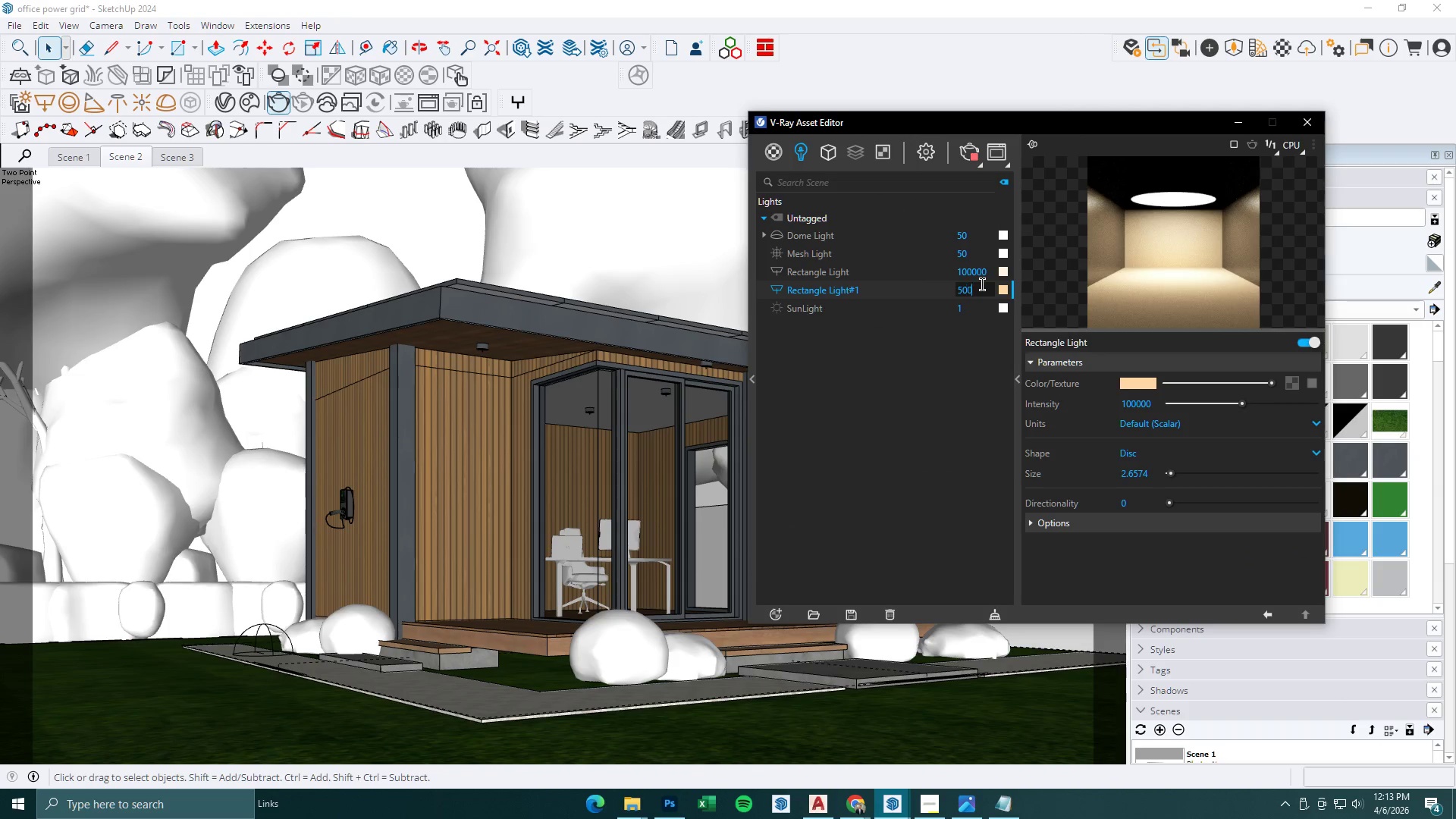 
key(Numpad0)
 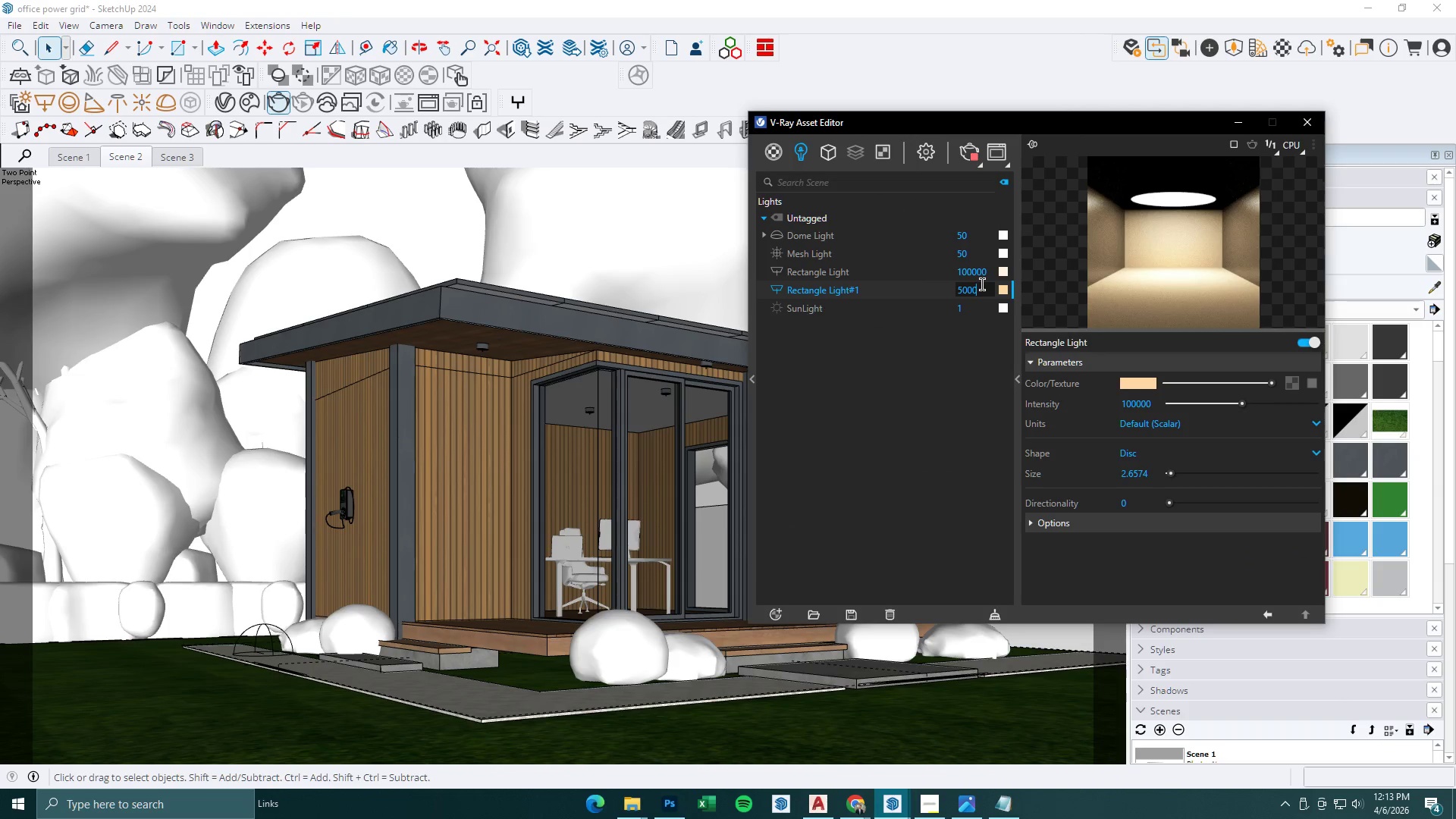 
key(Numpad0)
 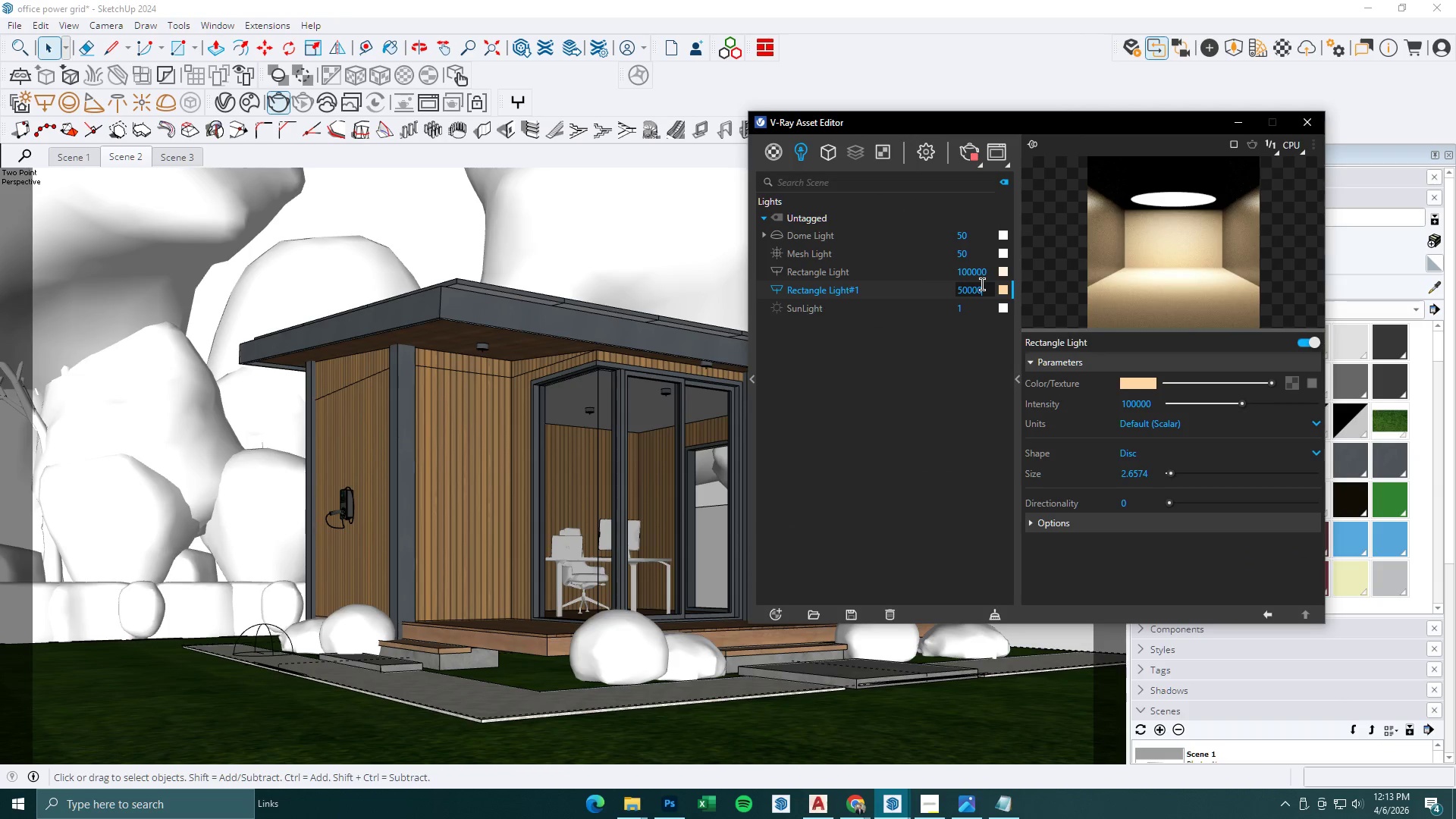 
key(NumpadEnter)
 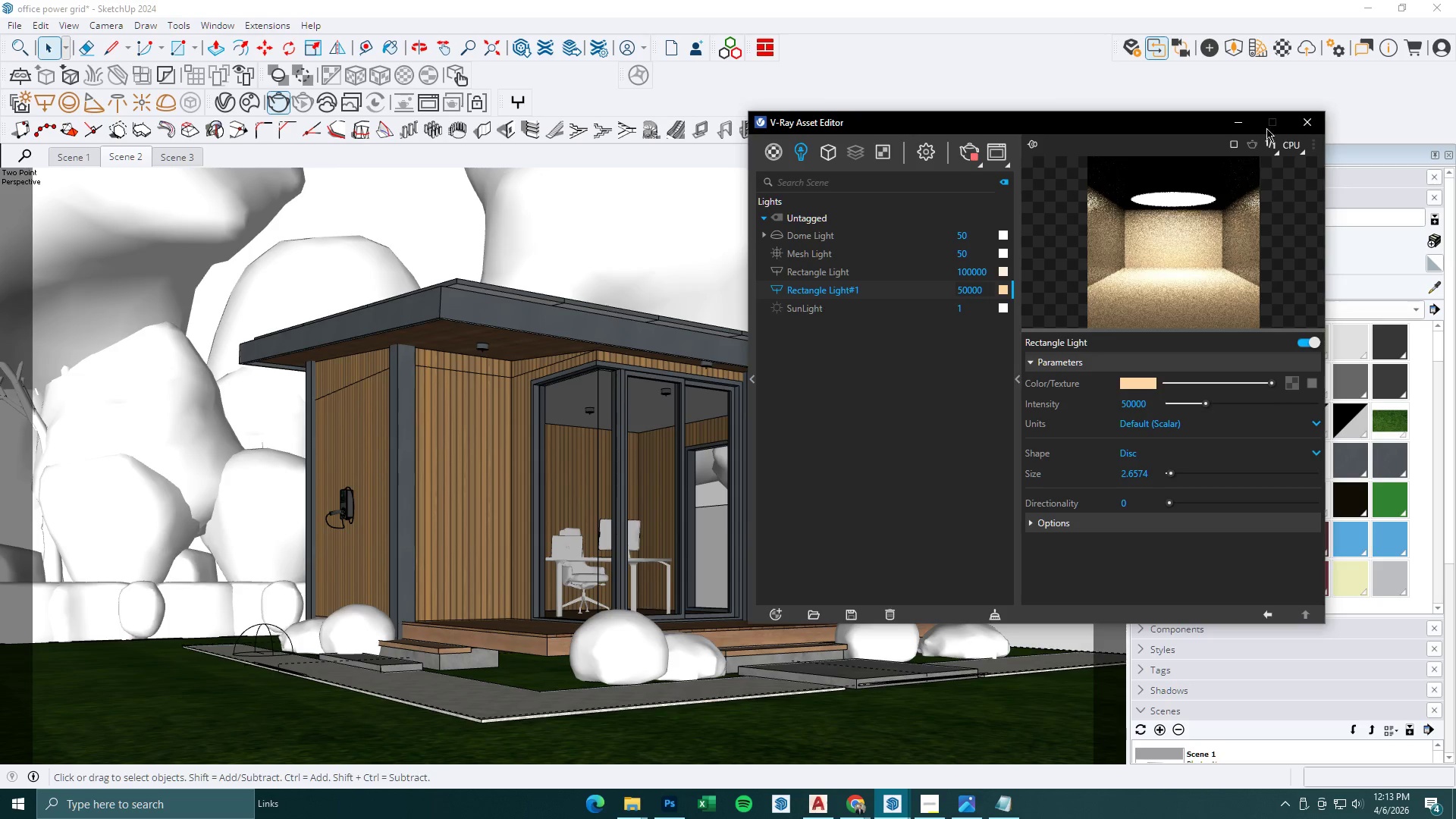 
key(Escape)
 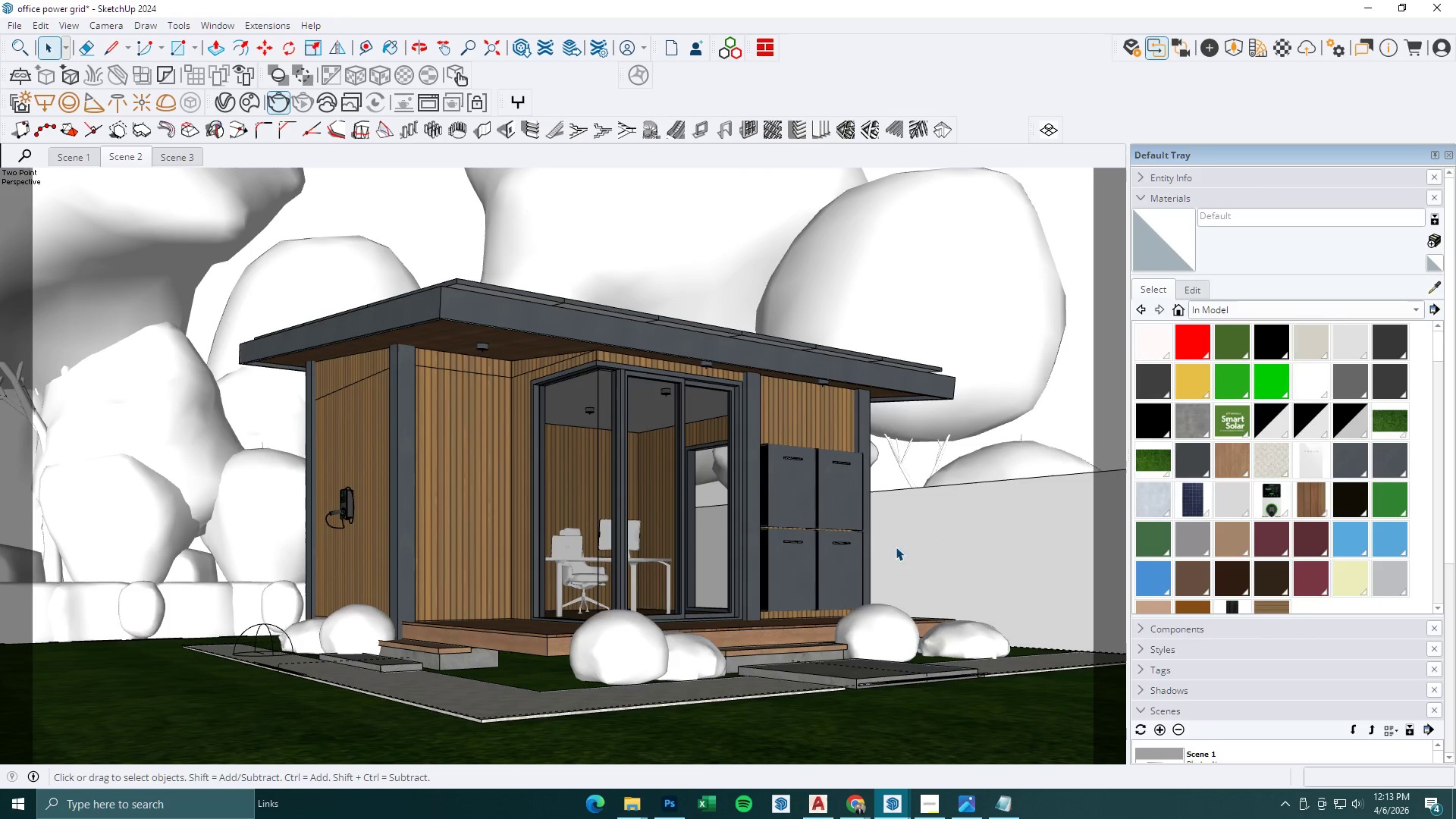 
key(Escape)
 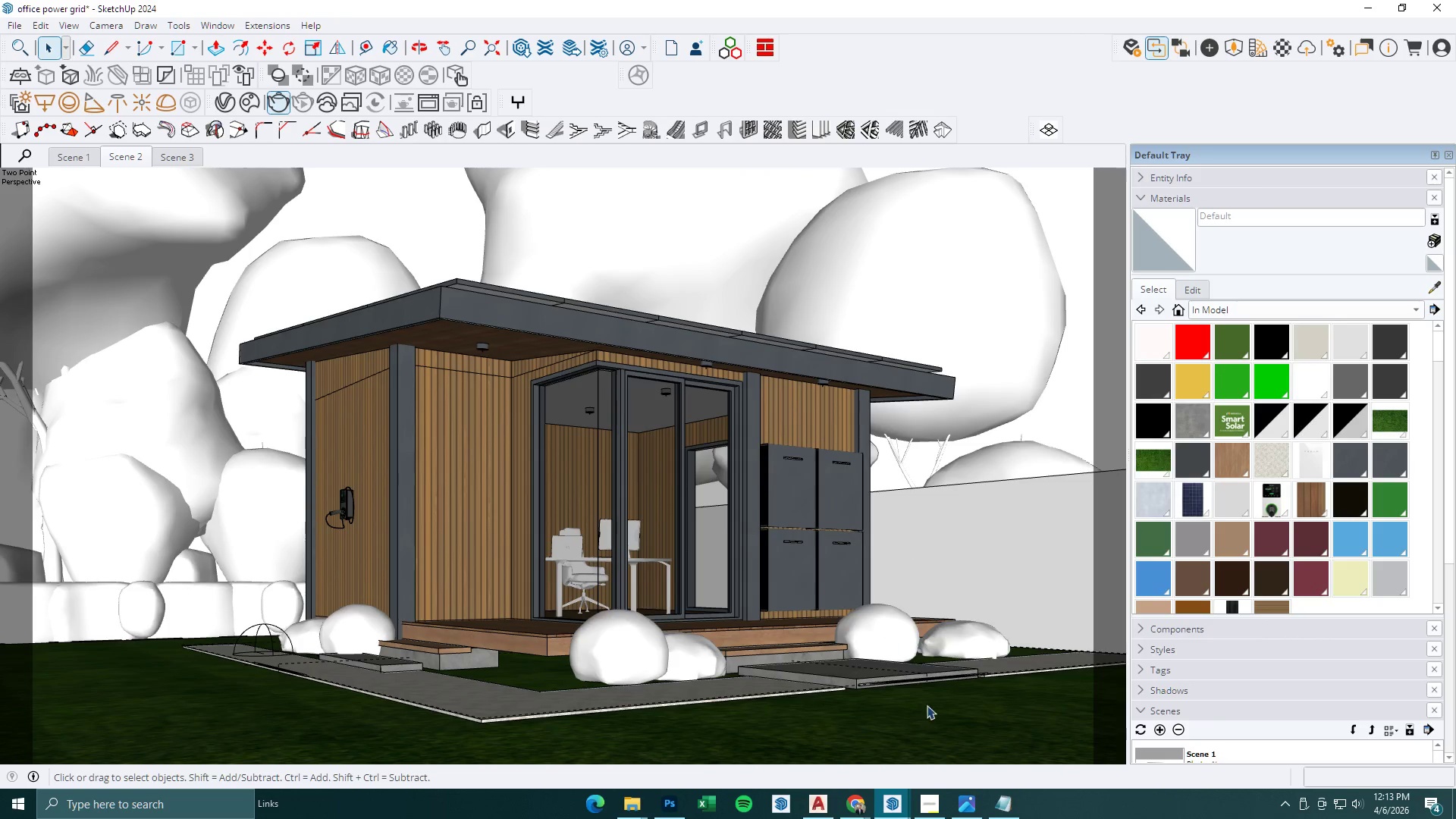 
key(Escape)
 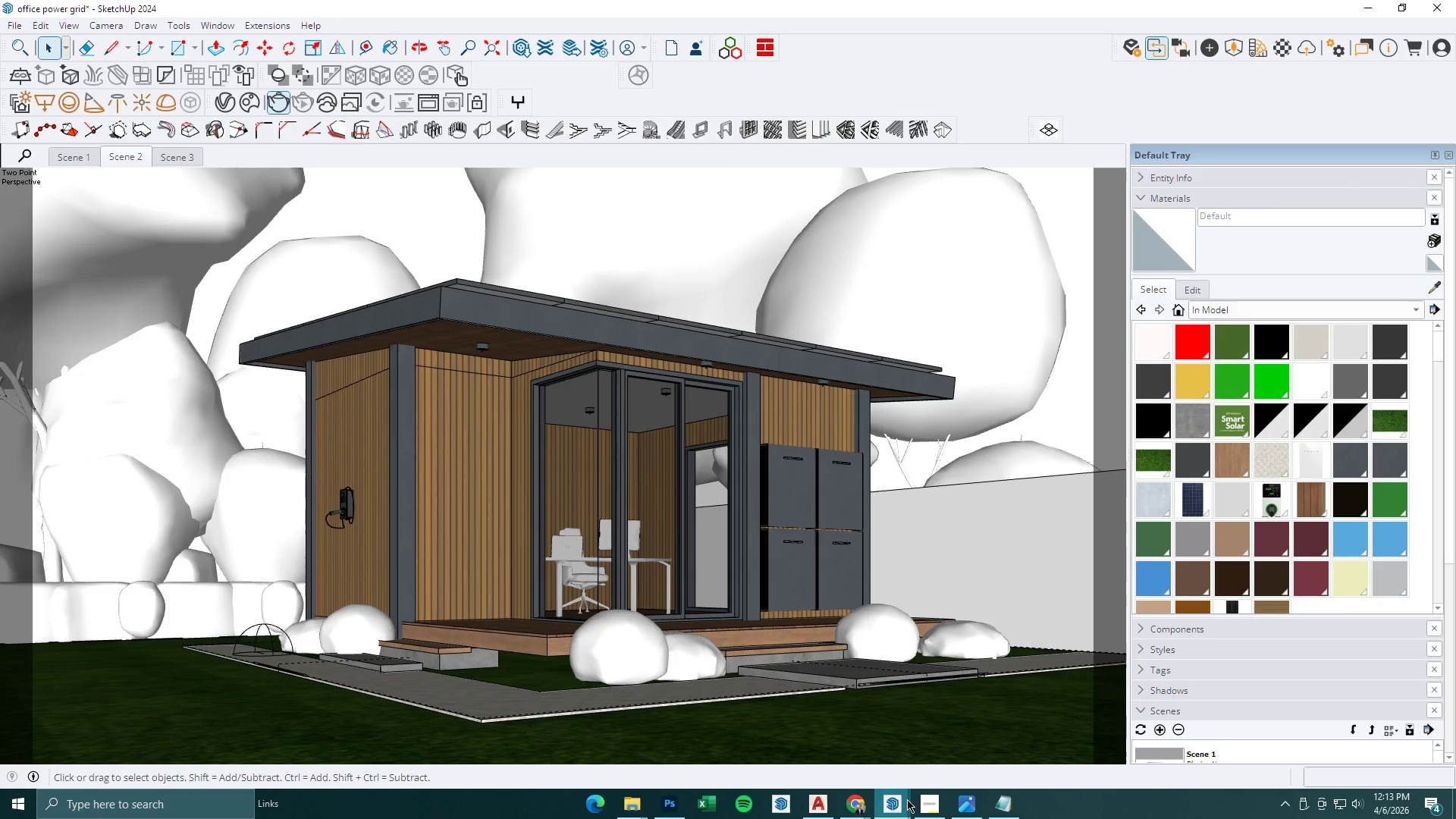 
left_click([905, 801])
 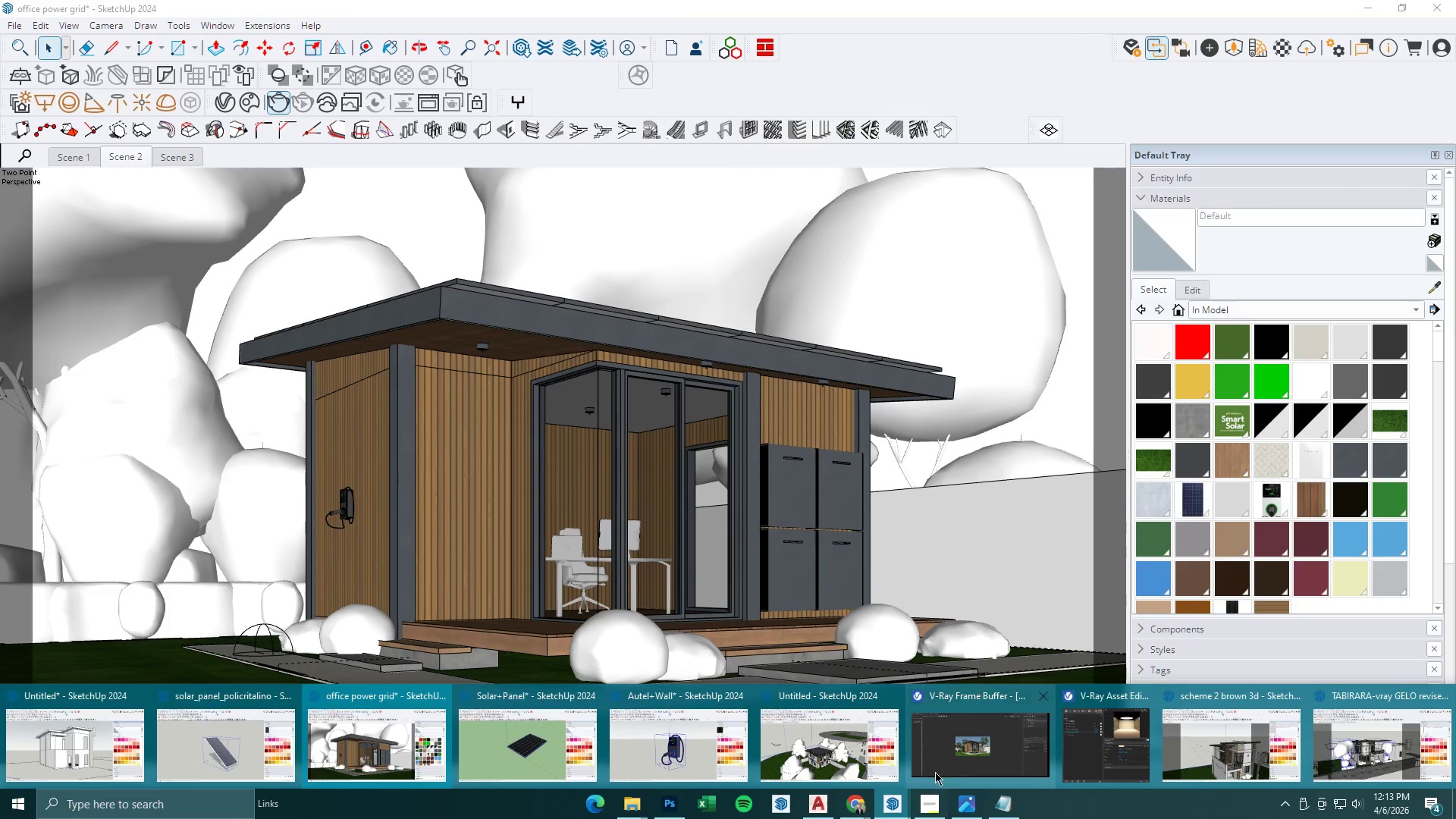 
left_click([963, 759])
 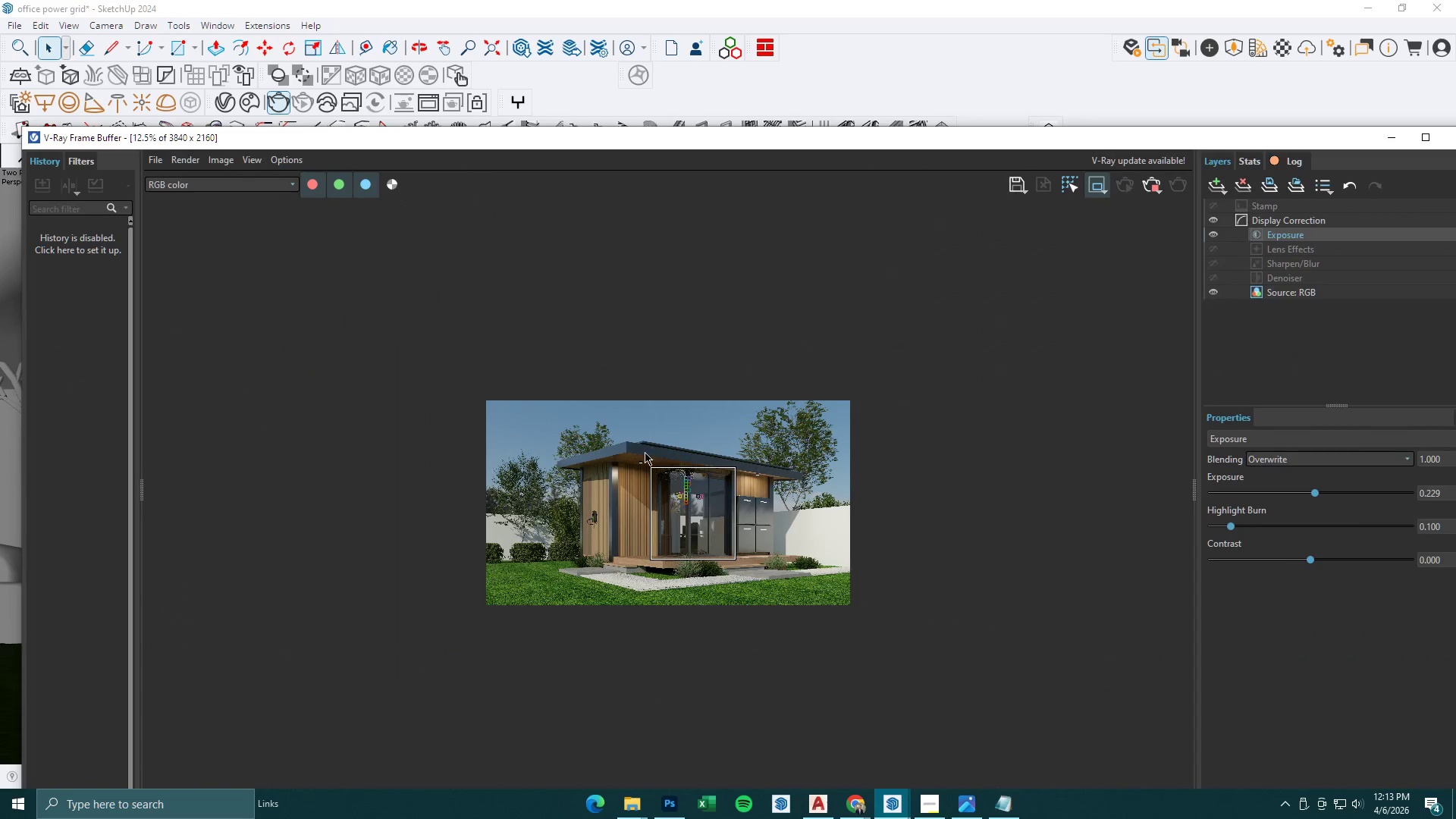 
scroll: coordinate [679, 521], scroll_direction: up, amount: 2.0
 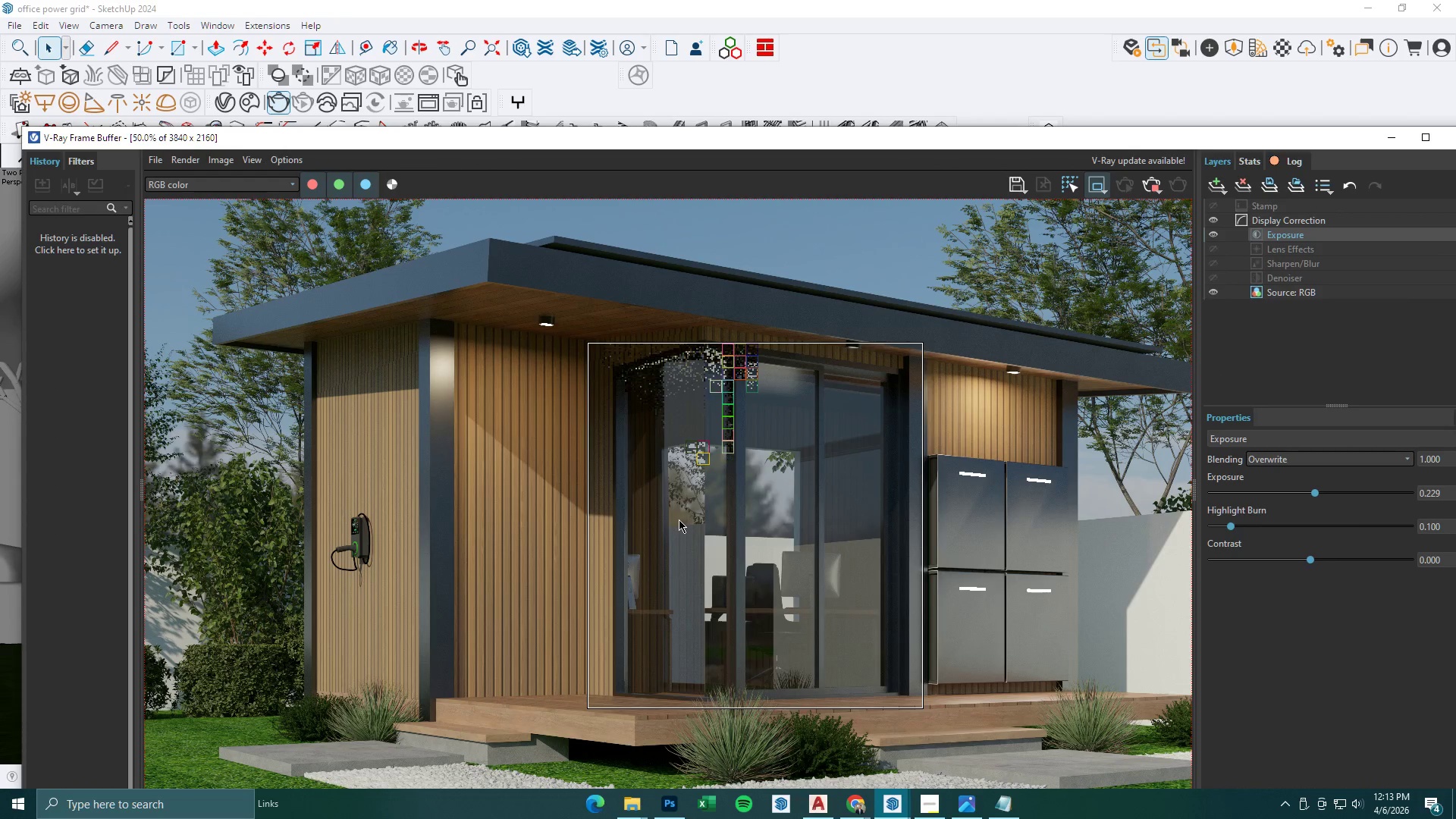 
scroll: coordinate [679, 519], scroll_direction: down, amount: 1.0
 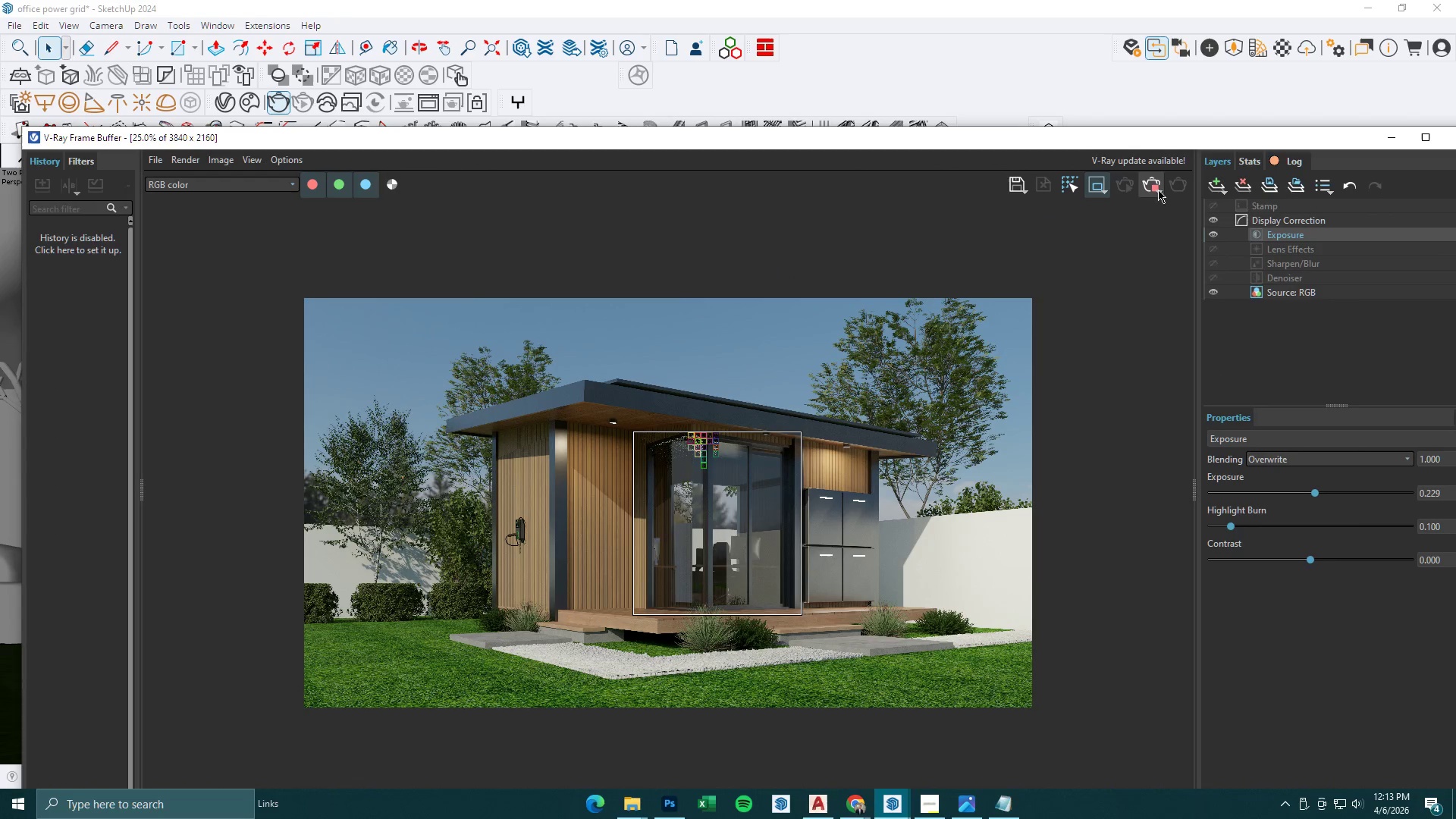 
double_click([1183, 185])
 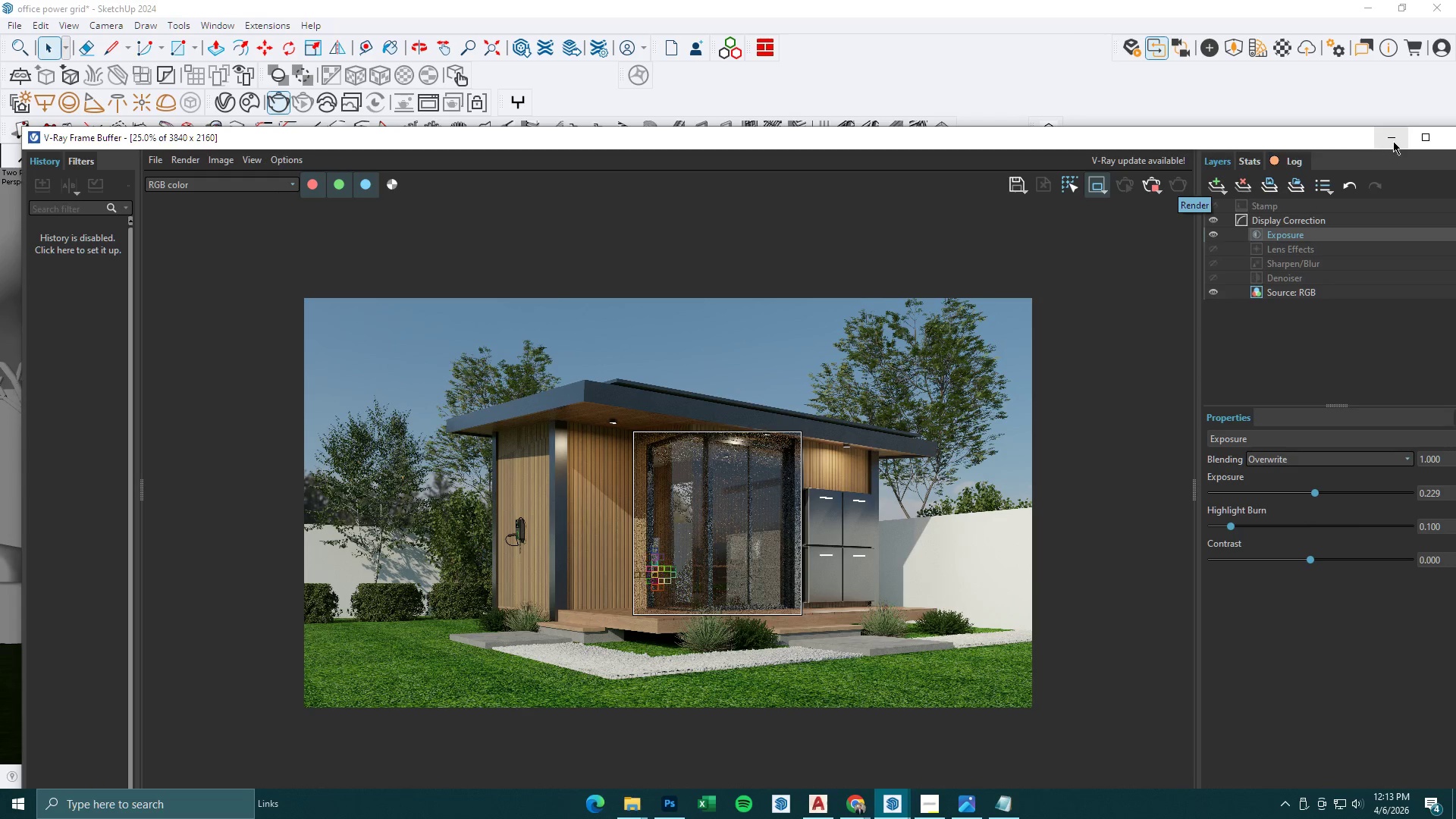 
wait(13.55)
 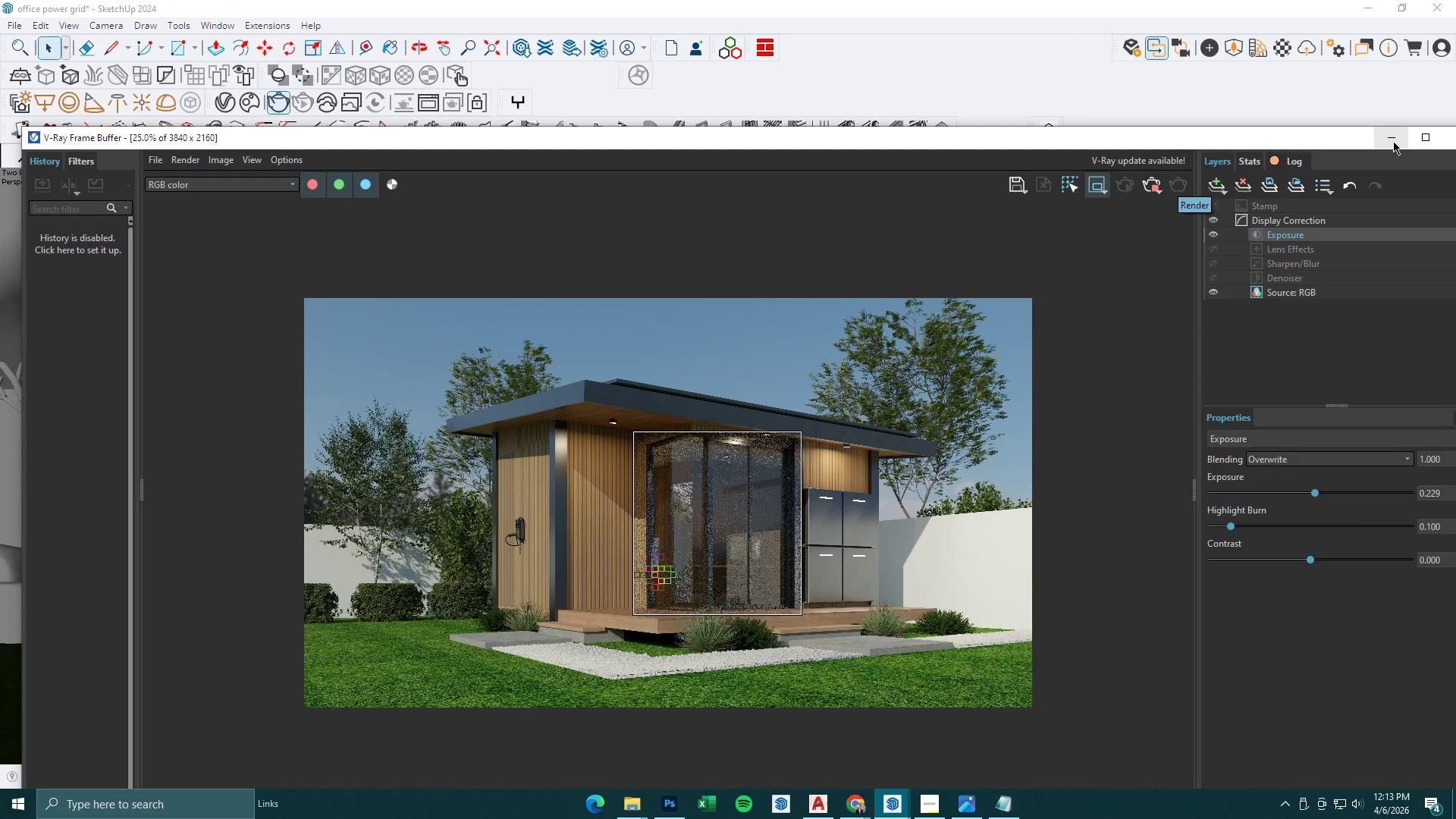 
left_click([77, 102])
 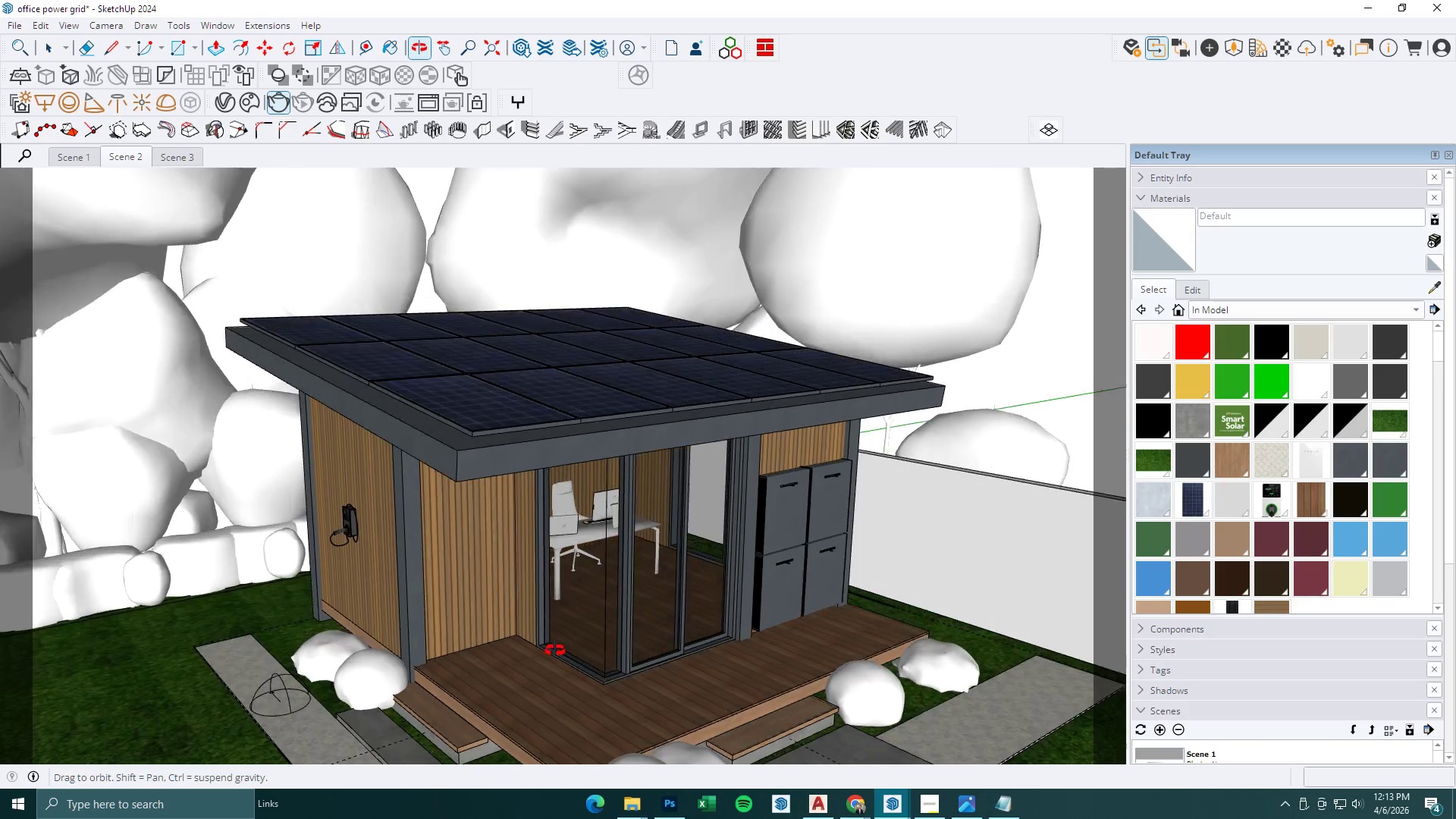 
scroll: coordinate [589, 516], scroll_direction: up, amount: 23.0
 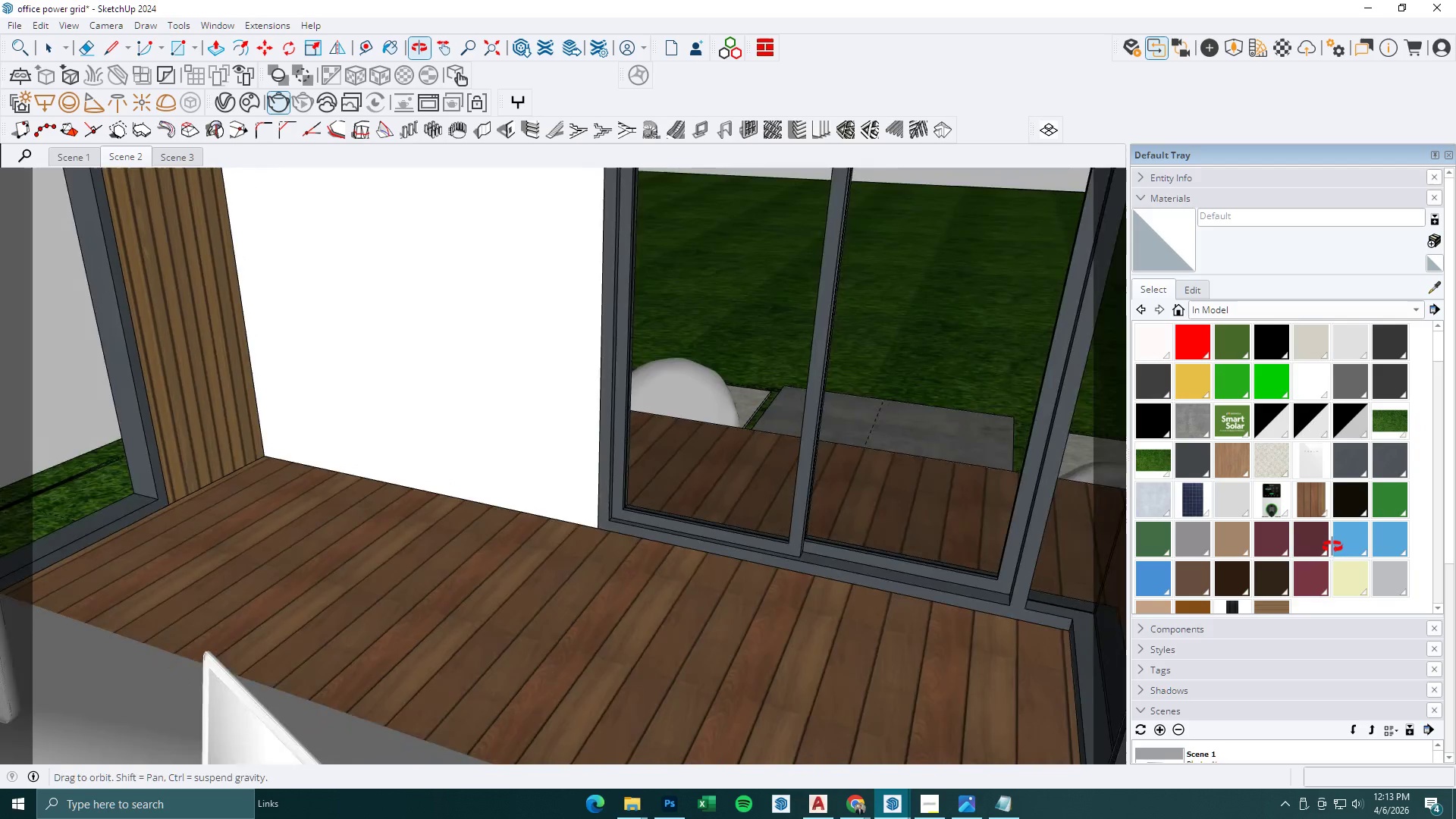 
left_click([339, 557])
 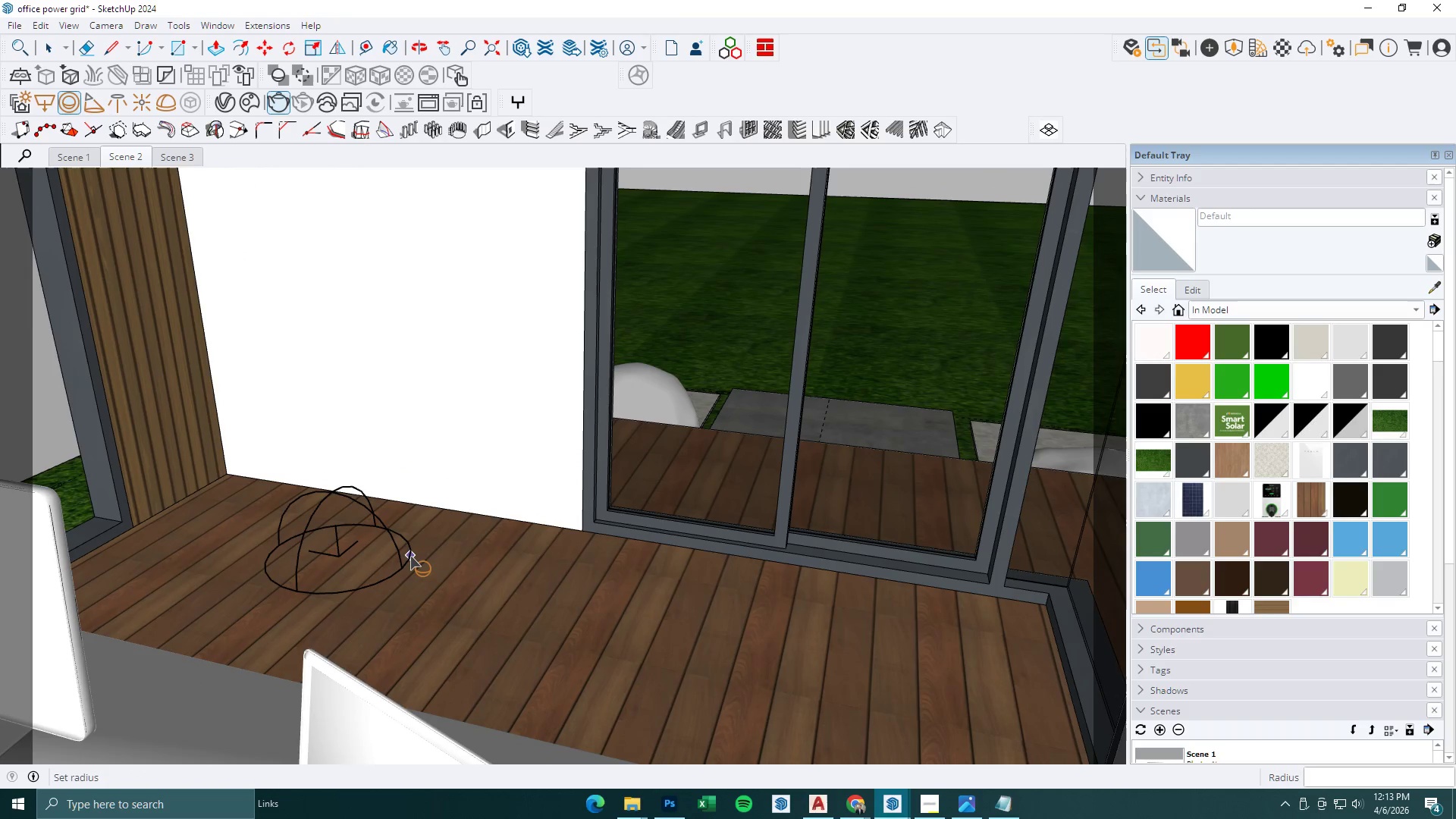 
left_click([410, 556])
 